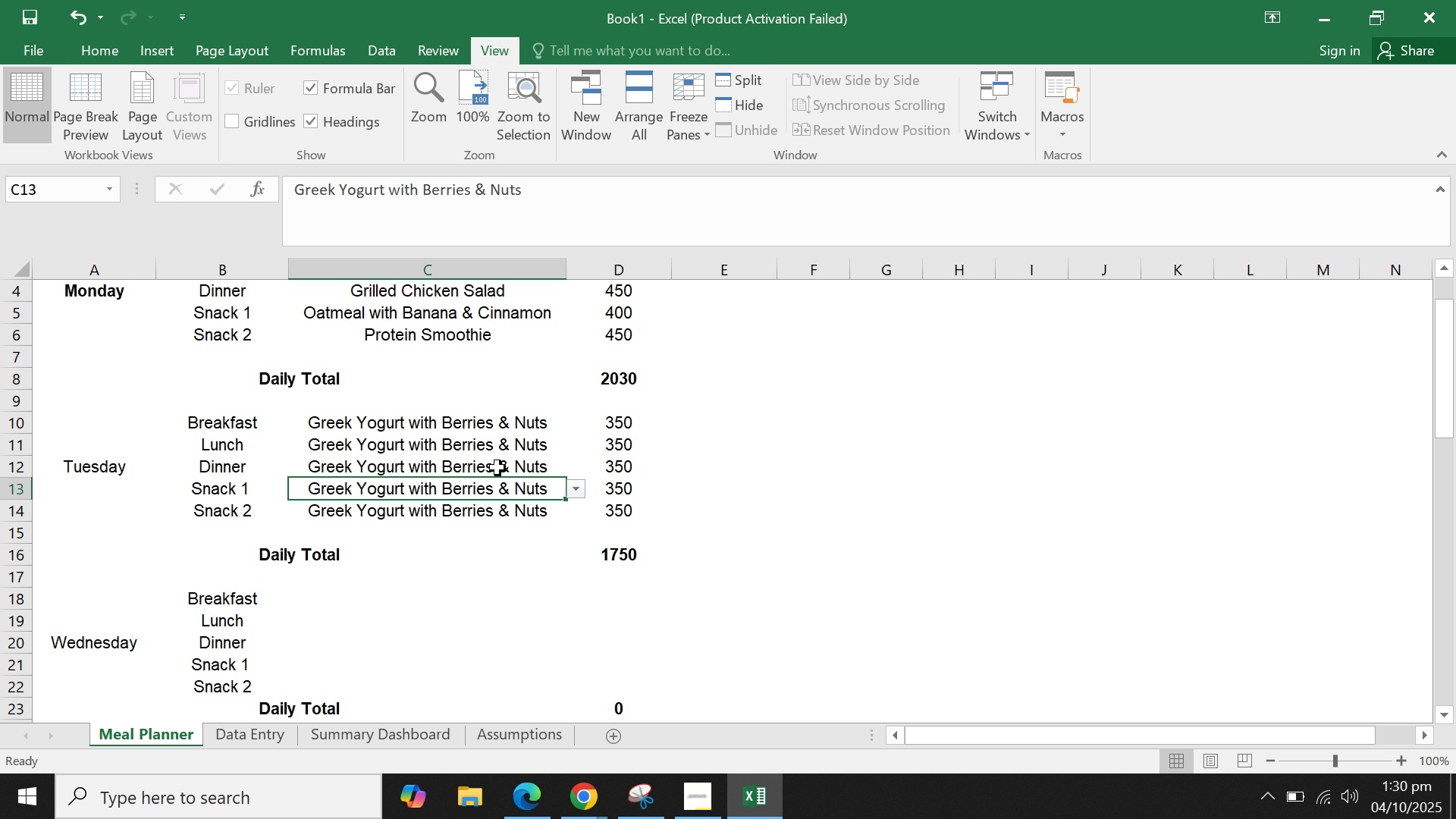 
double_click([524, 432])
 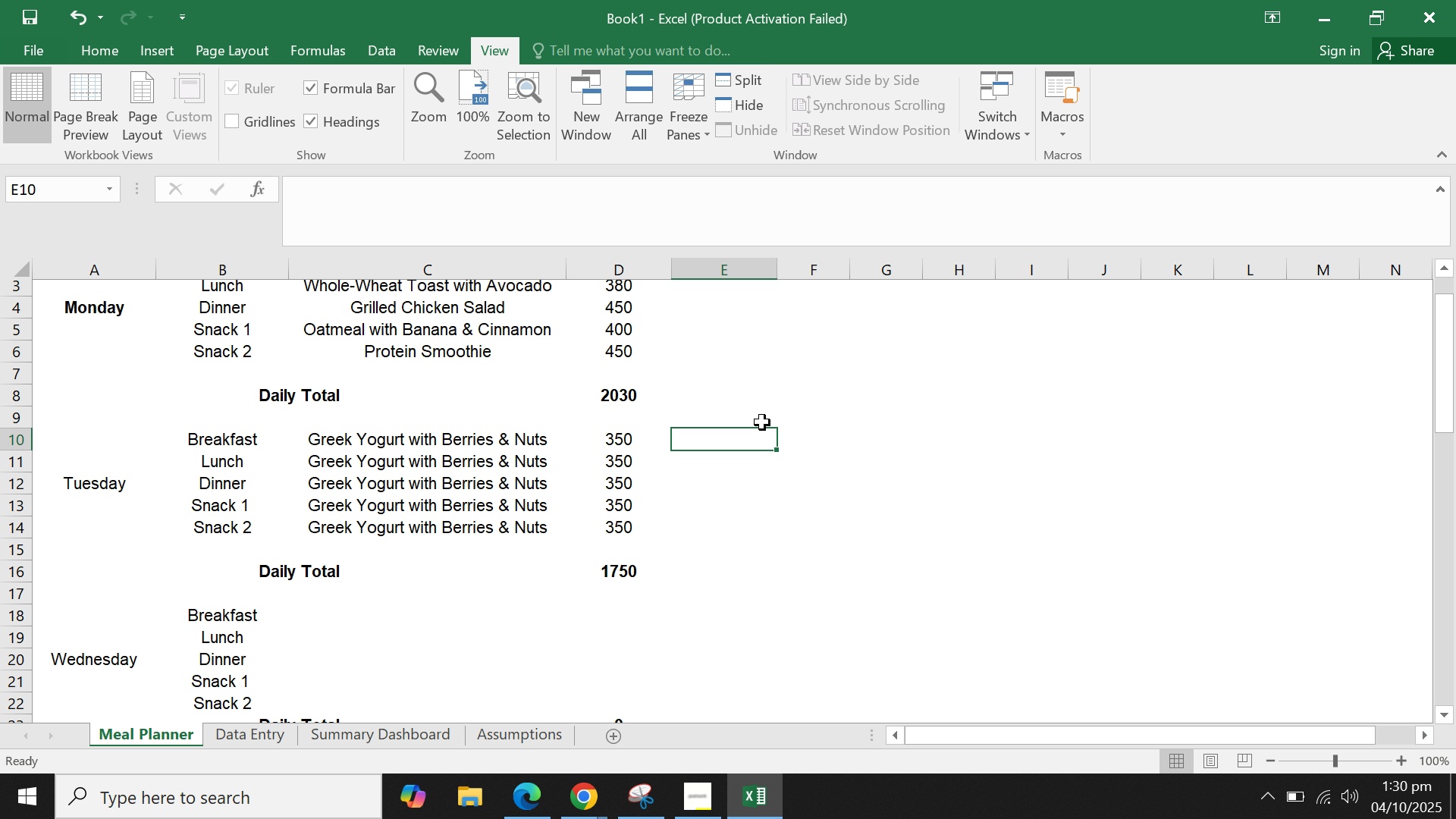 
scroll: coordinate [762, 422], scroll_direction: up, amount: 5.0
 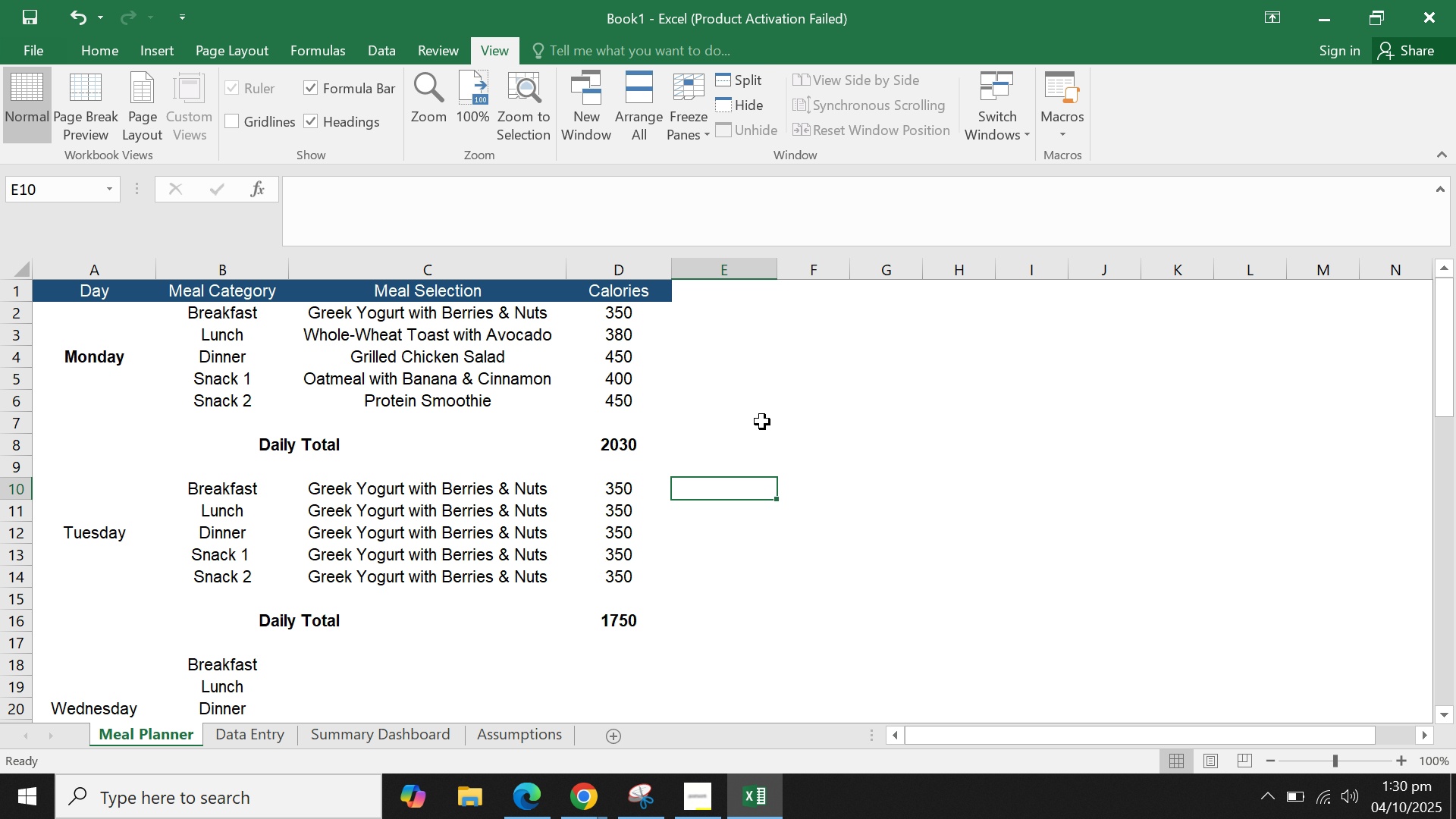 
scroll: coordinate [767, 430], scroll_direction: down, amount: 1.0
 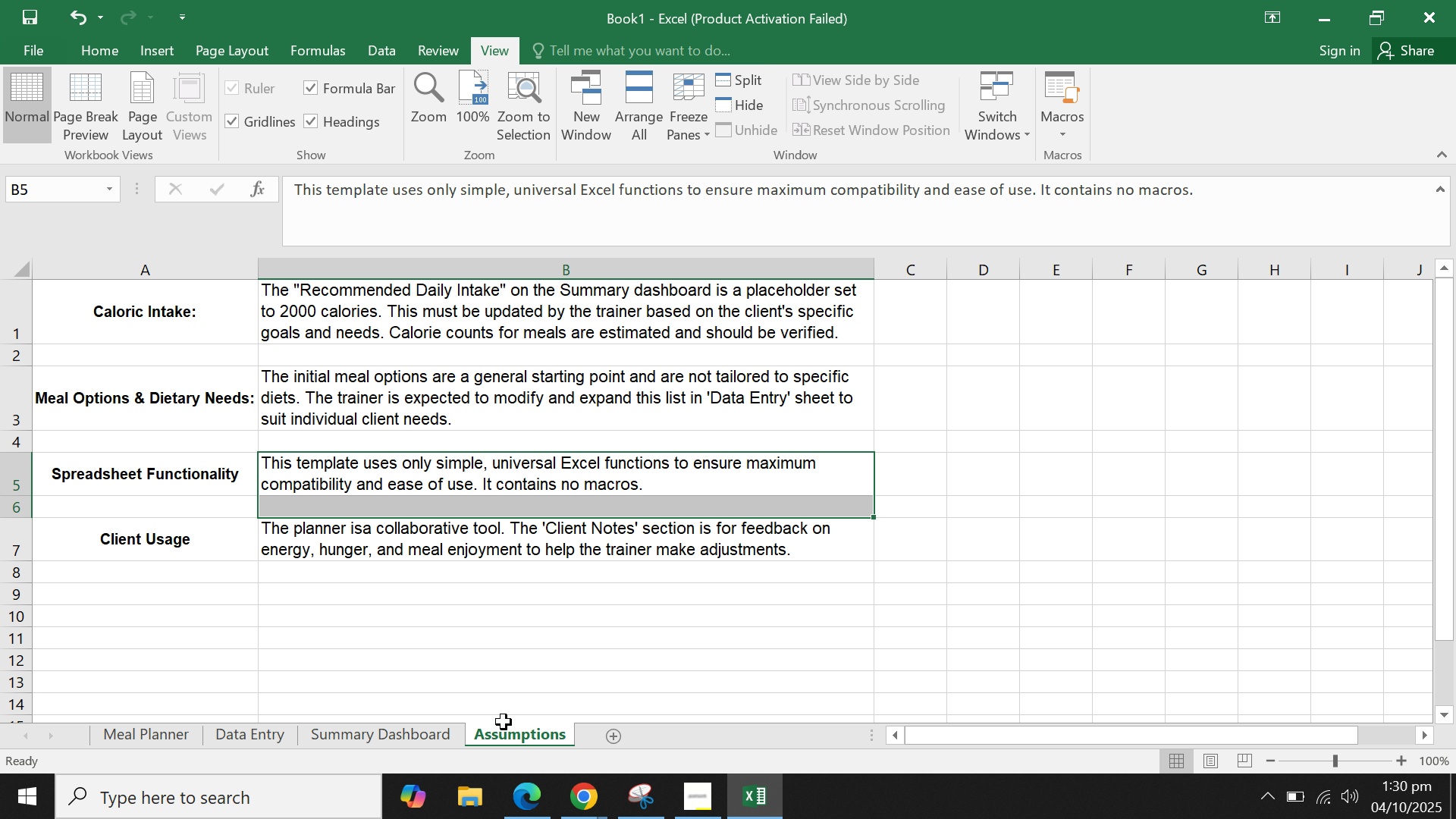 
left_click([576, 630])
 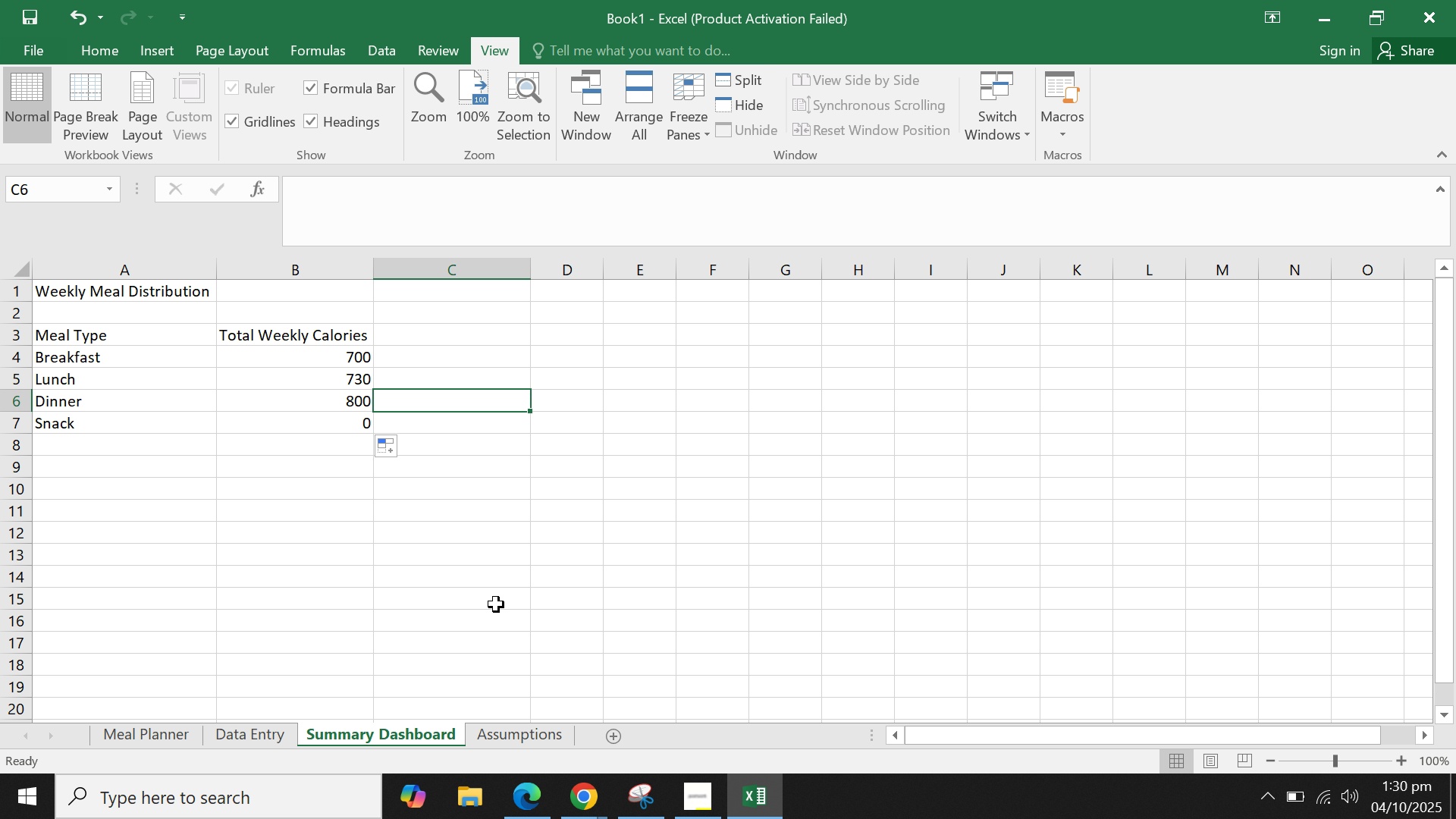 
double_click([495, 602])
 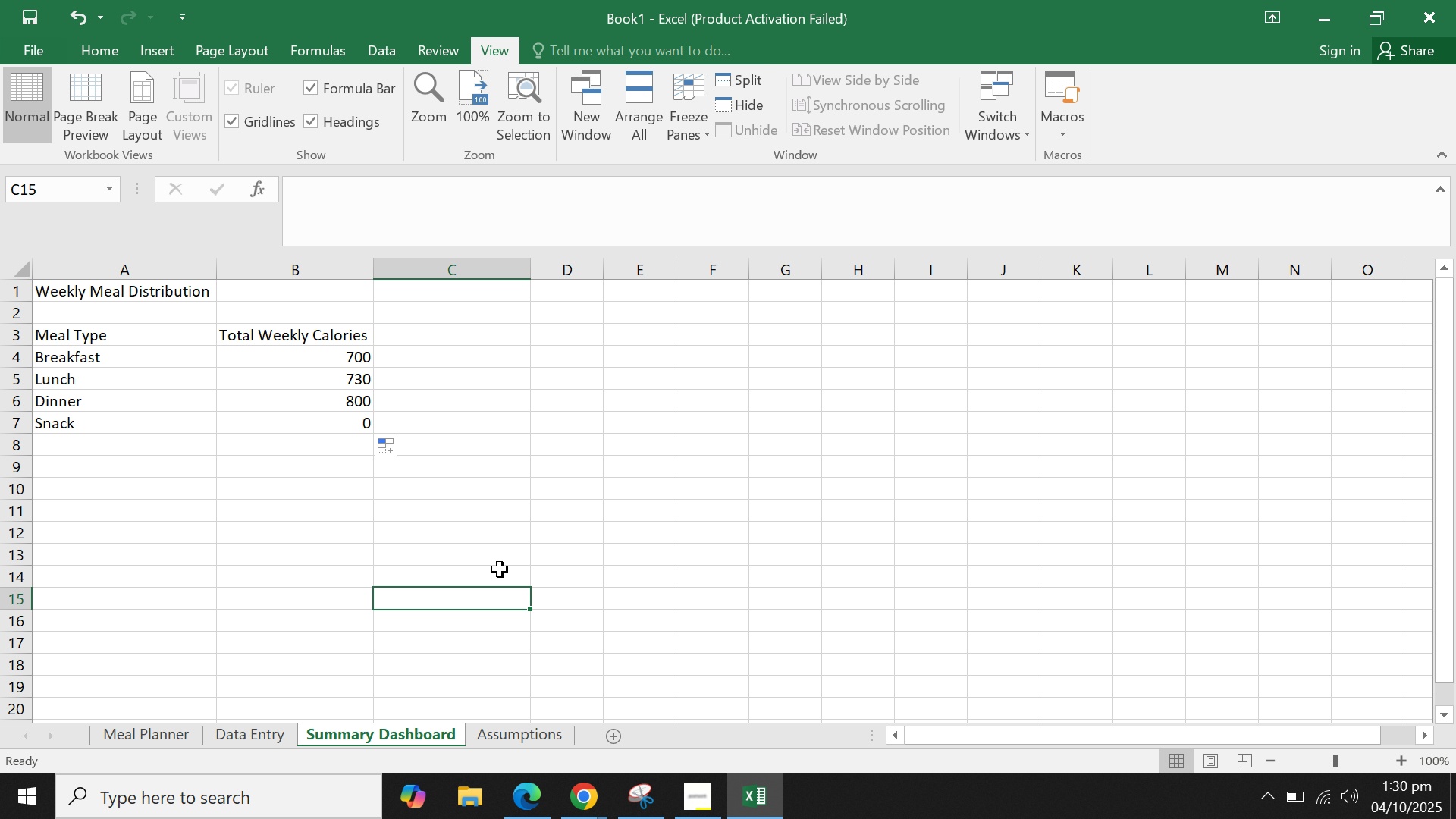 
scroll: coordinate [500, 570], scroll_direction: up, amount: 1.0
 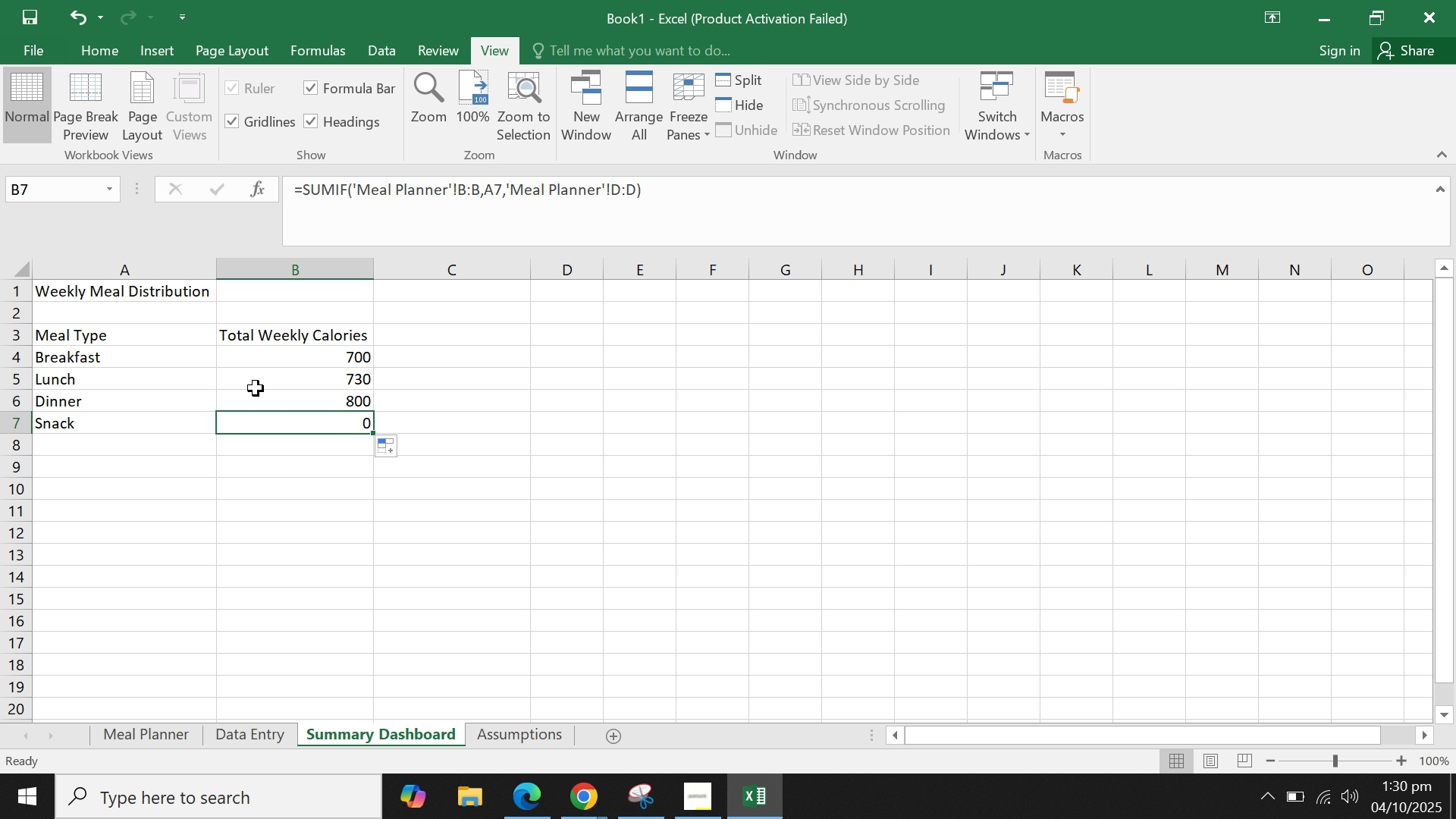 
double_click([259, 378])
 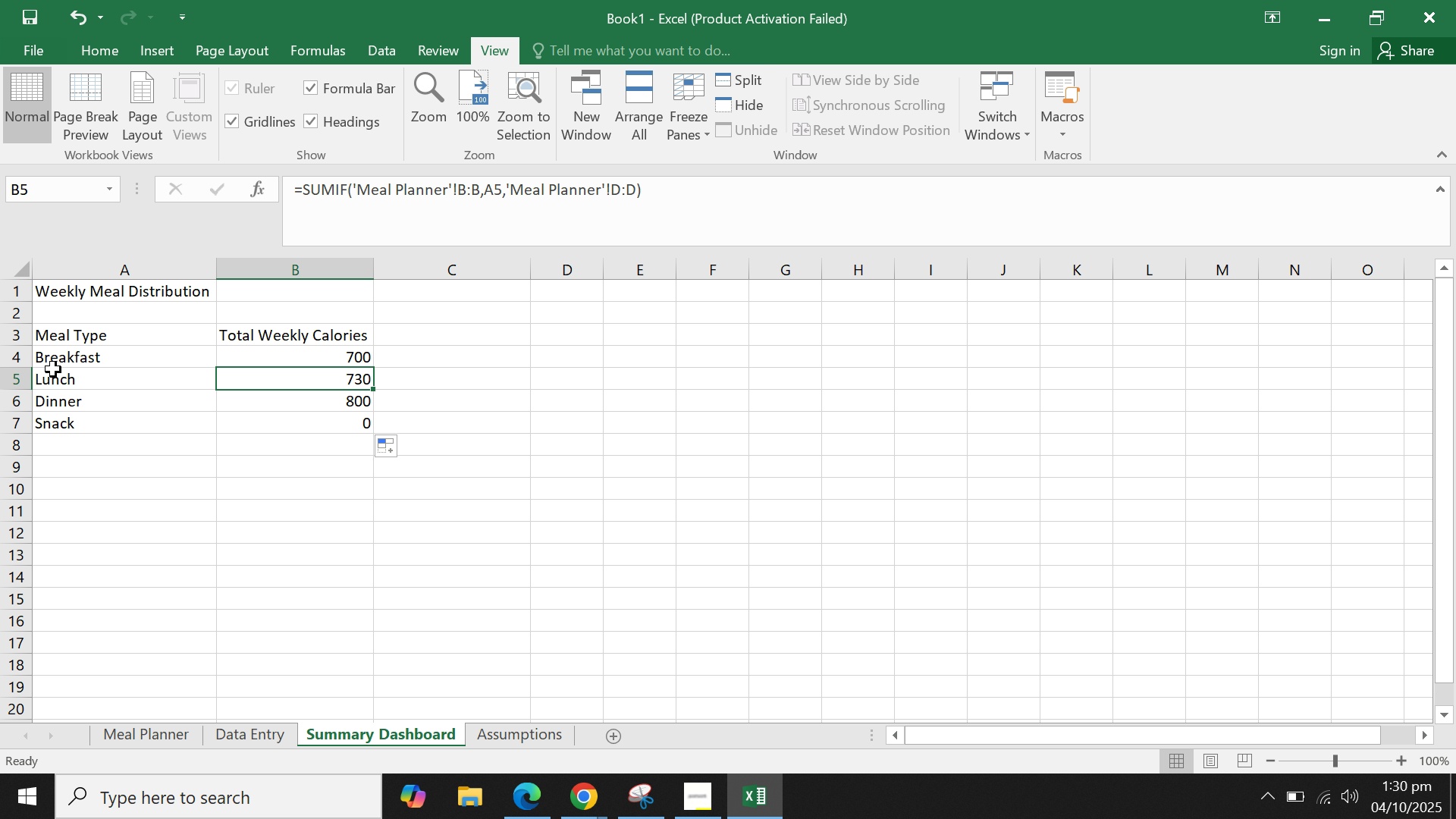 
wait(15.8)
 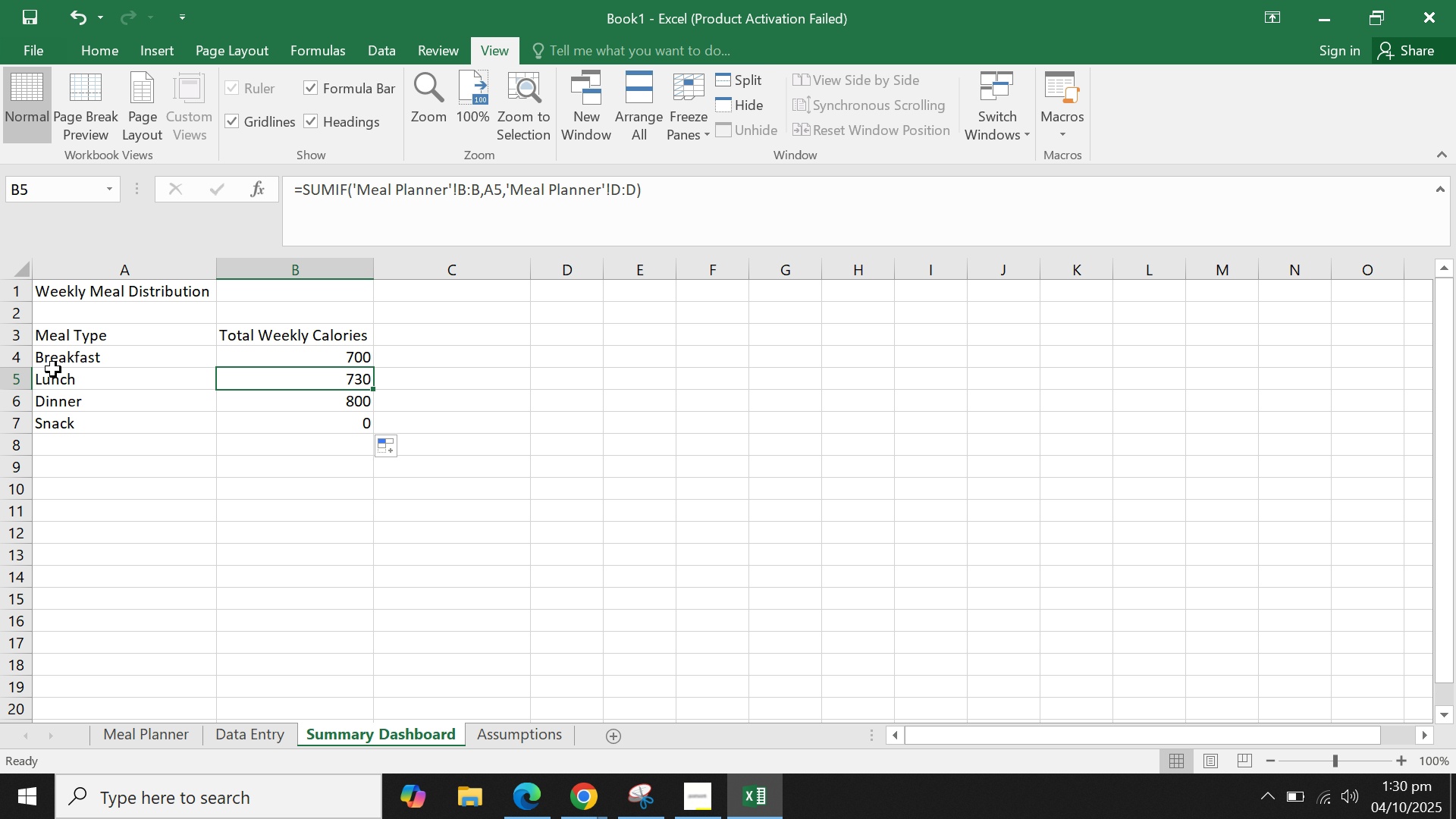 
left_click([97, 36])
 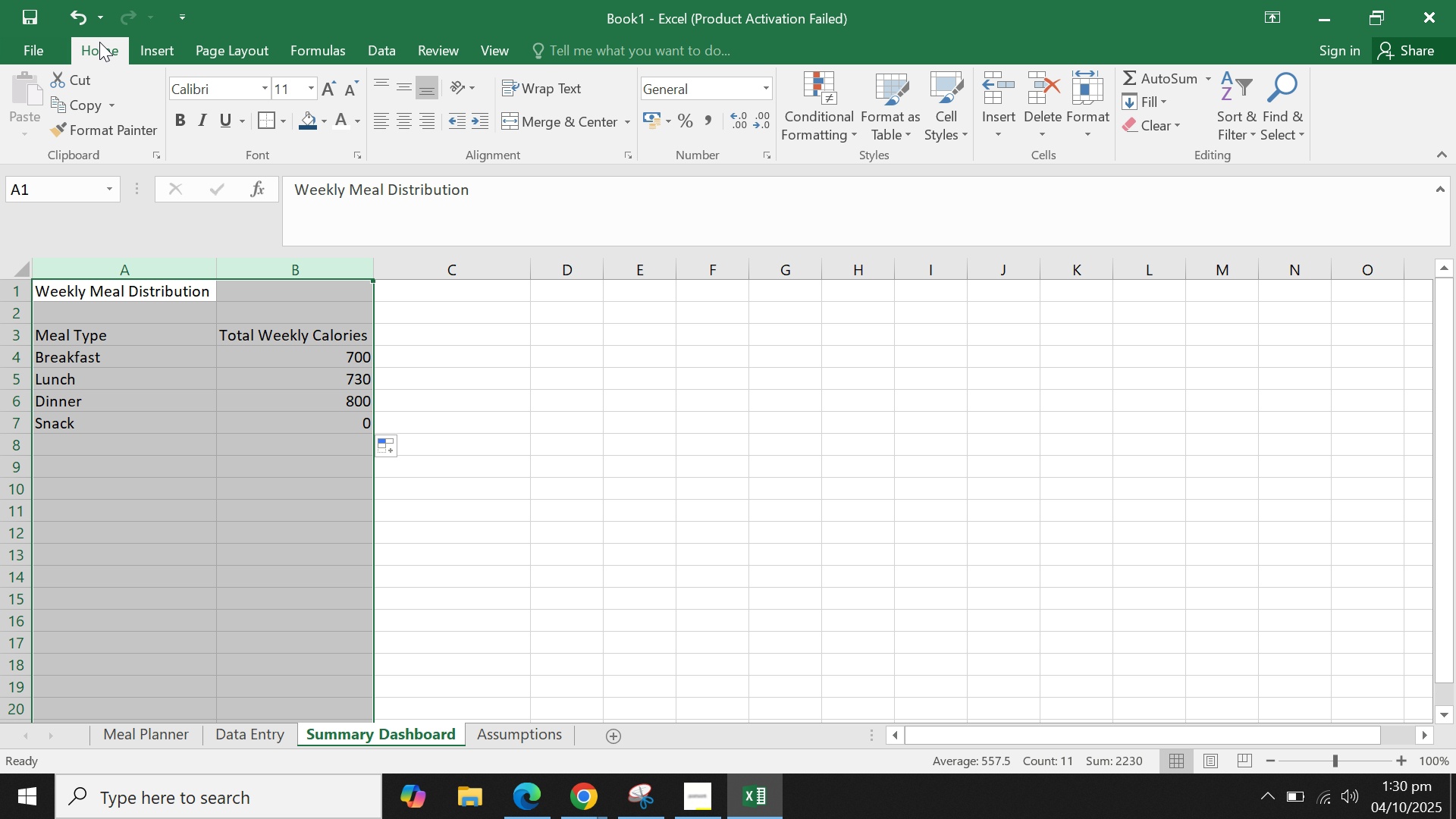 
left_click([97, 42])
 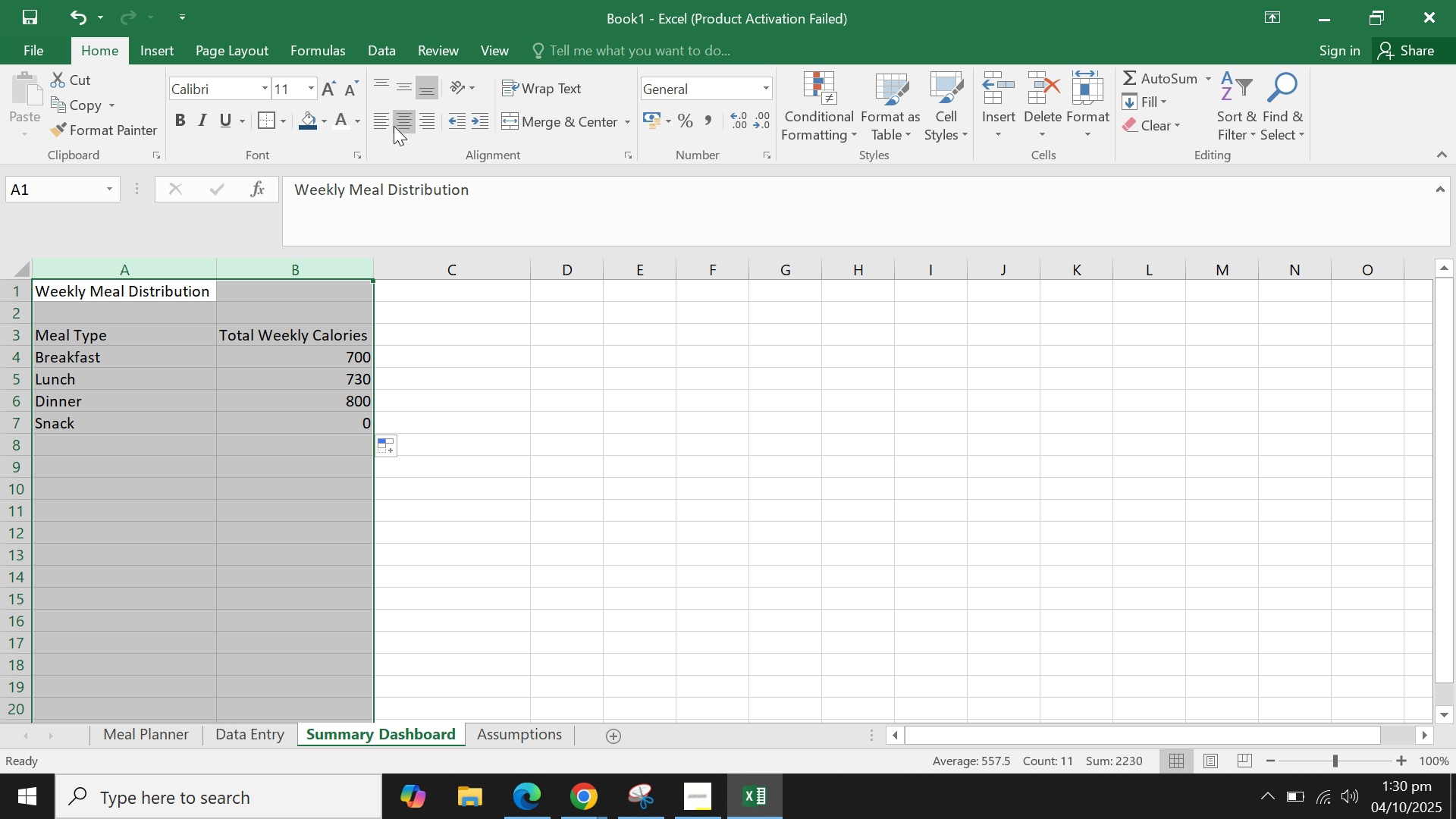 
left_click([397, 126])
 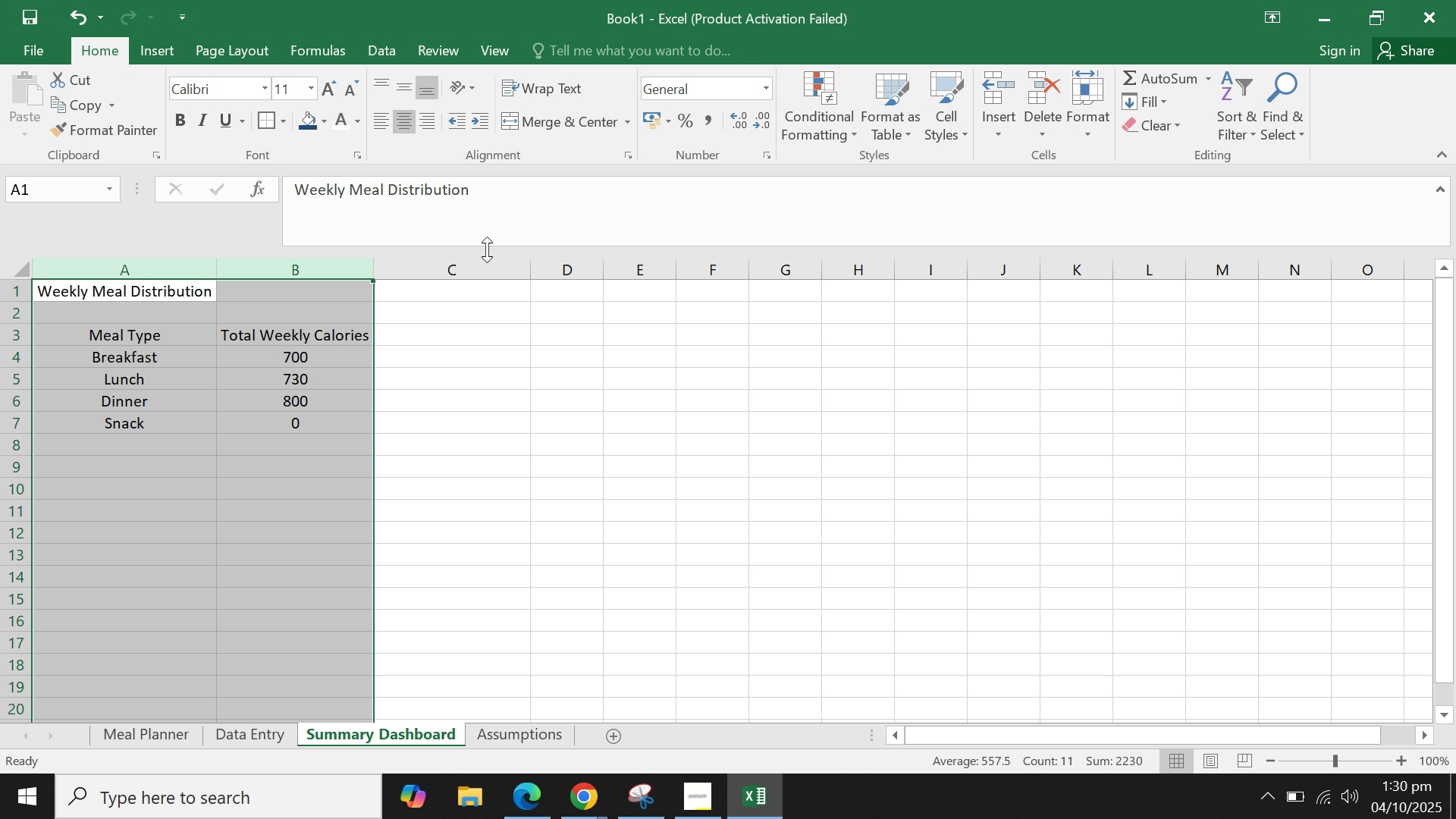 
left_click([528, 305])
 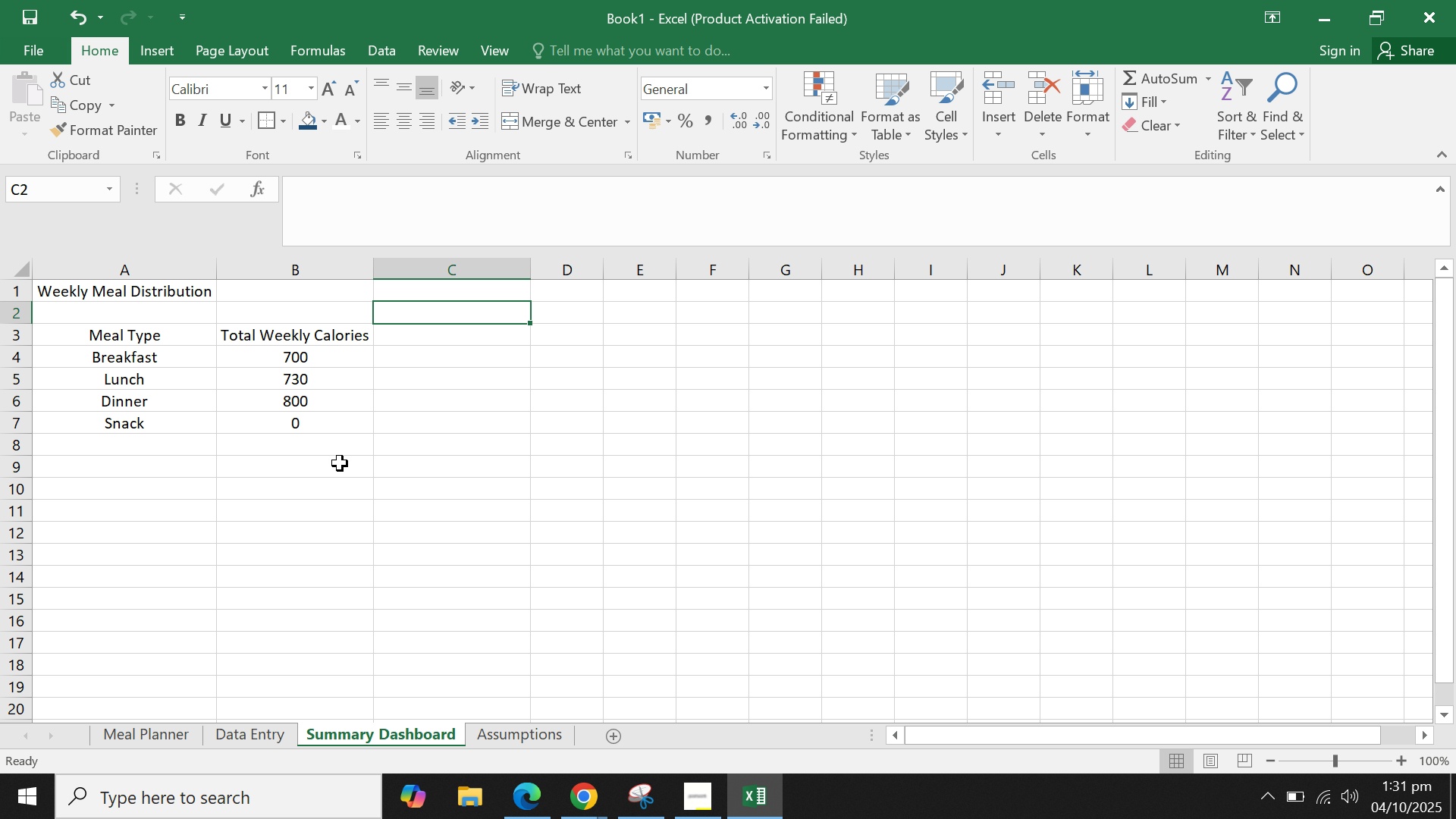 
wait(33.62)
 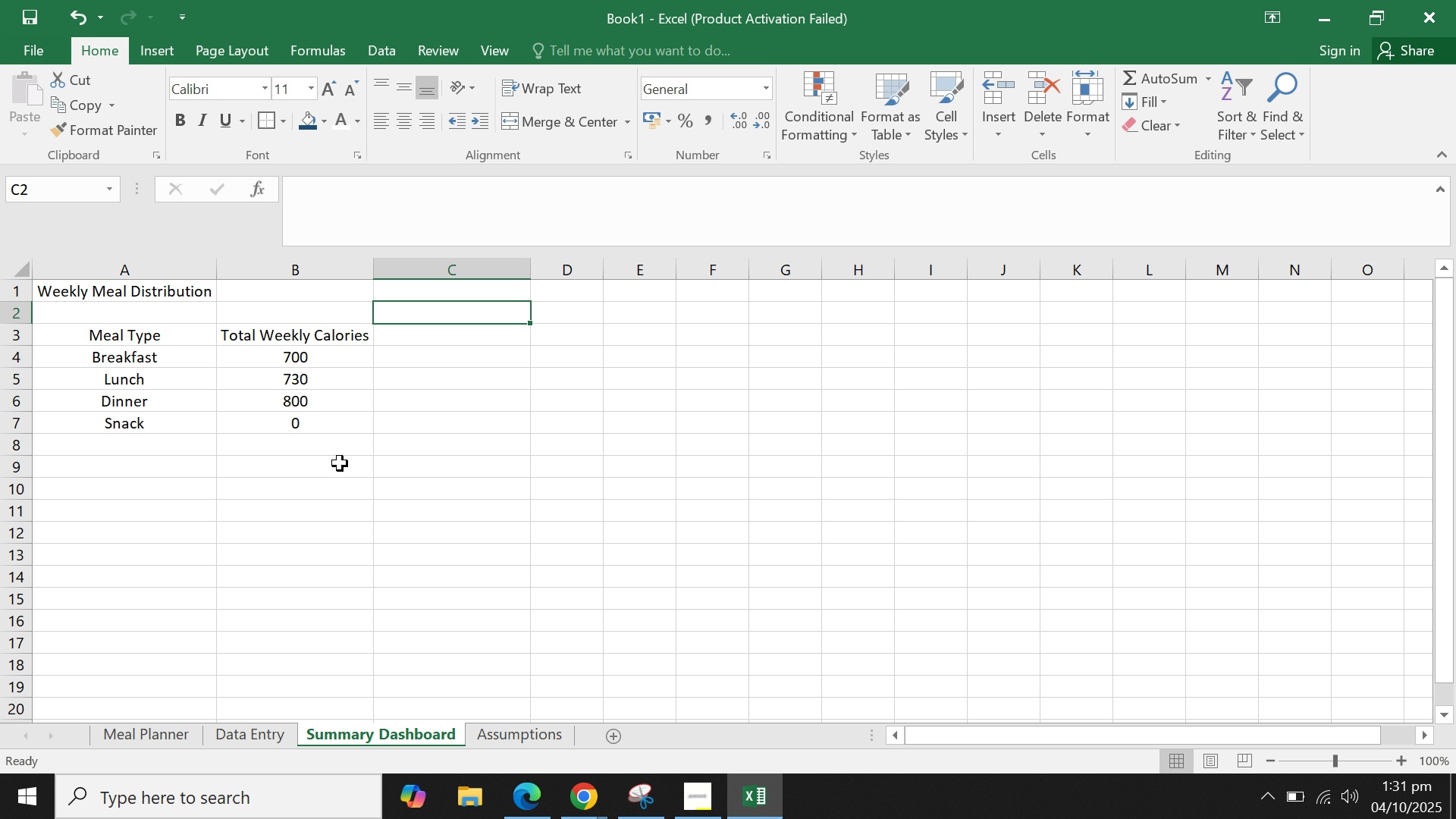 
left_click([97, 467])
 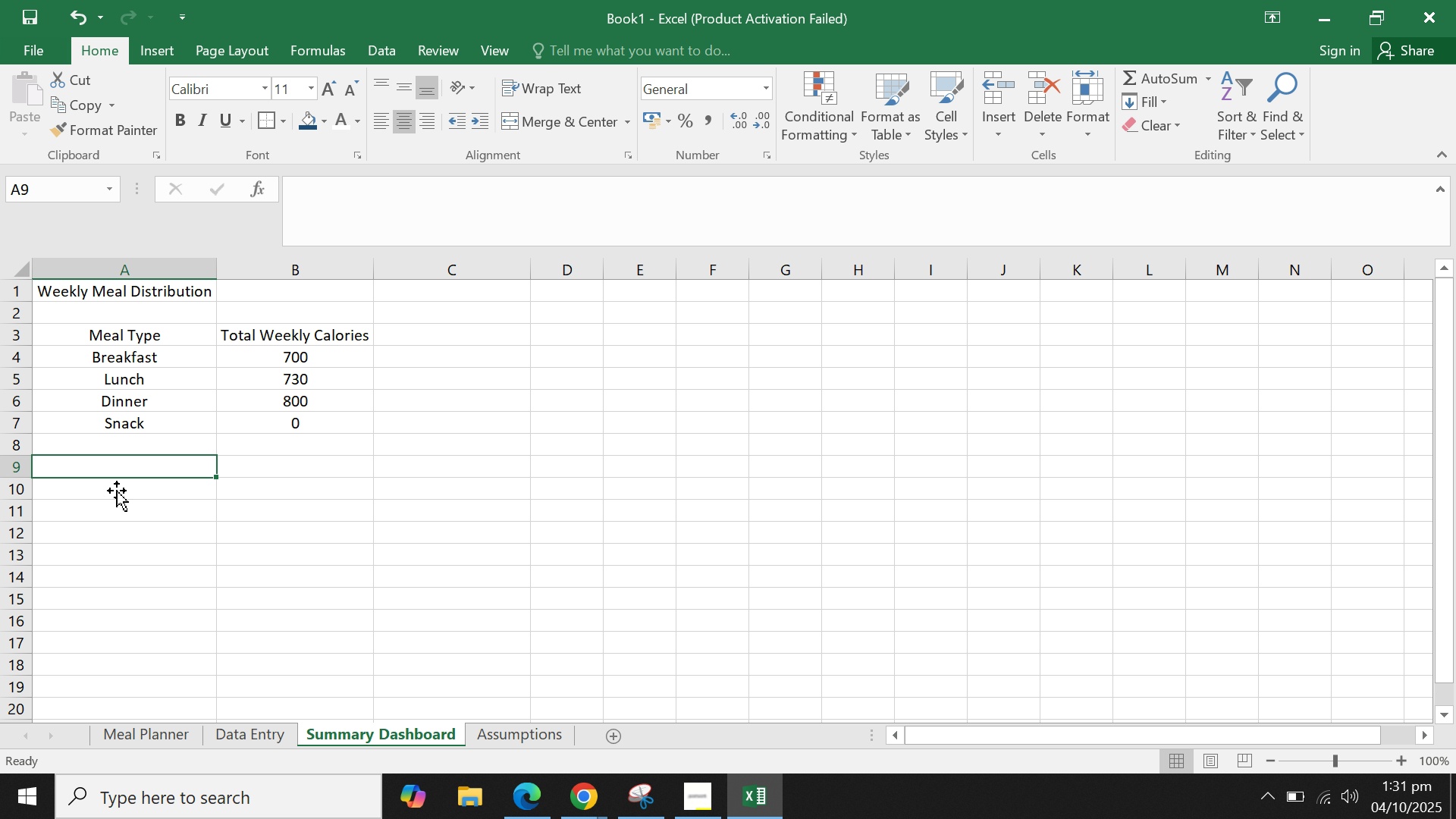 
type(Dailt)
key(Backspace)
type(y Ca;or)
key(Backspace)
key(Backspace)
key(Backspace)
type(lorue)
key(Backspace)
key(Backspace)
type(ie Intake vs Recommended)
 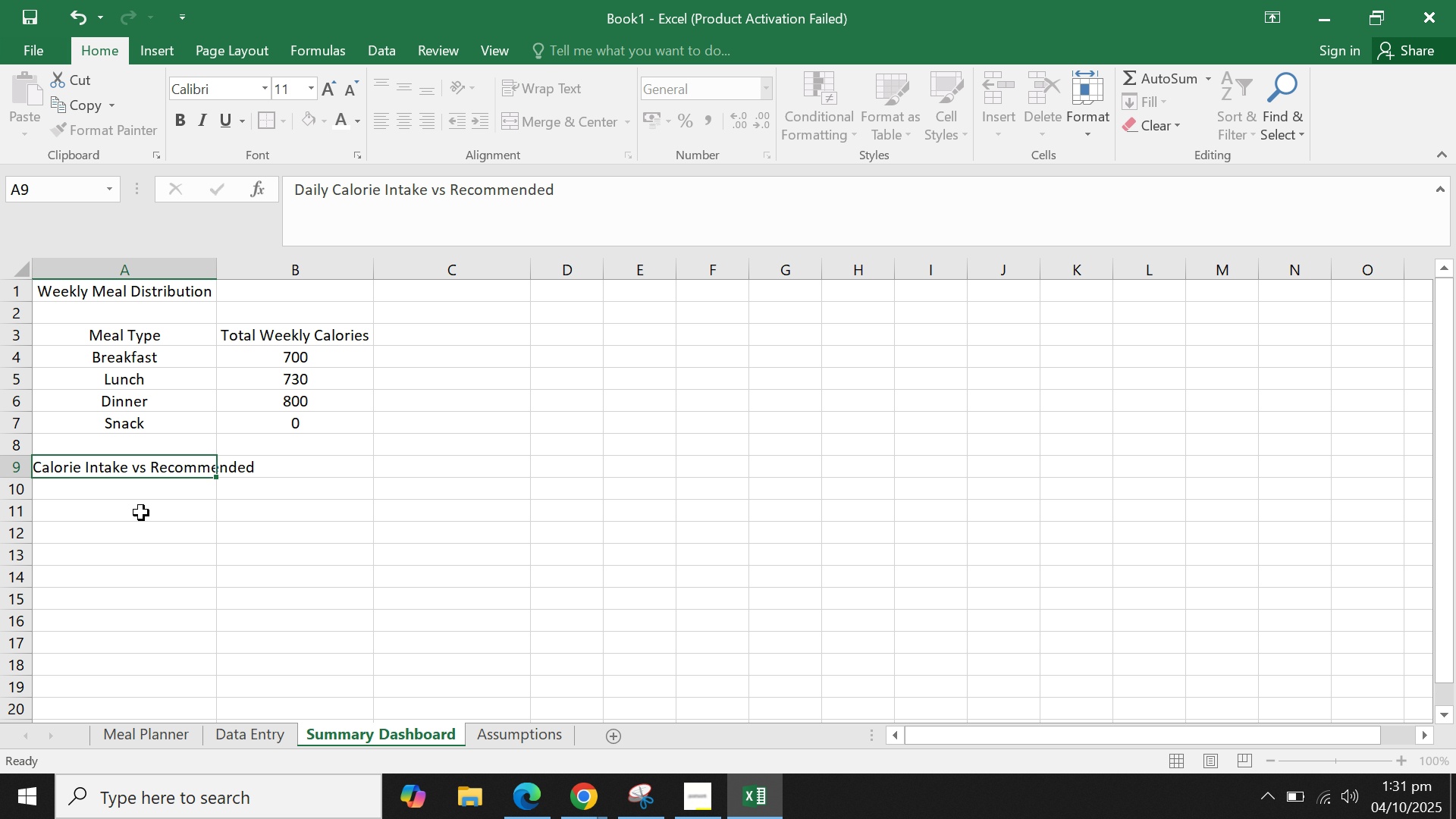 
 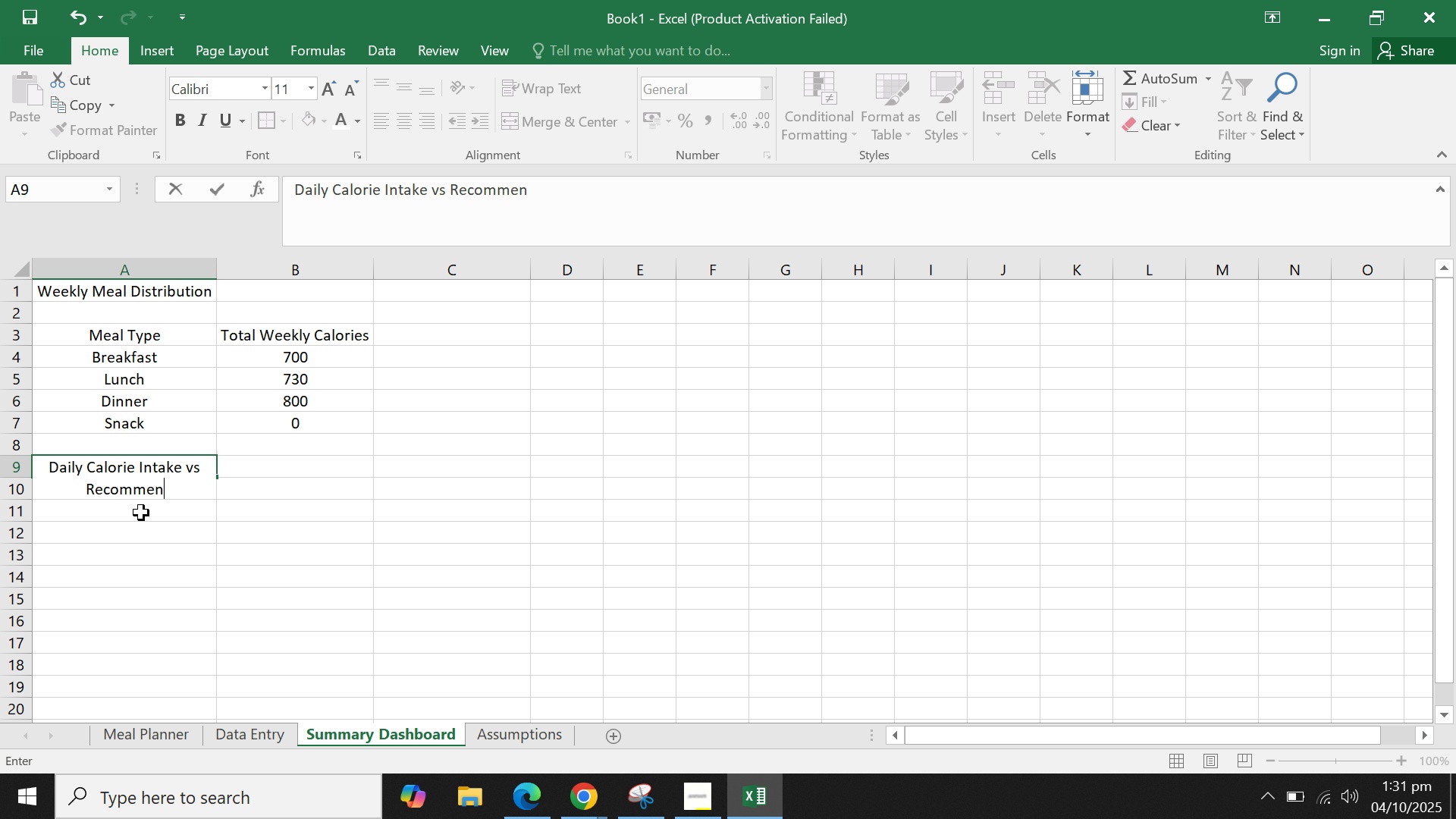 
key(Enter)
 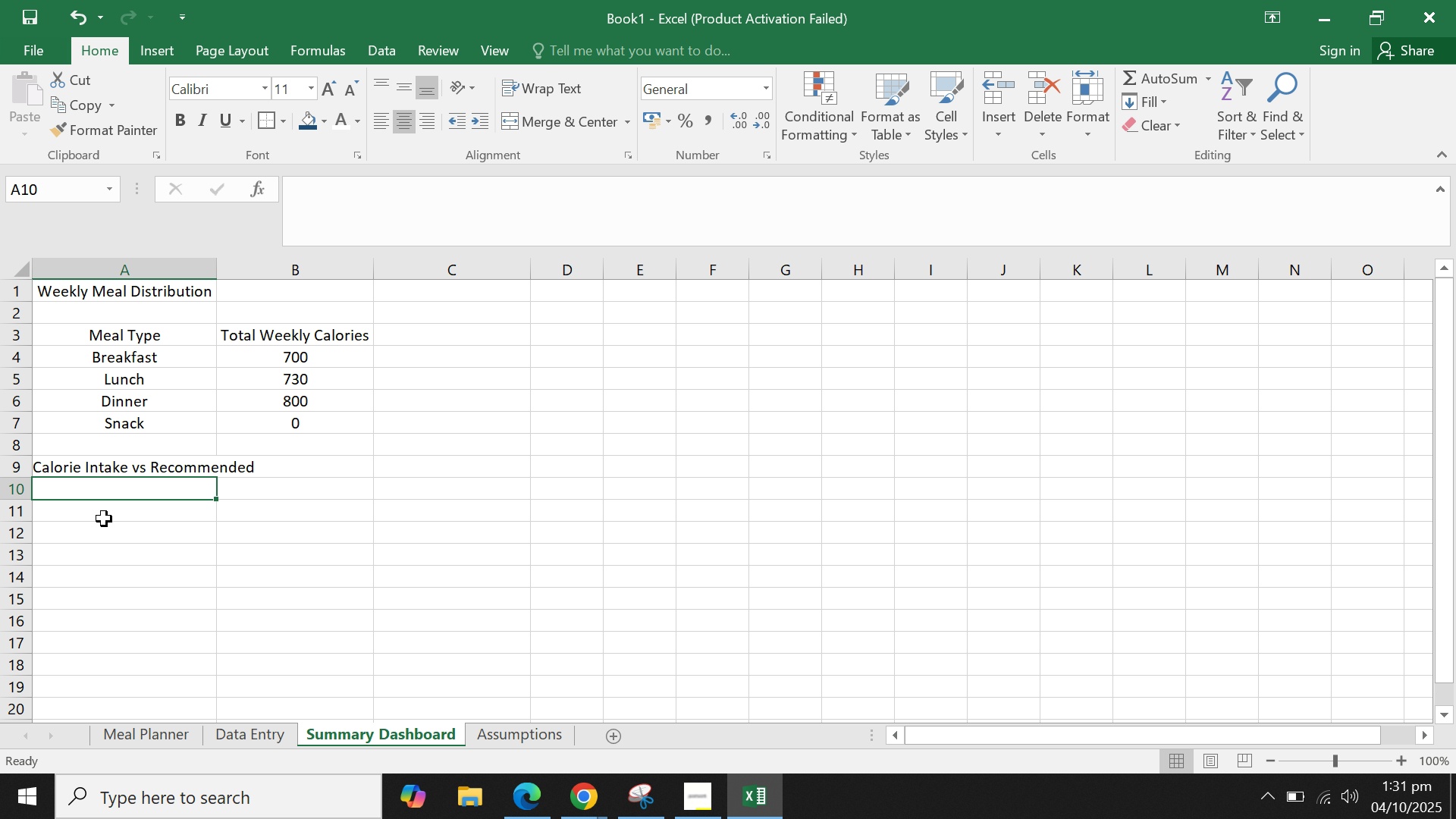 
scroll: coordinate [141, 513], scroll_direction: up, amount: 1.0
 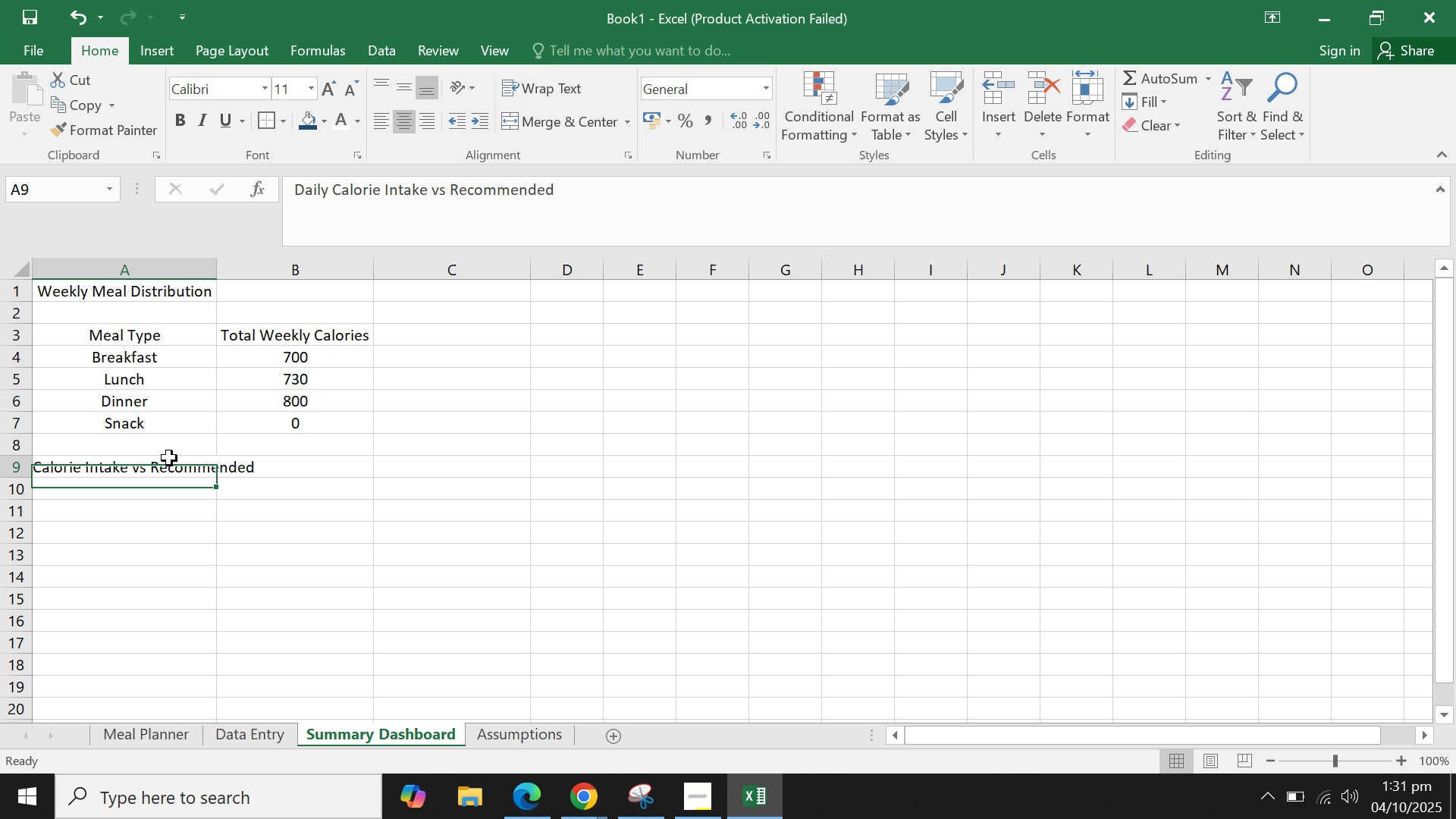 
left_click([169, 458])
 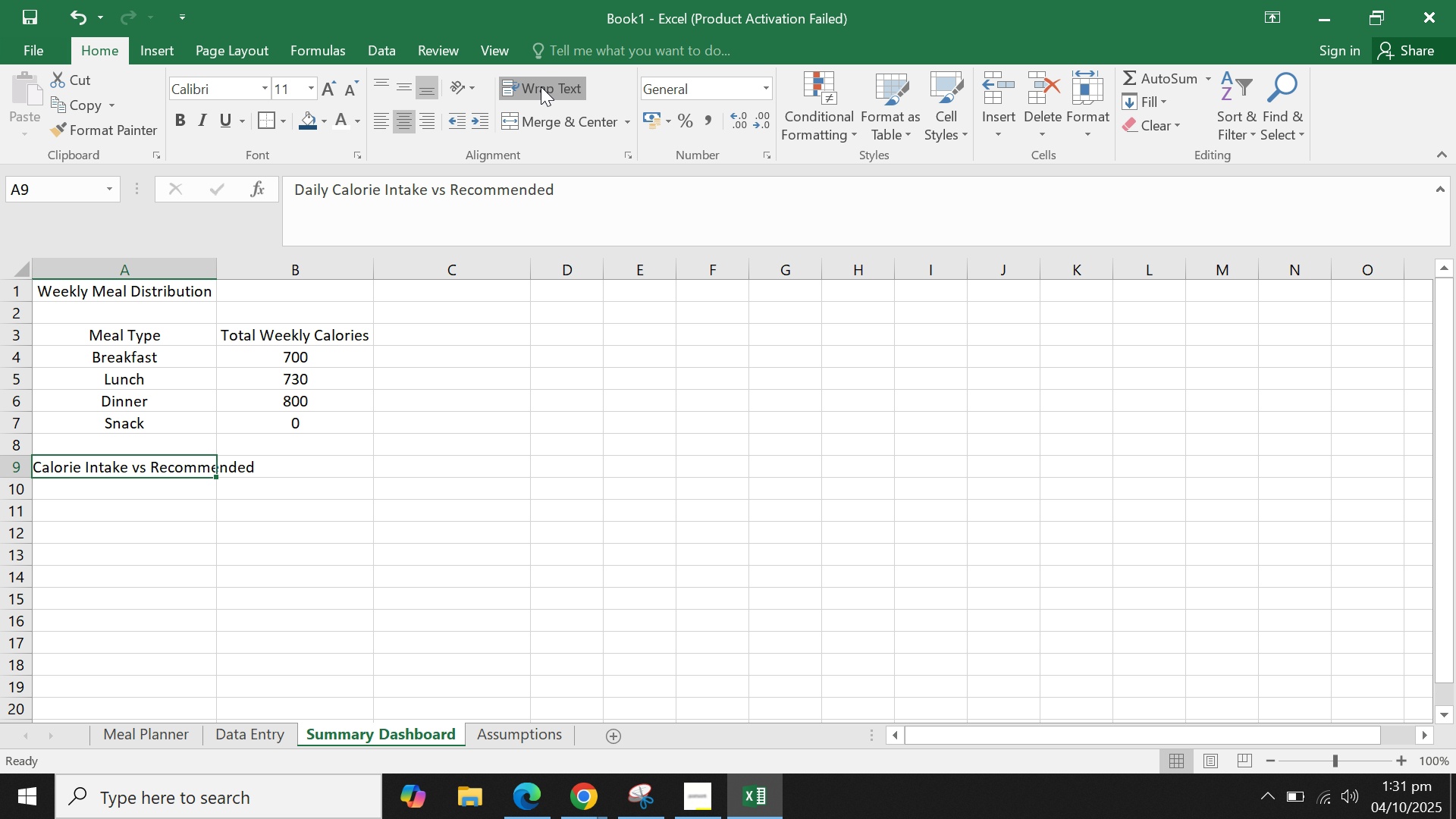 
left_click([541, 86])
 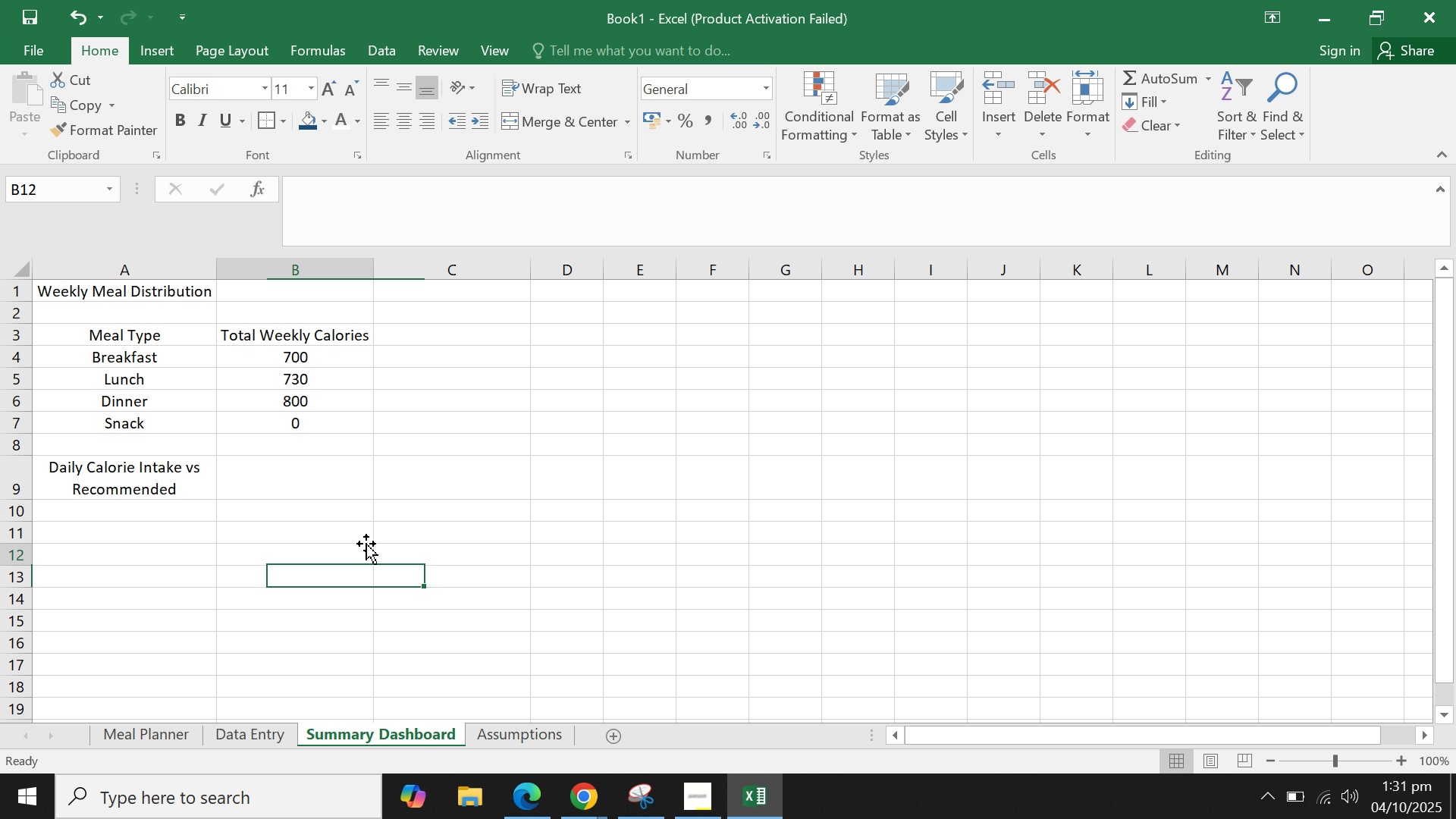 
triple_click([349, 480])
 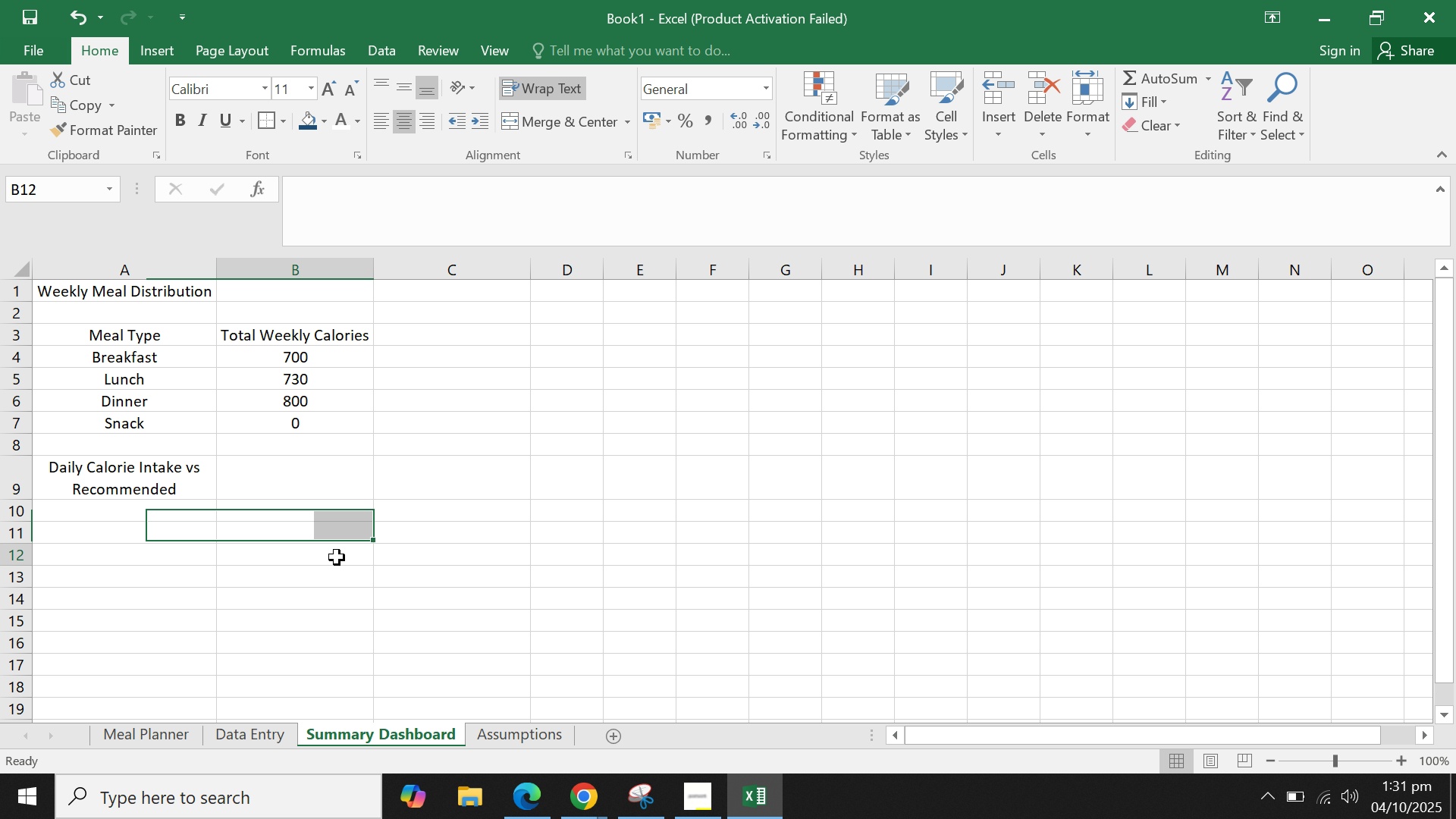 
double_click([158, 531])
 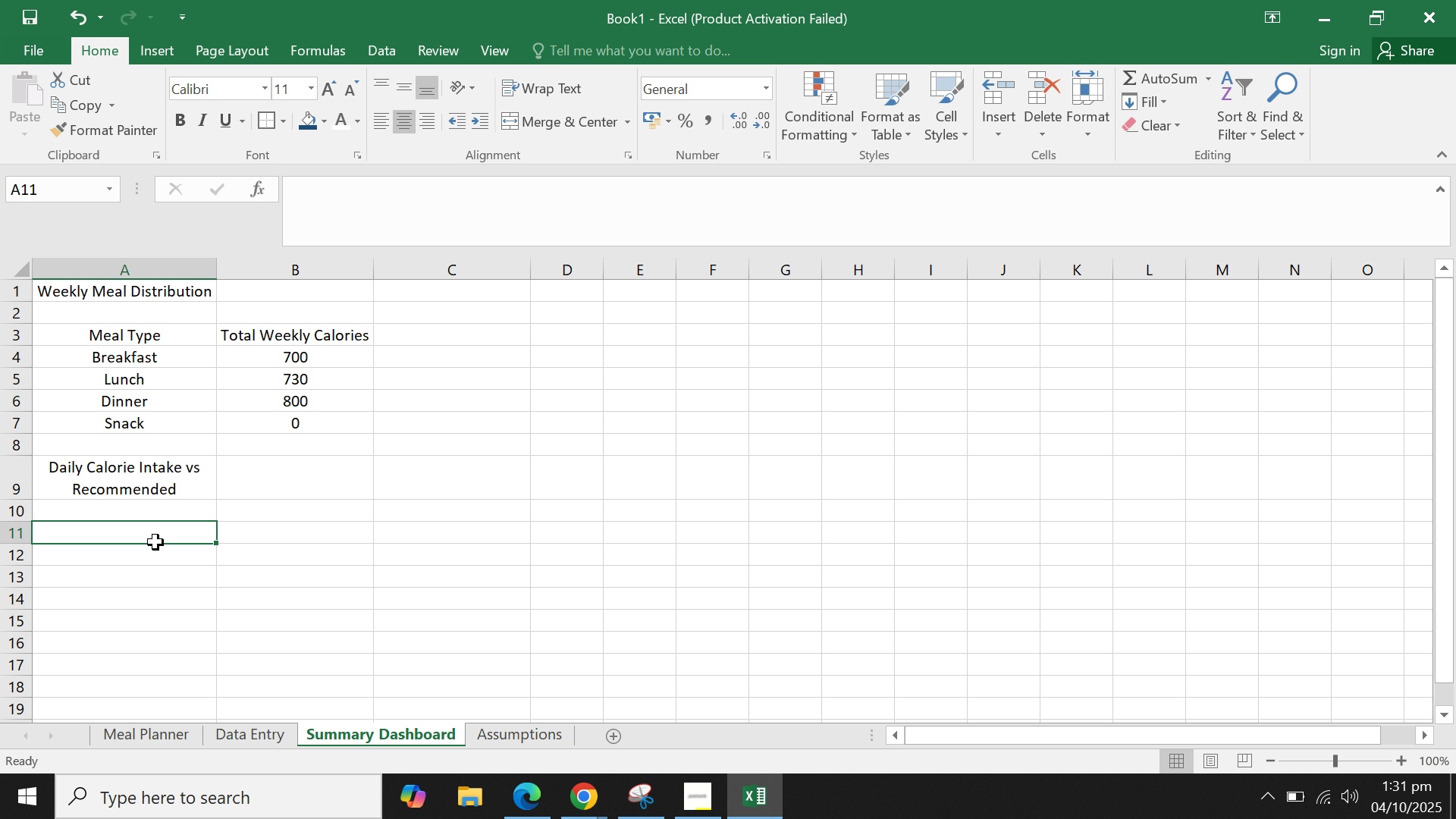 
type(Day)
 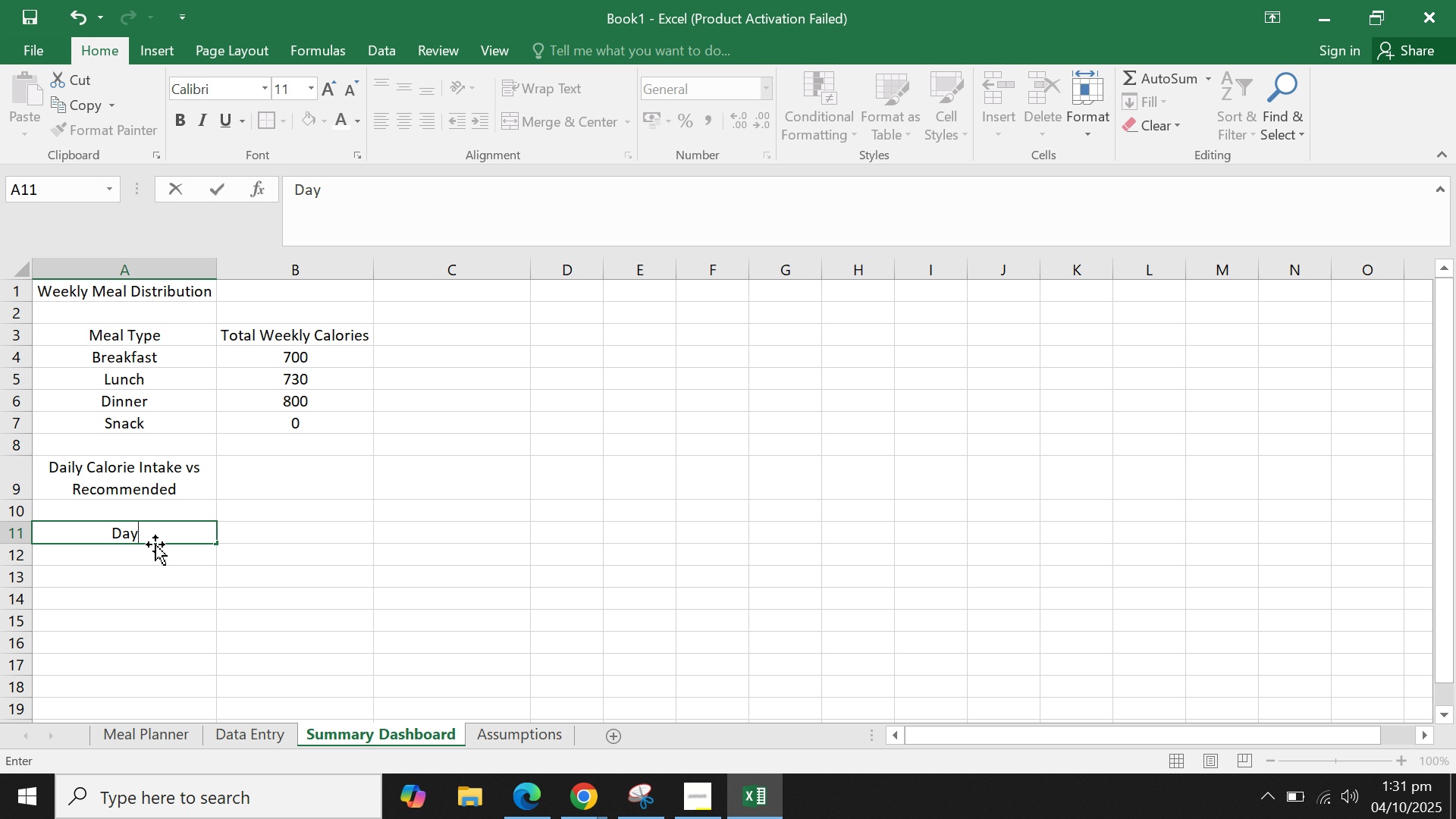 
key(Tab)
type(Actual Intakre)
key(Backspace)
key(Tab)
type(Recommn)
key(Backspace)
type(ended Intake)
 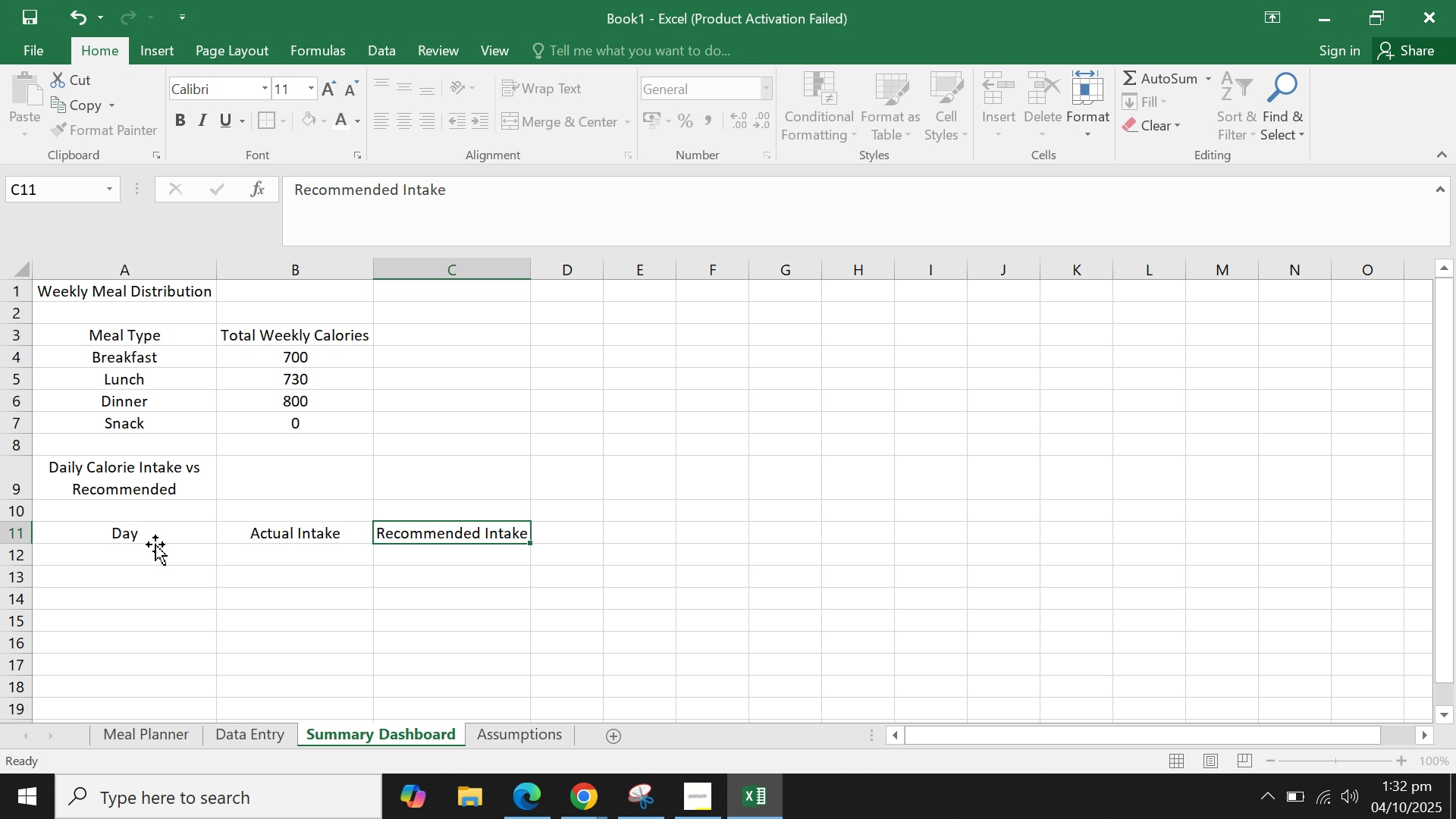 
 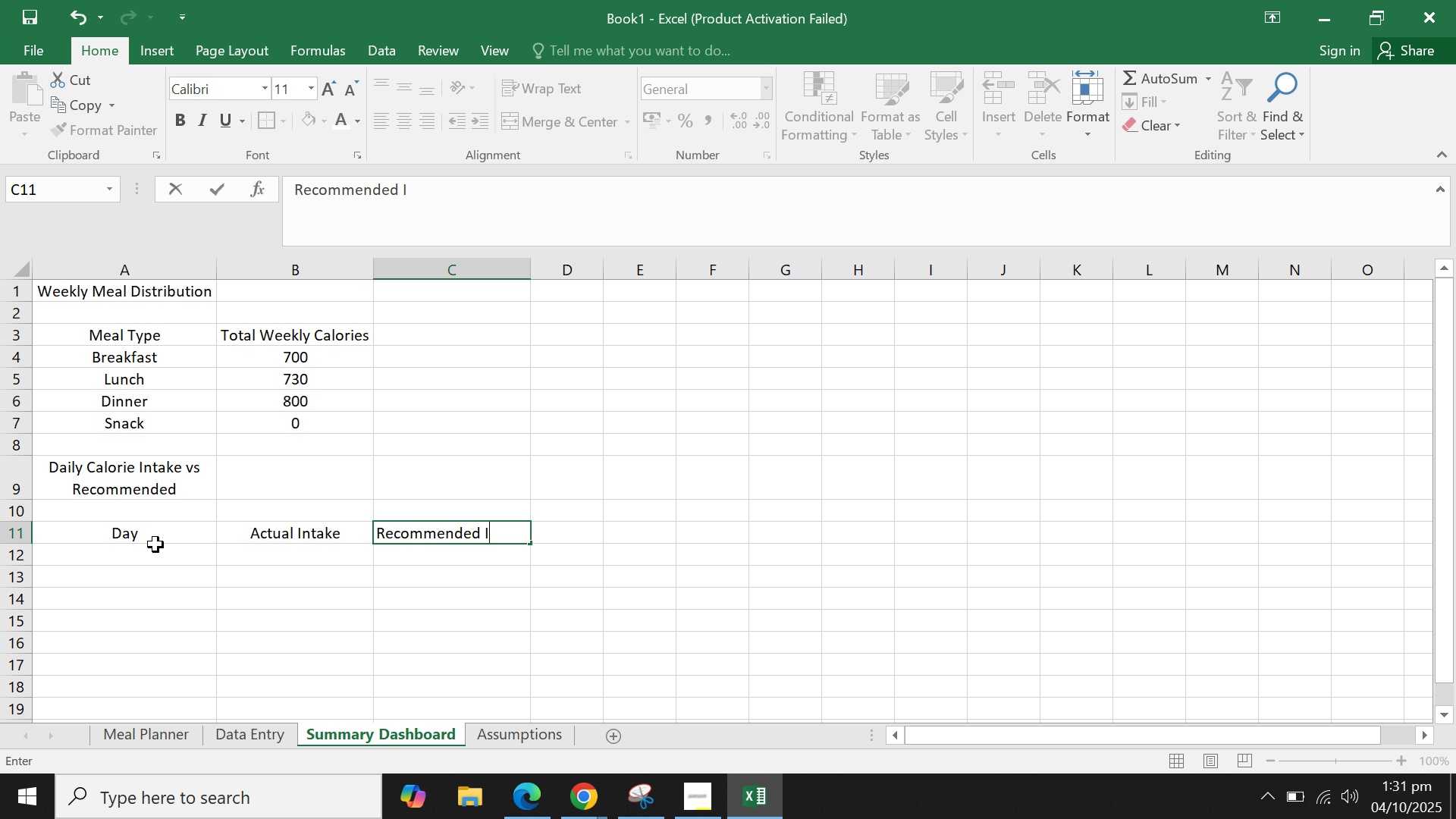 
key(Enter)
 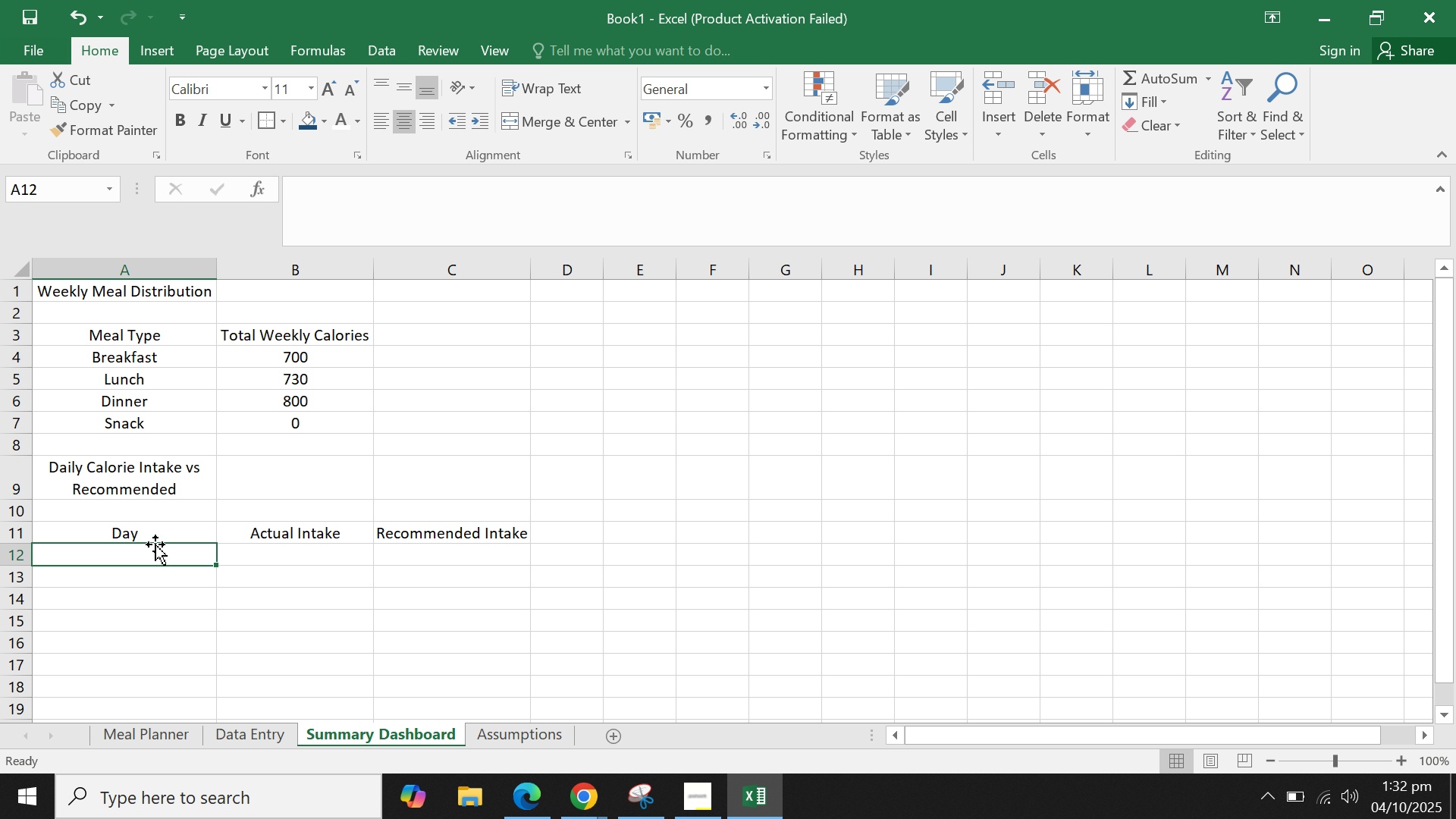 
type(<M)
key(Backspace)
type(onday)
 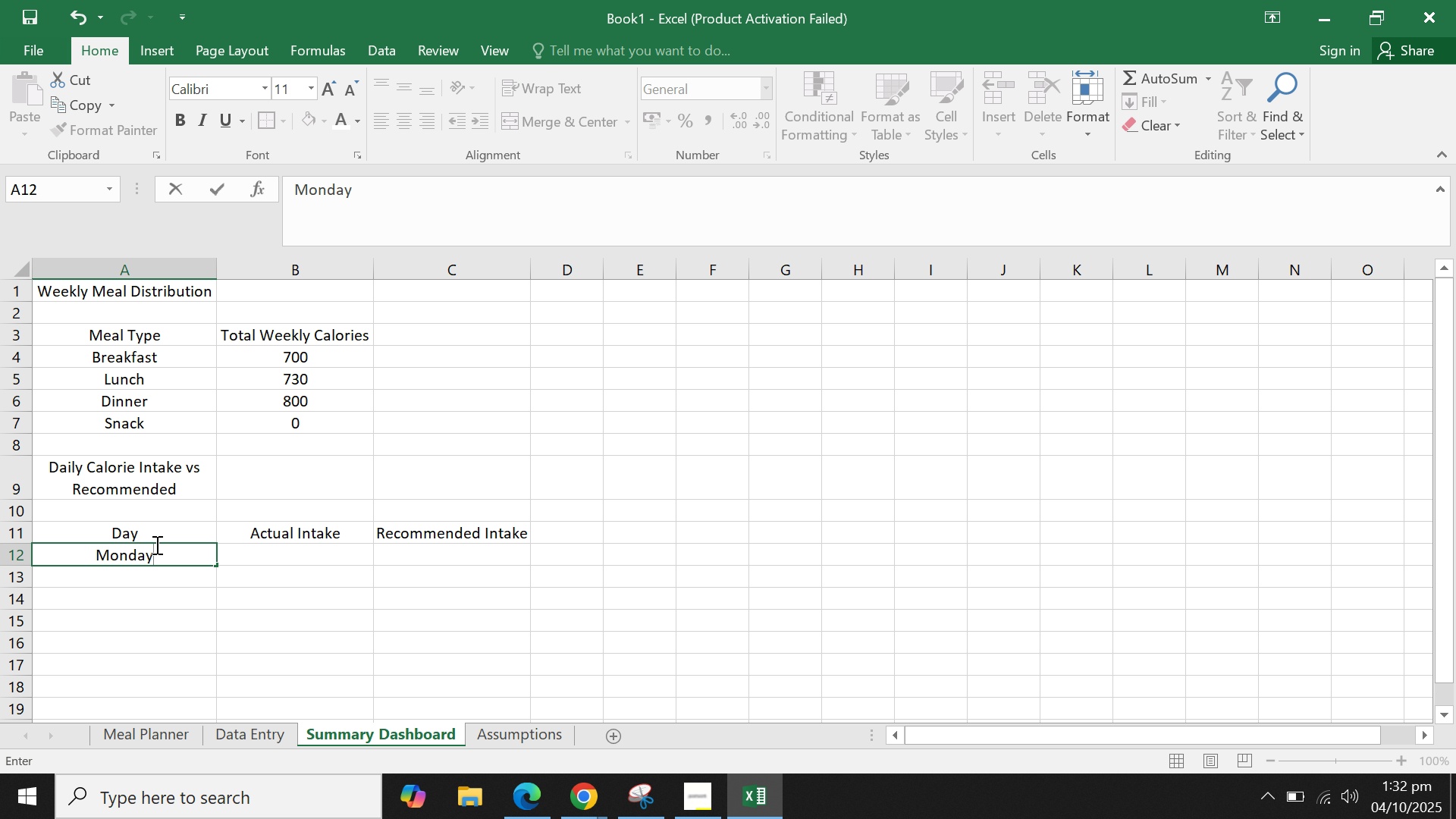 
key(Enter)
 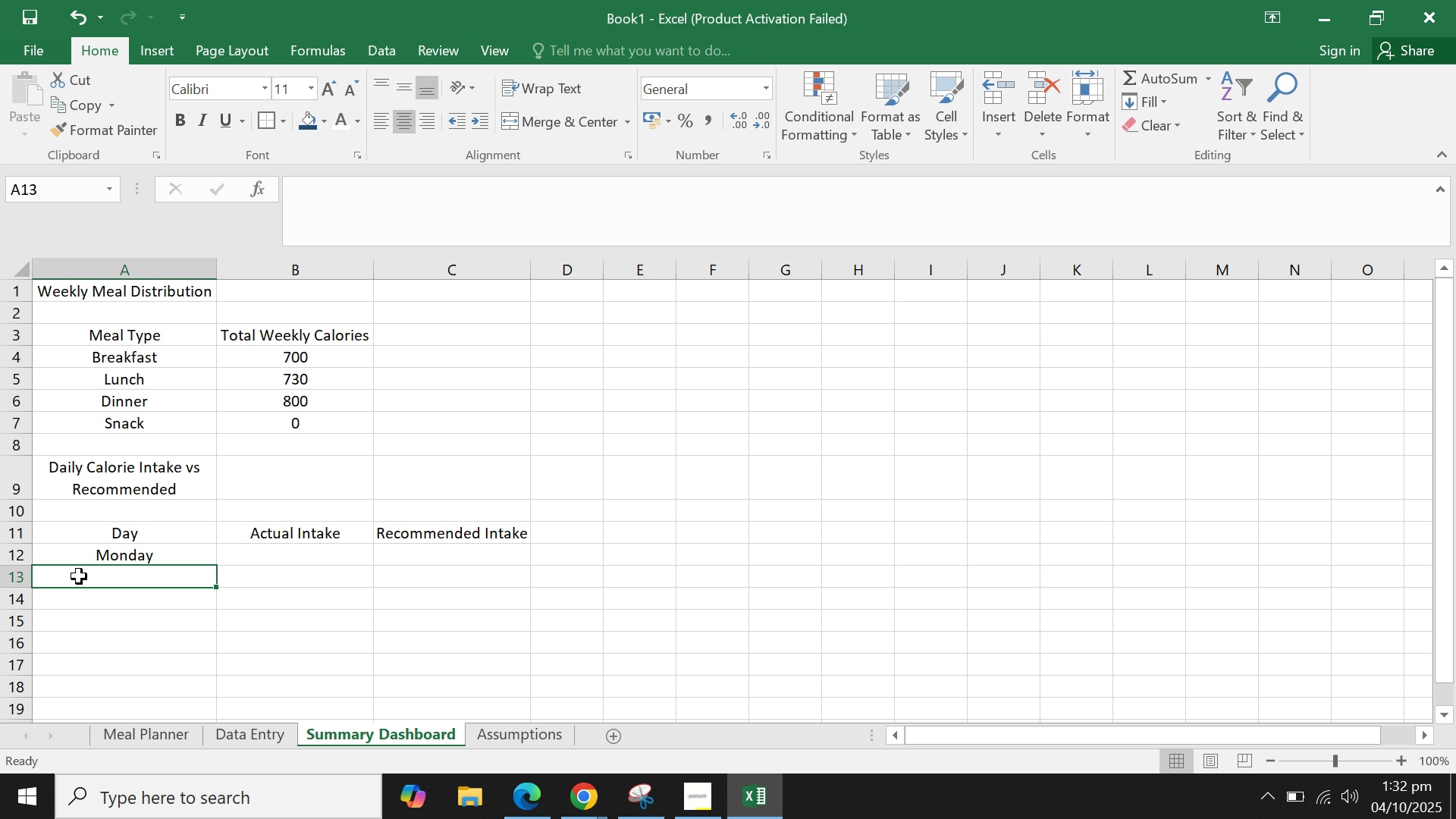 
wait(5.54)
 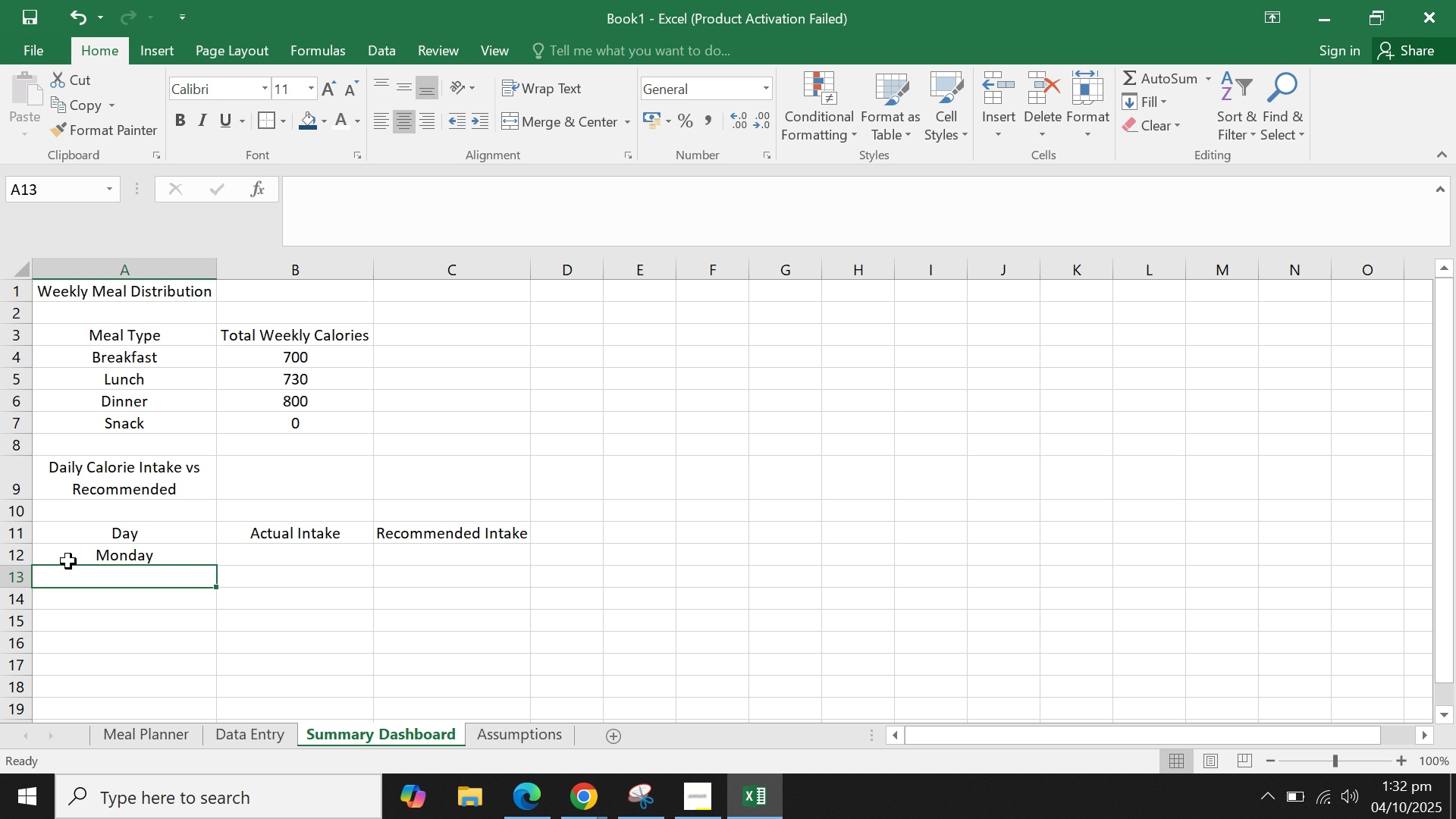 
left_click([139, 560])
 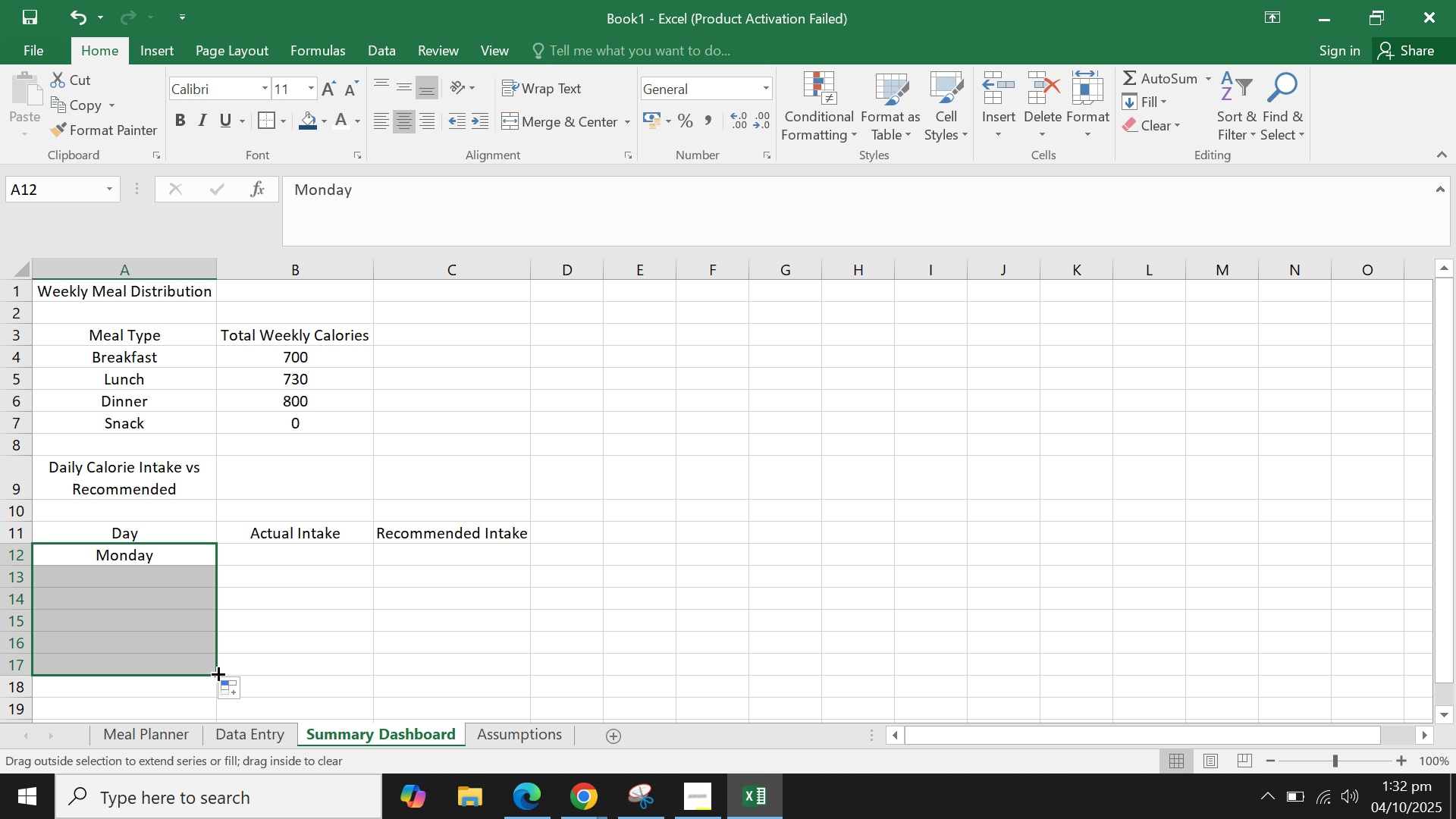 
mouse_move([218, 685])
 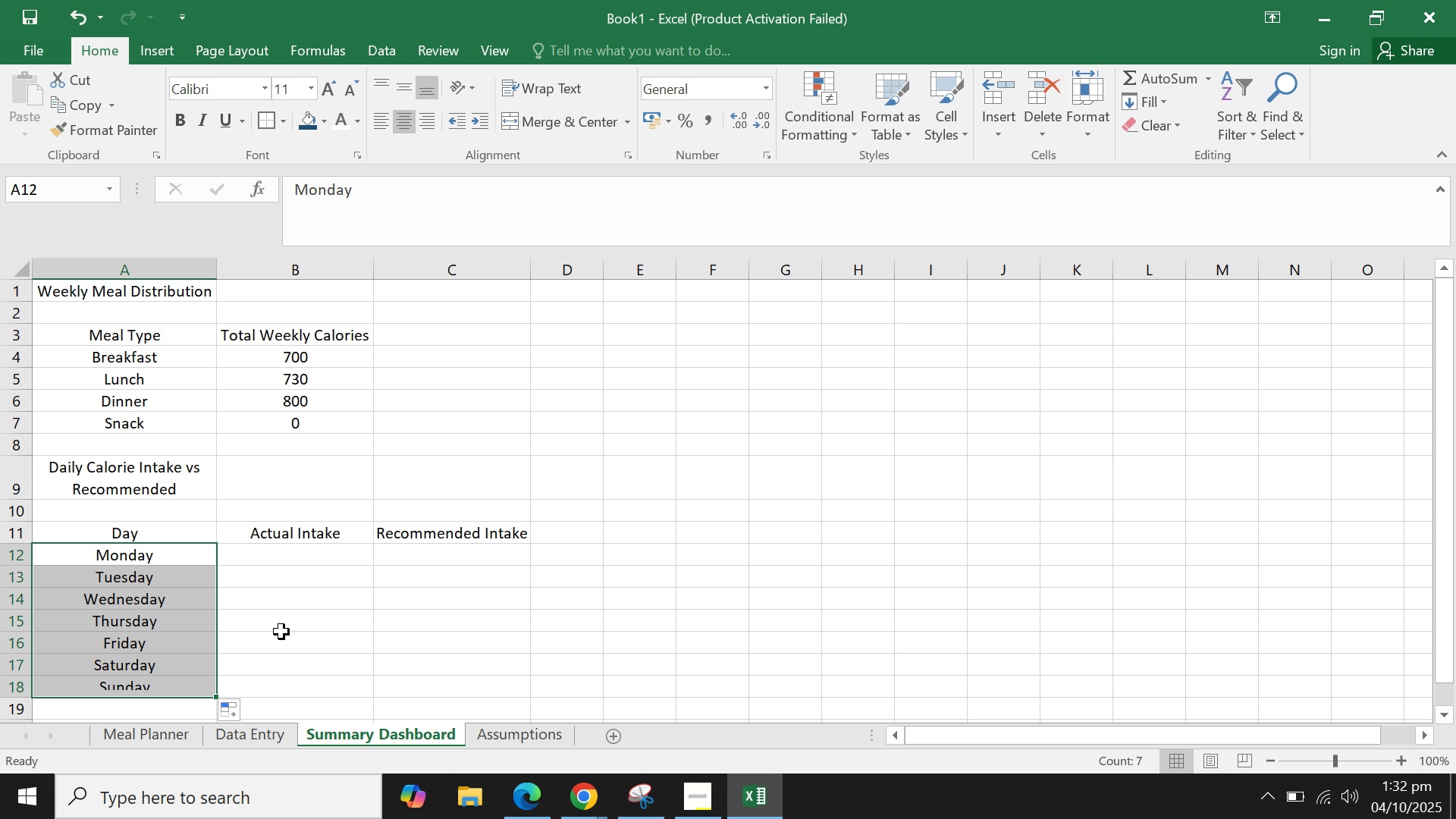 
left_click([281, 632])
 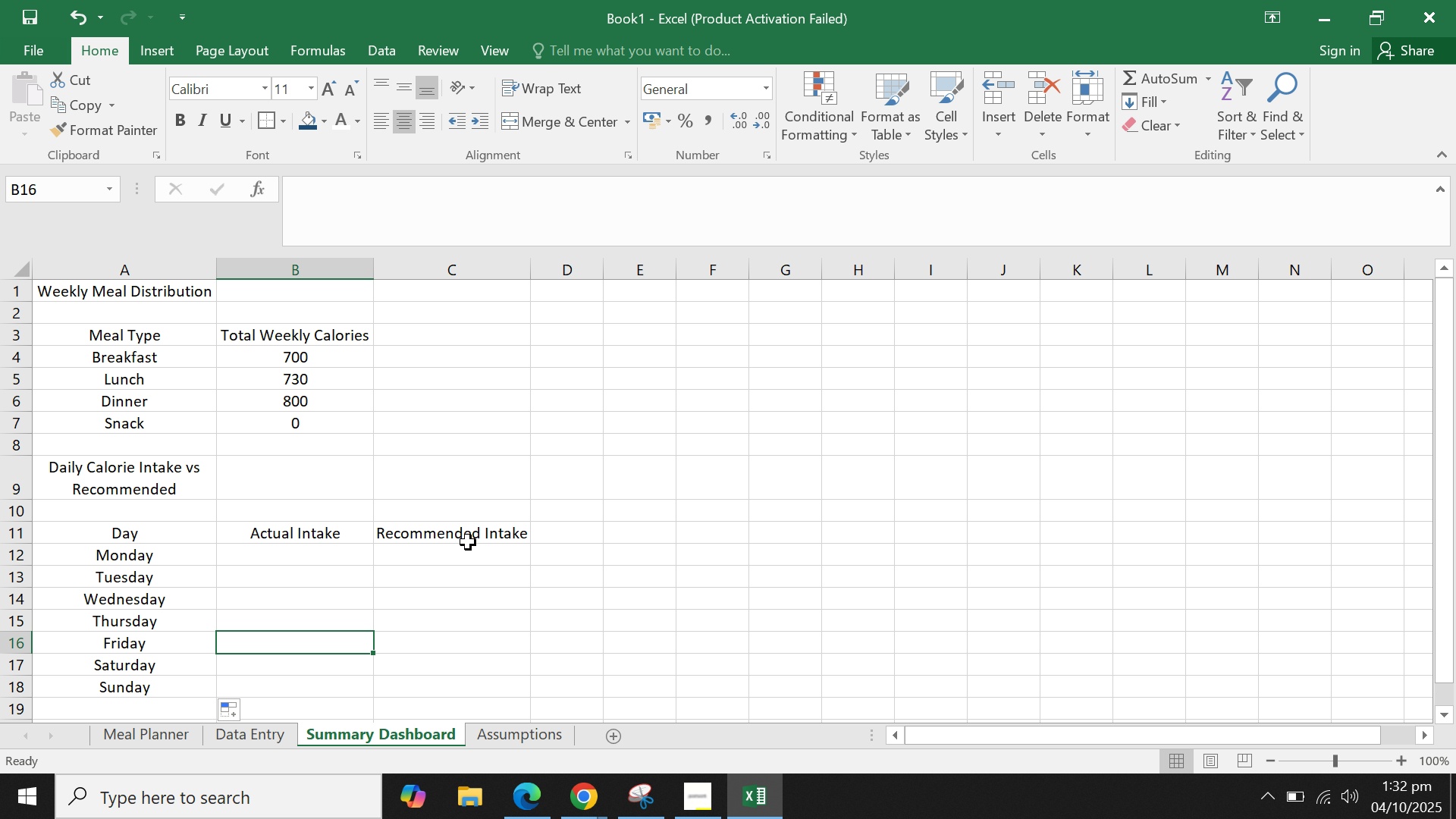 
double_click([468, 542])
 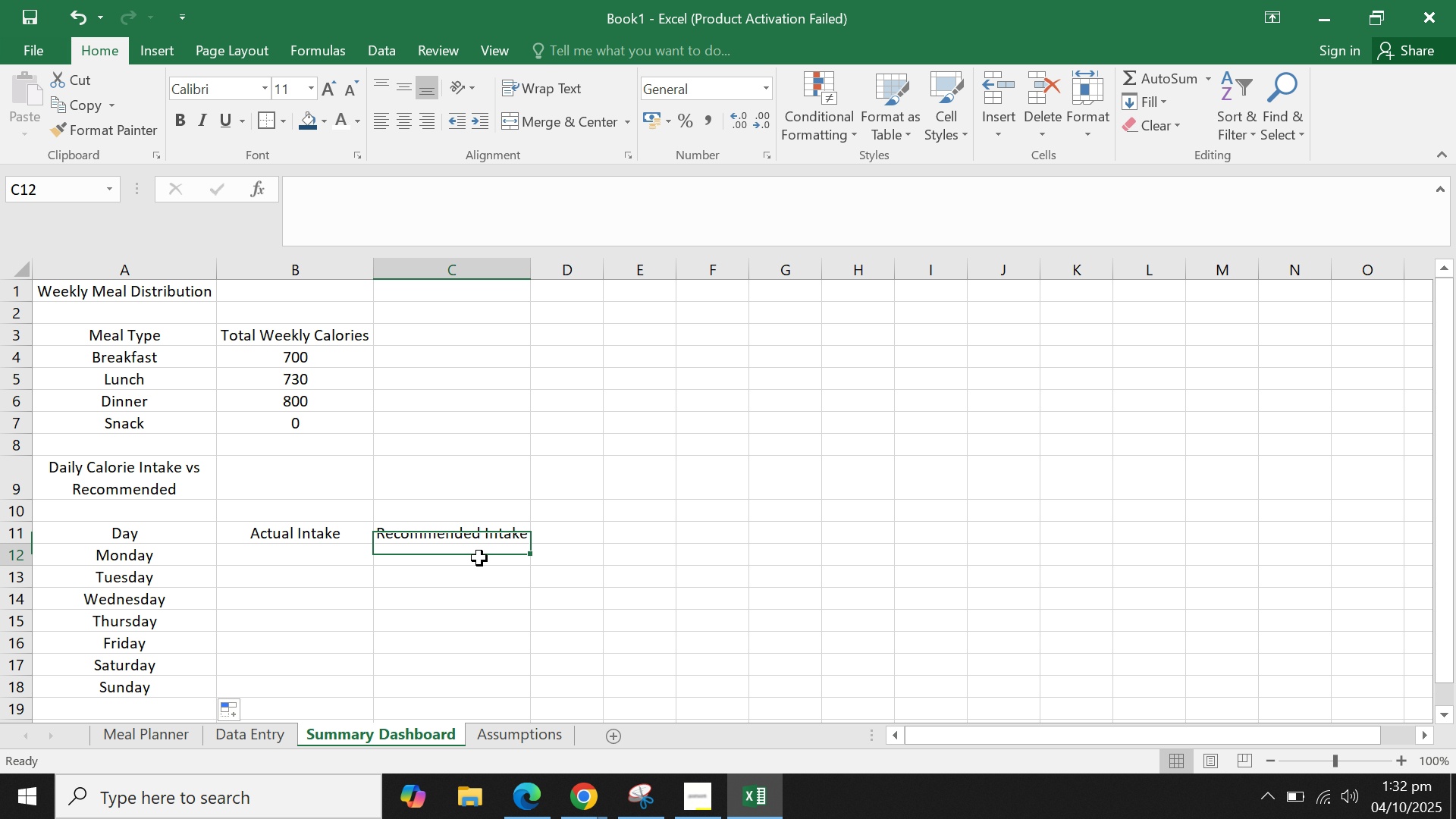 
triple_click([479, 558])
 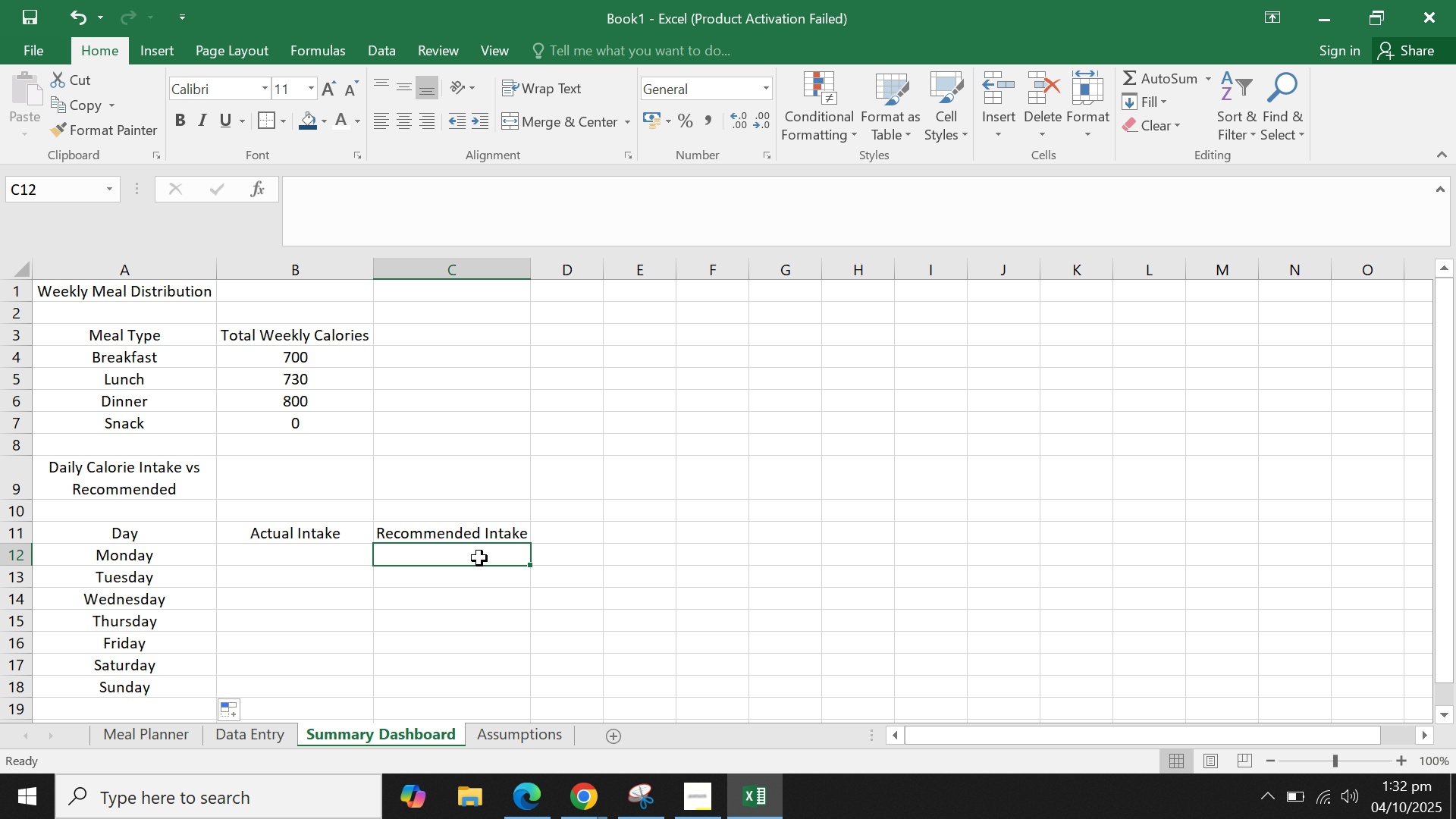 
type(2000)
 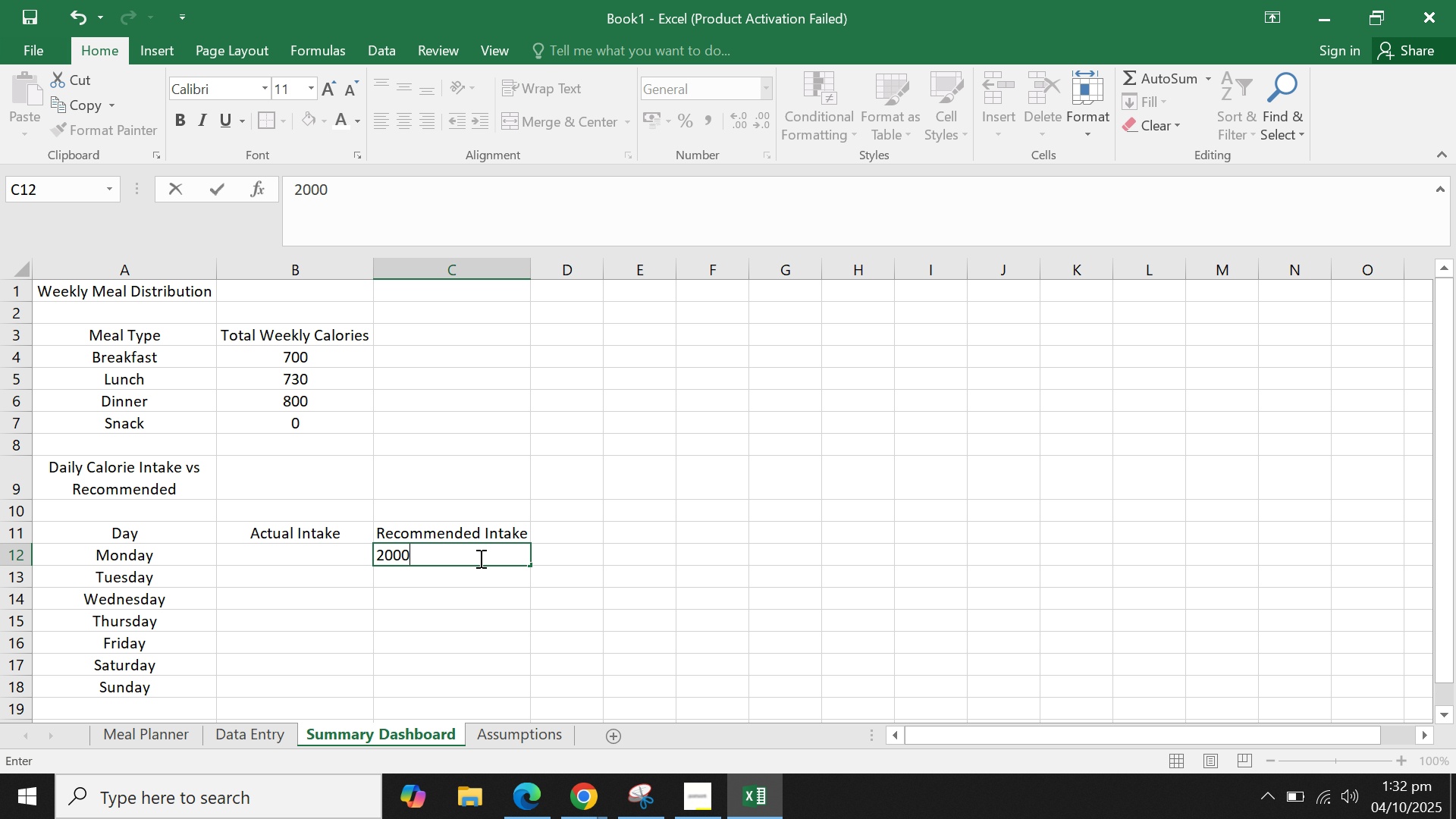 
key(Enter)
 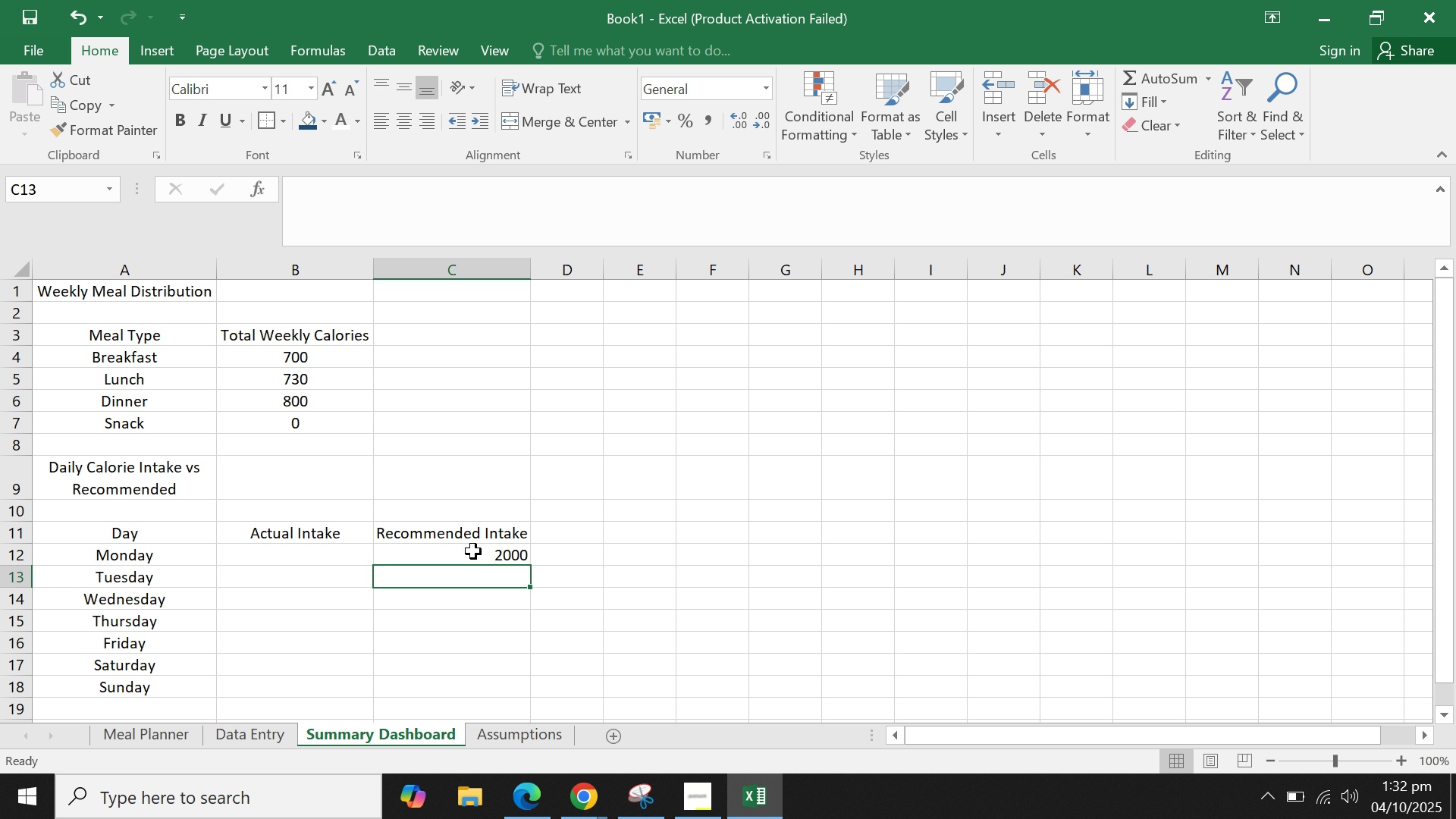 
key(Control+C)
 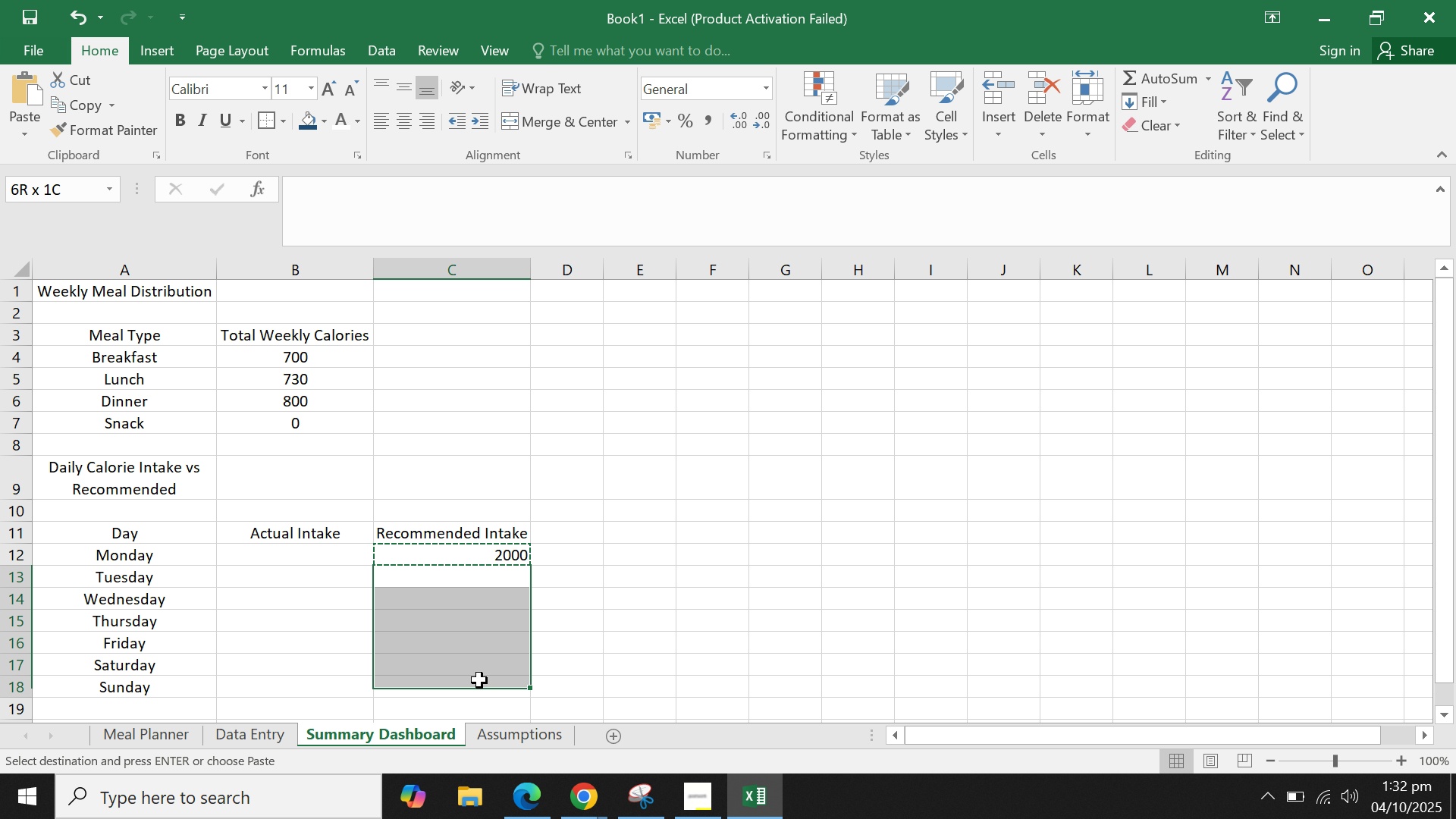 
key(Control+V)
 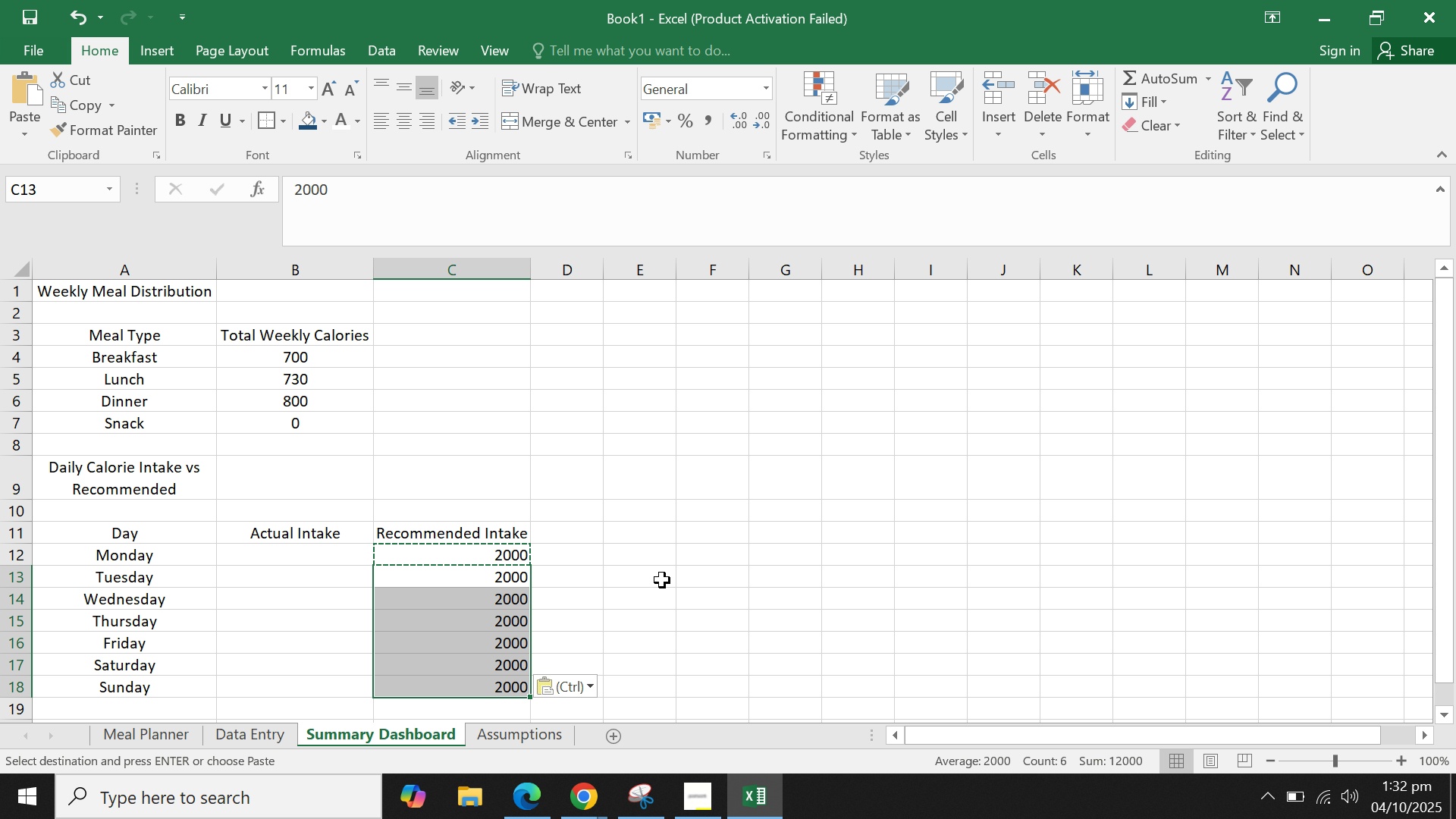 
left_click([662, 580])
 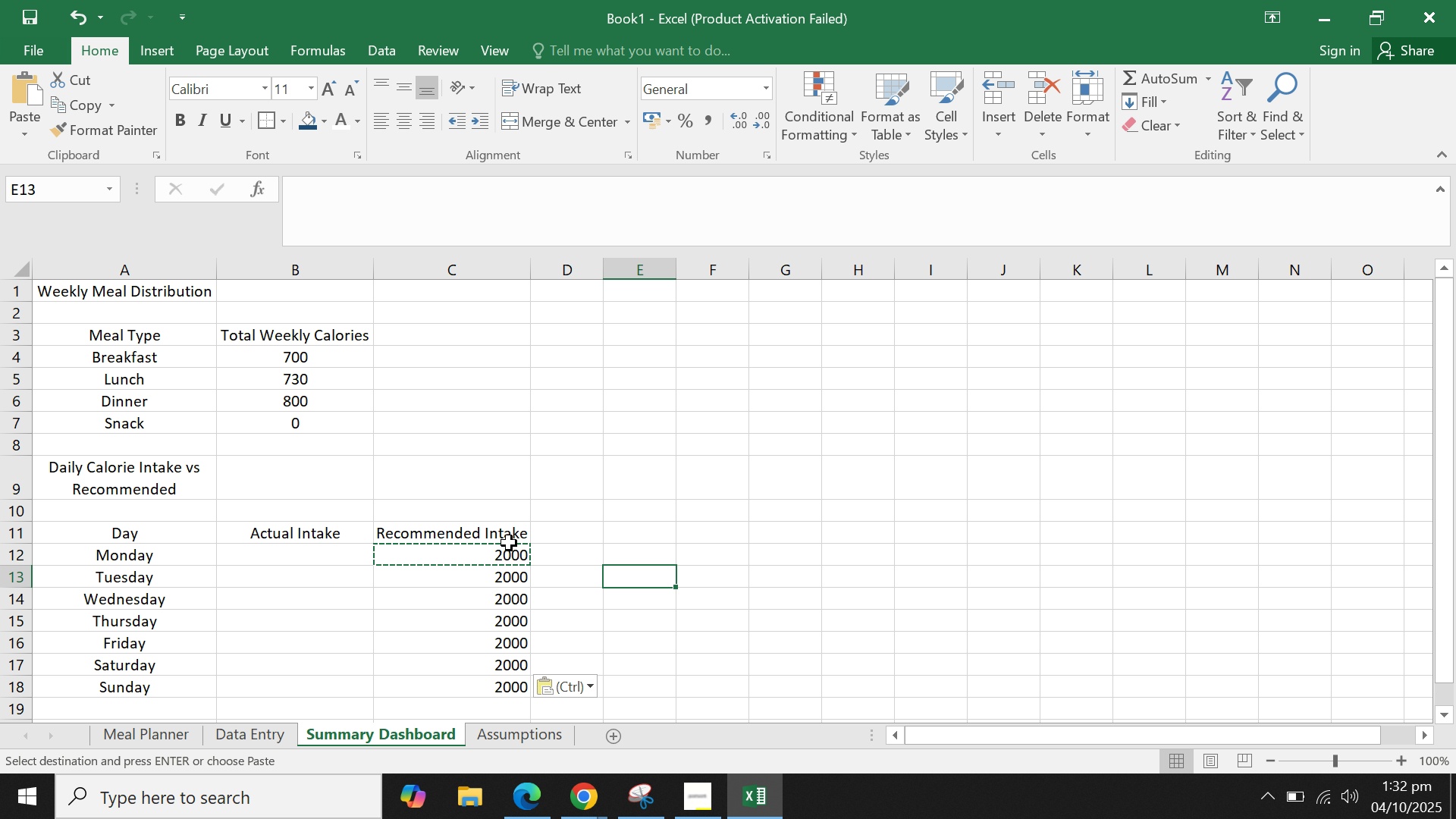 
left_click([509, 543])
 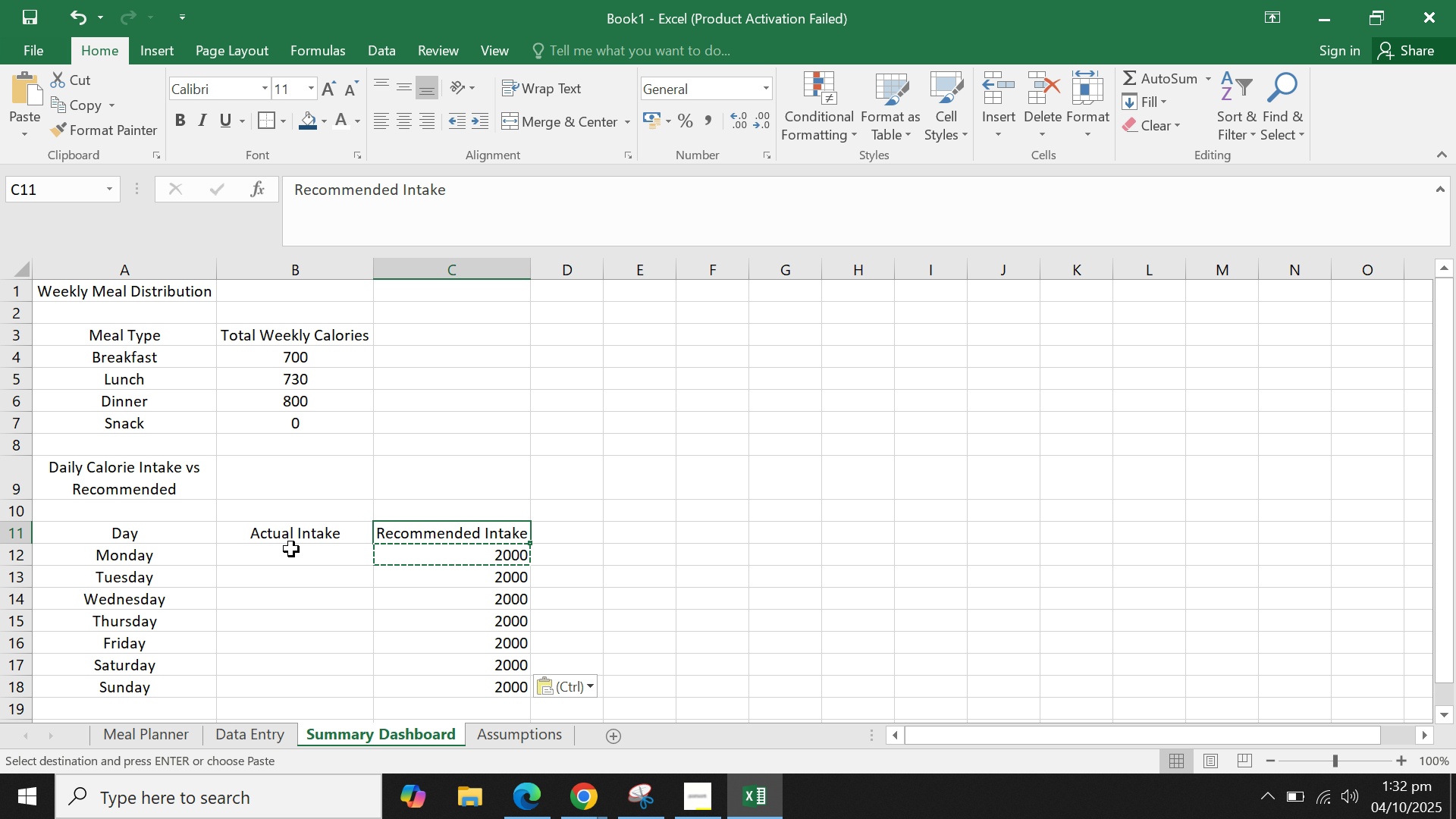 
left_click([292, 549])
 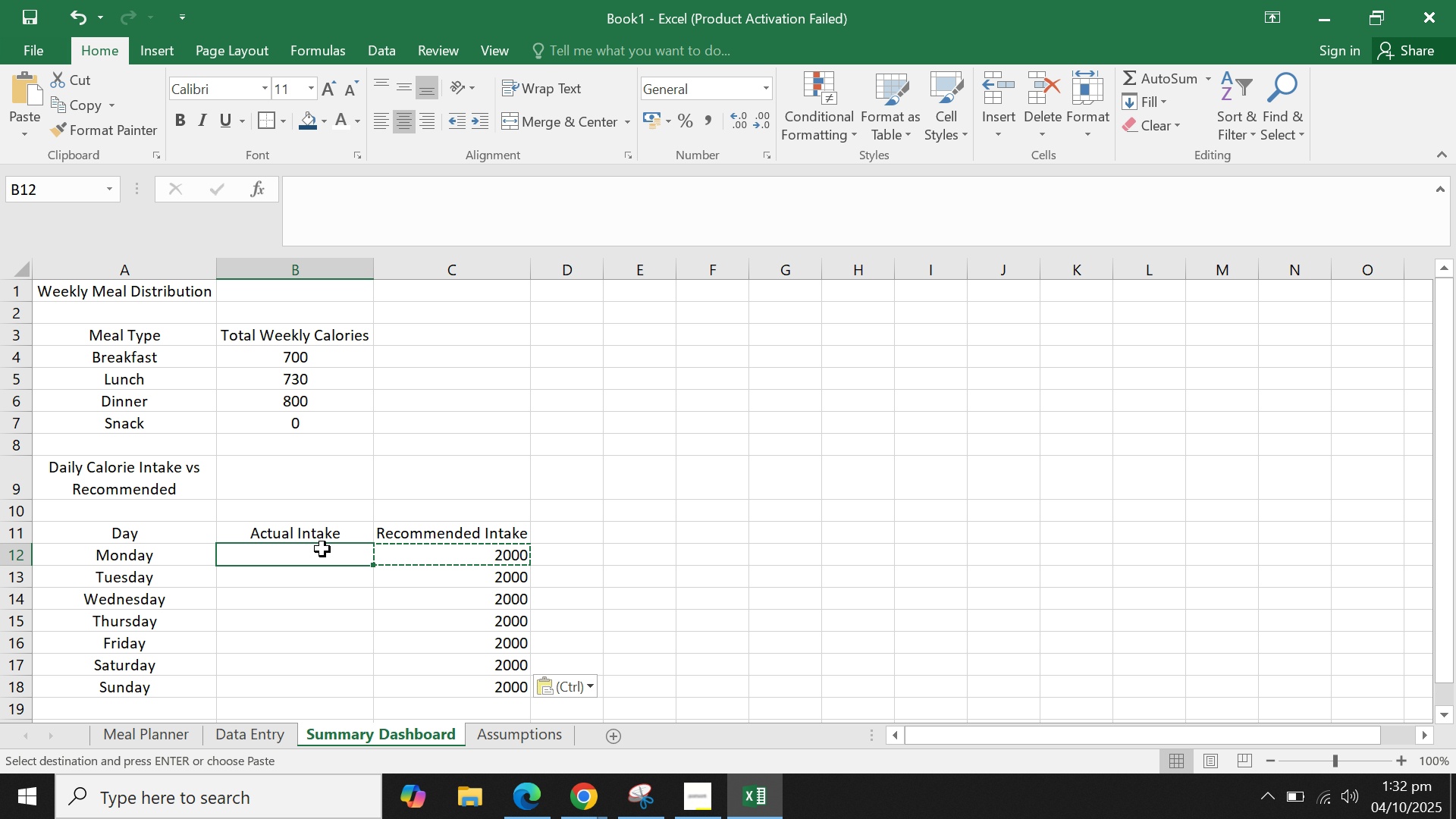 
wait(17.55)
 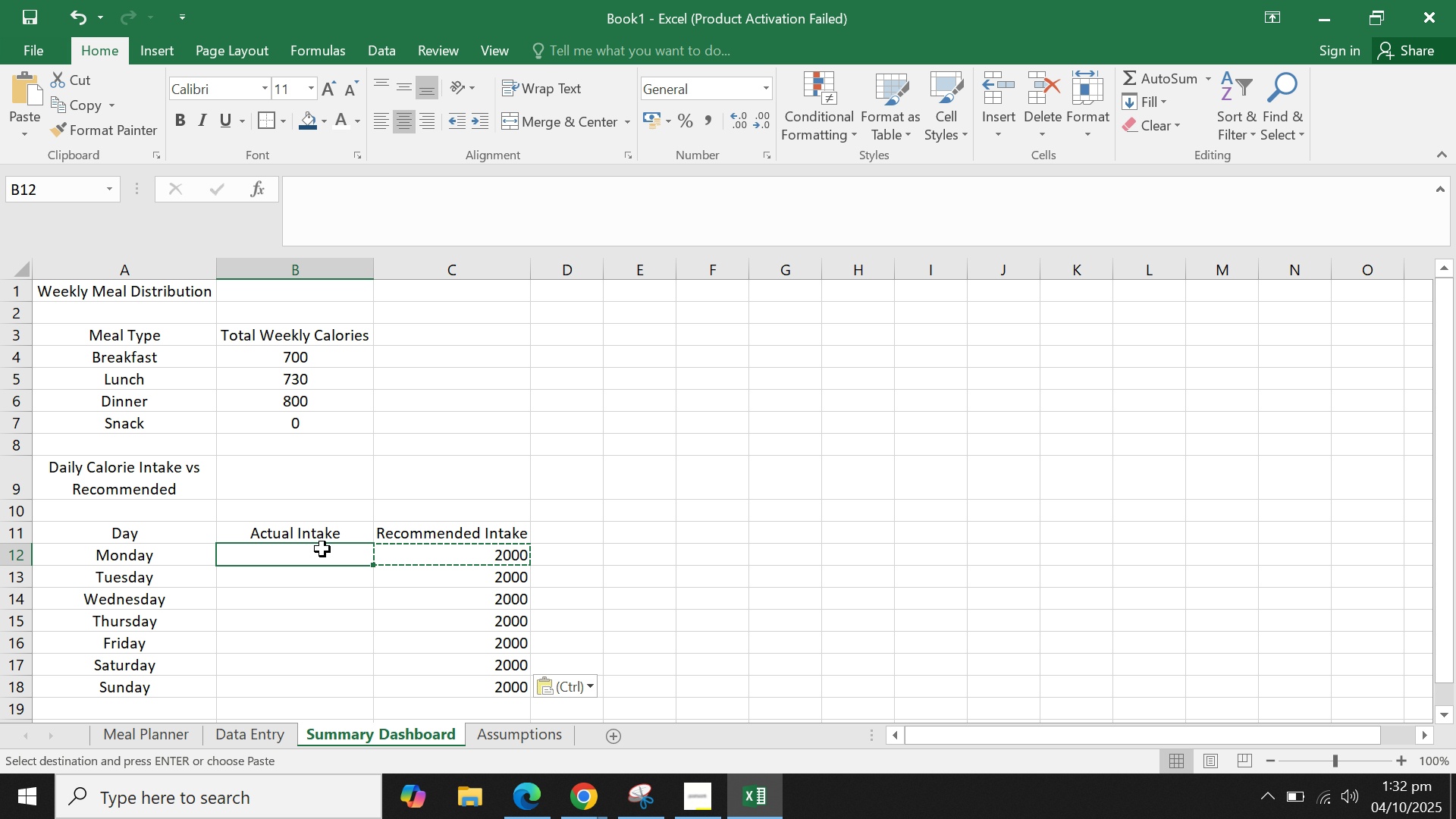 
key(Equal)
 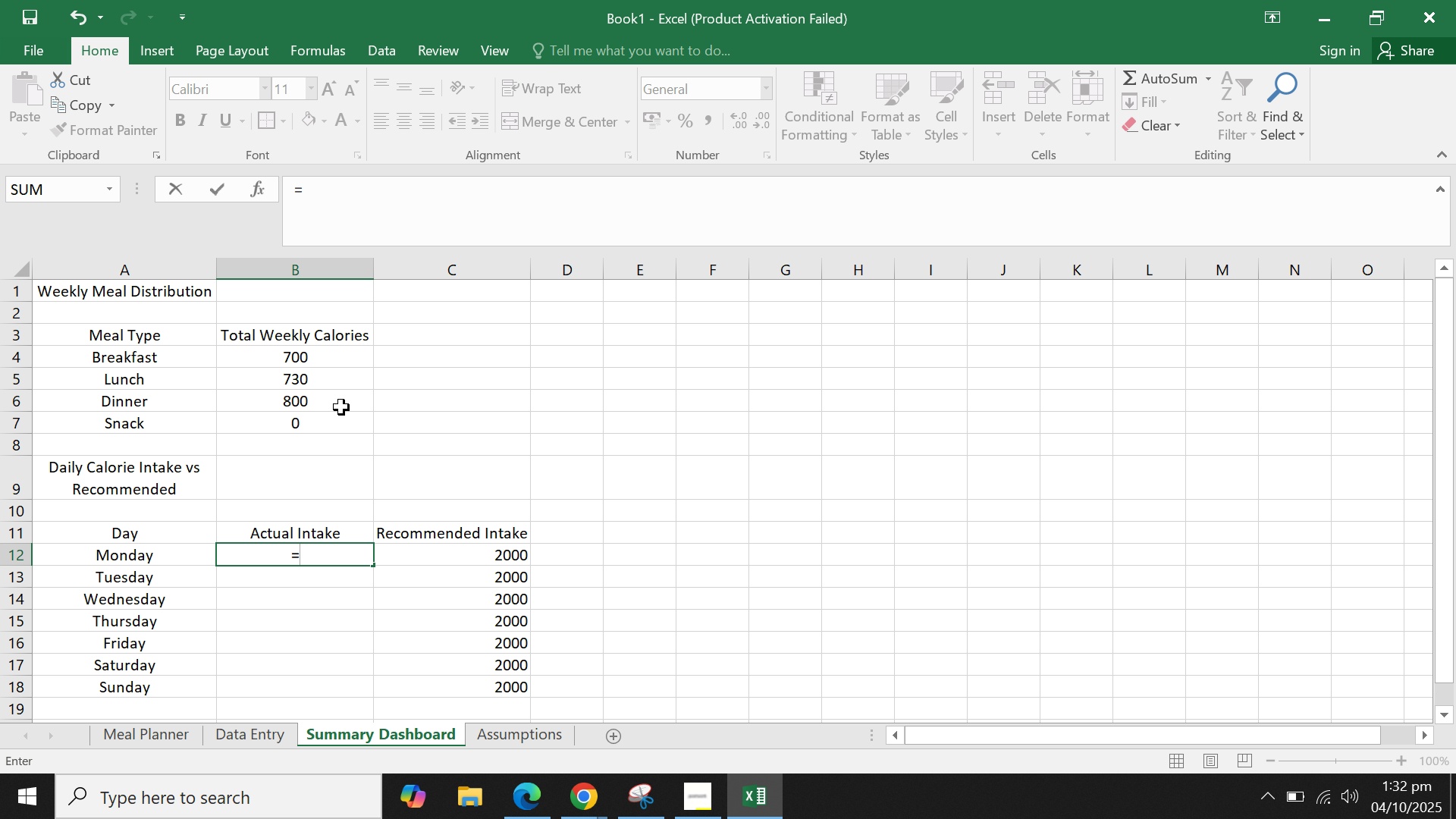 
left_click([147, 730])
 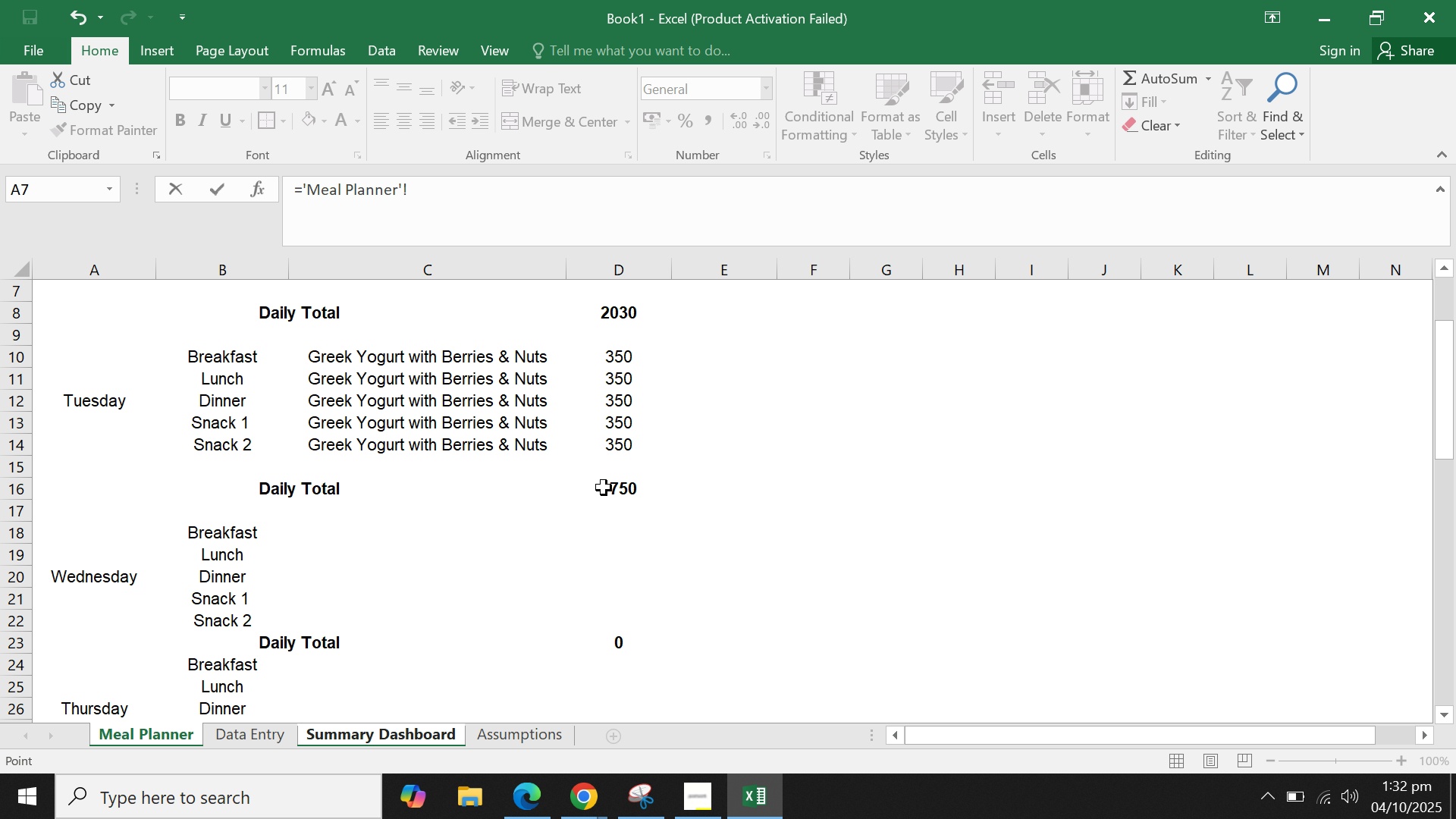 
left_click([604, 488])
 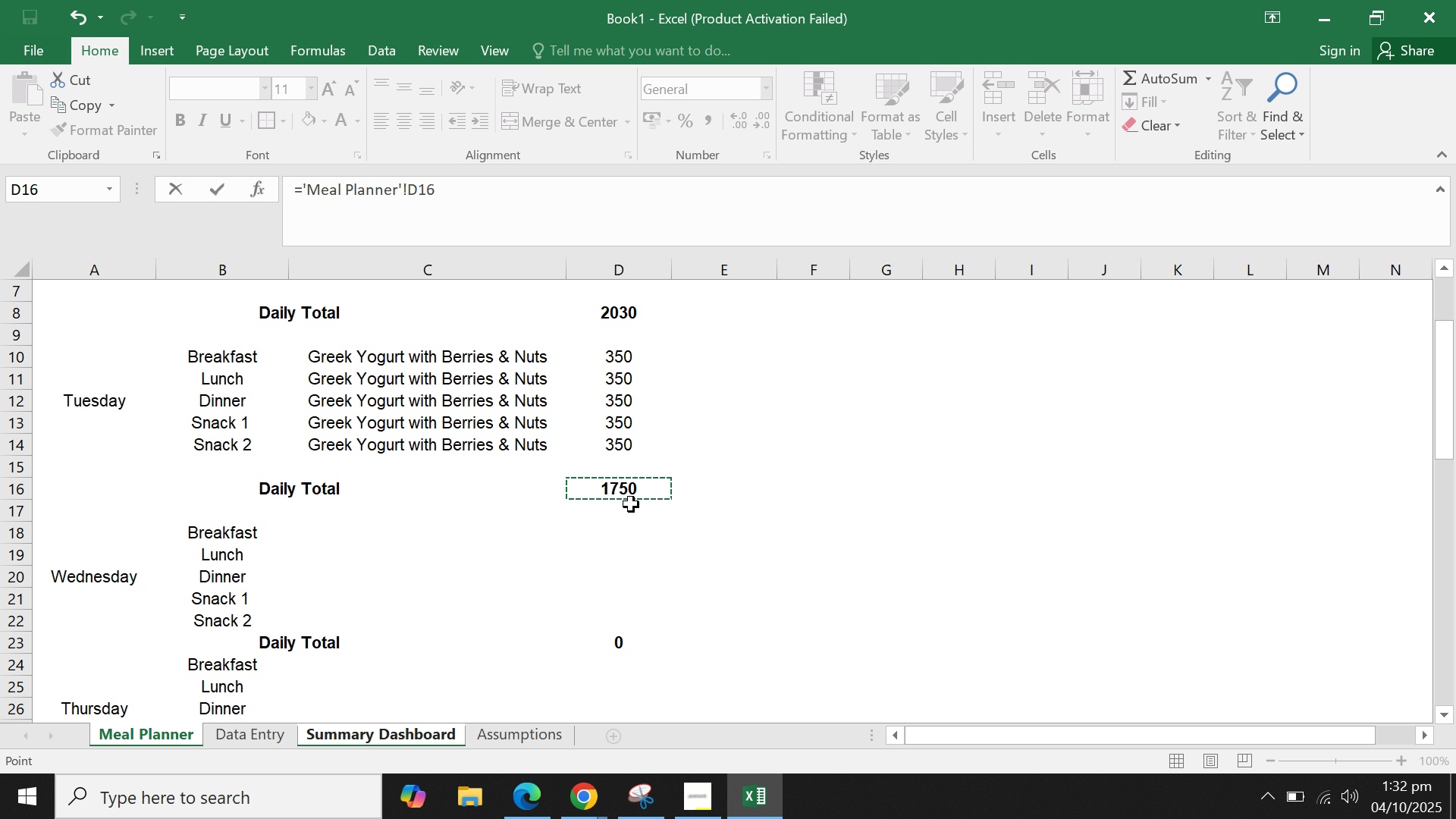 
scroll: coordinate [714, 479], scroll_direction: up, amount: 2.0
 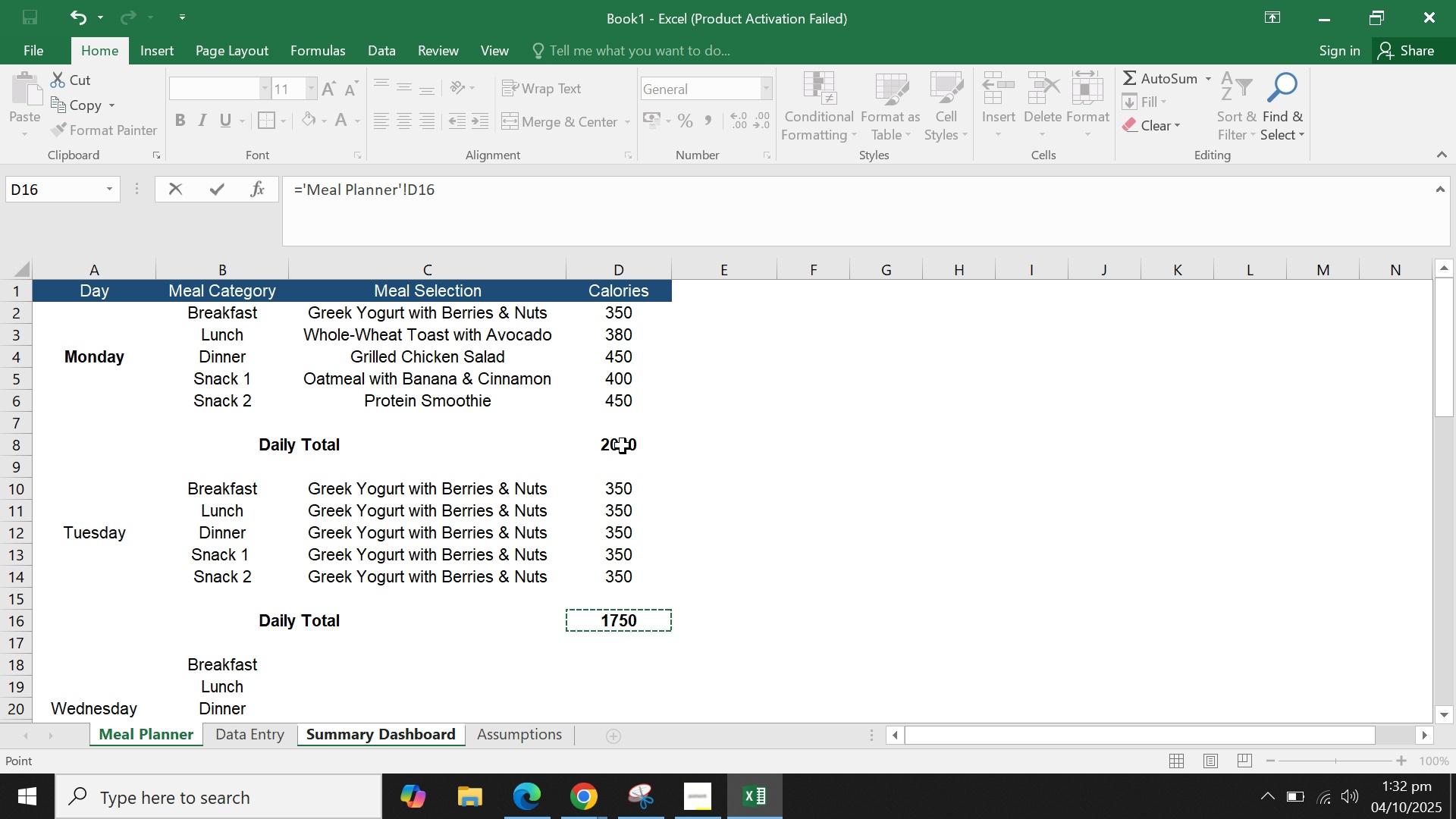 
left_click([623, 446])
 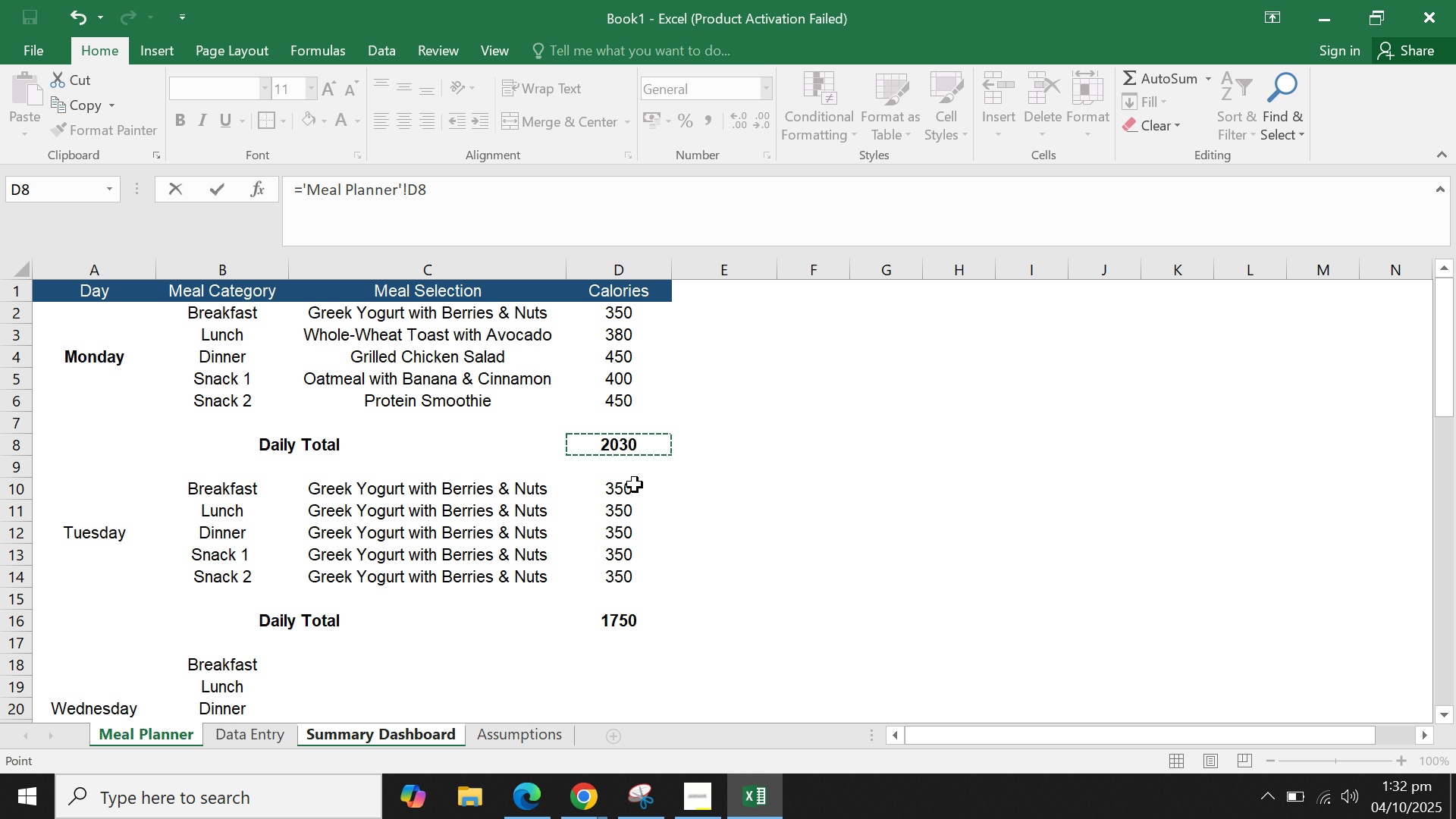 
key(Enter)
 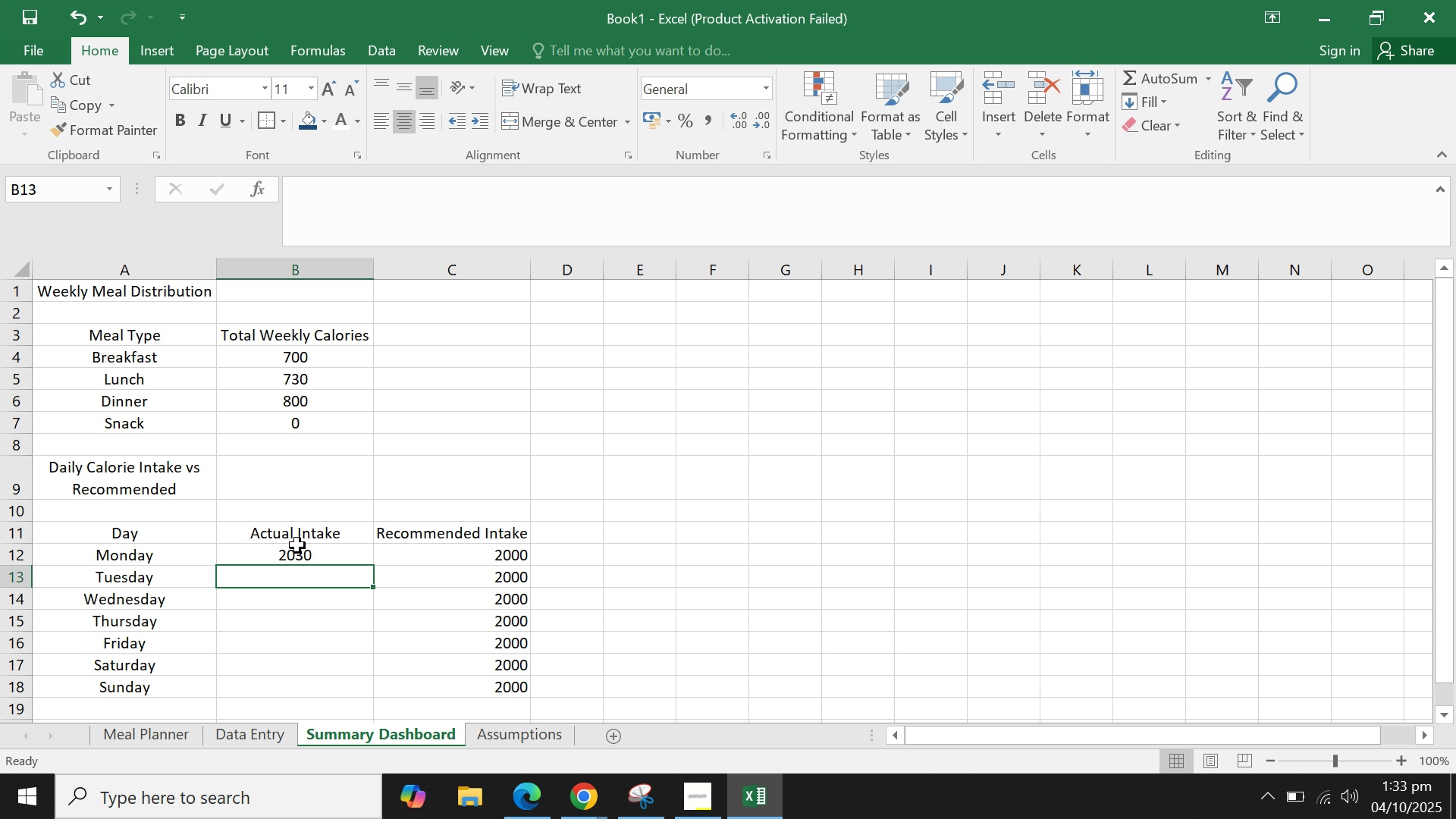 
left_click([300, 554])
 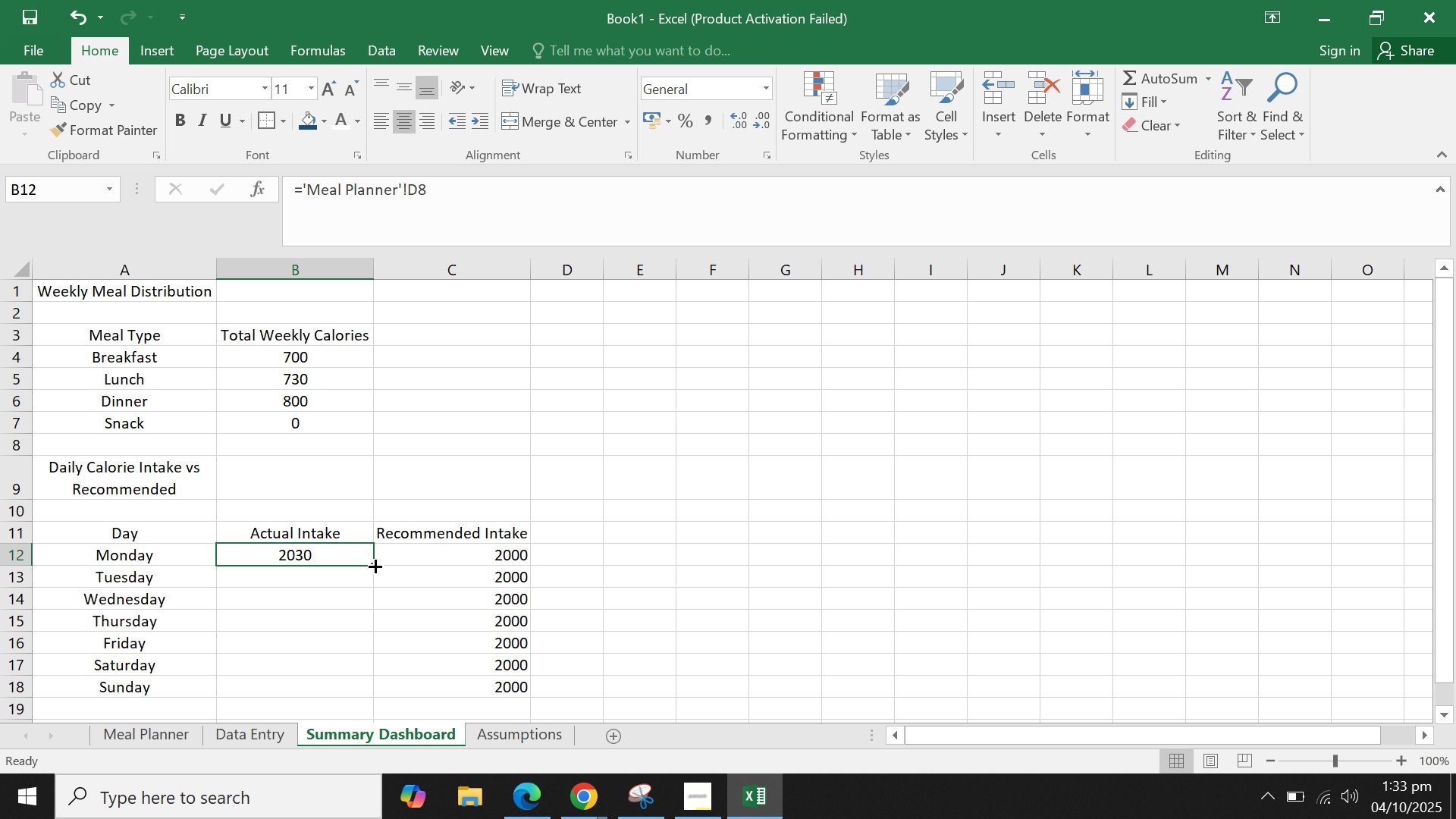 
double_click([372, 565])
 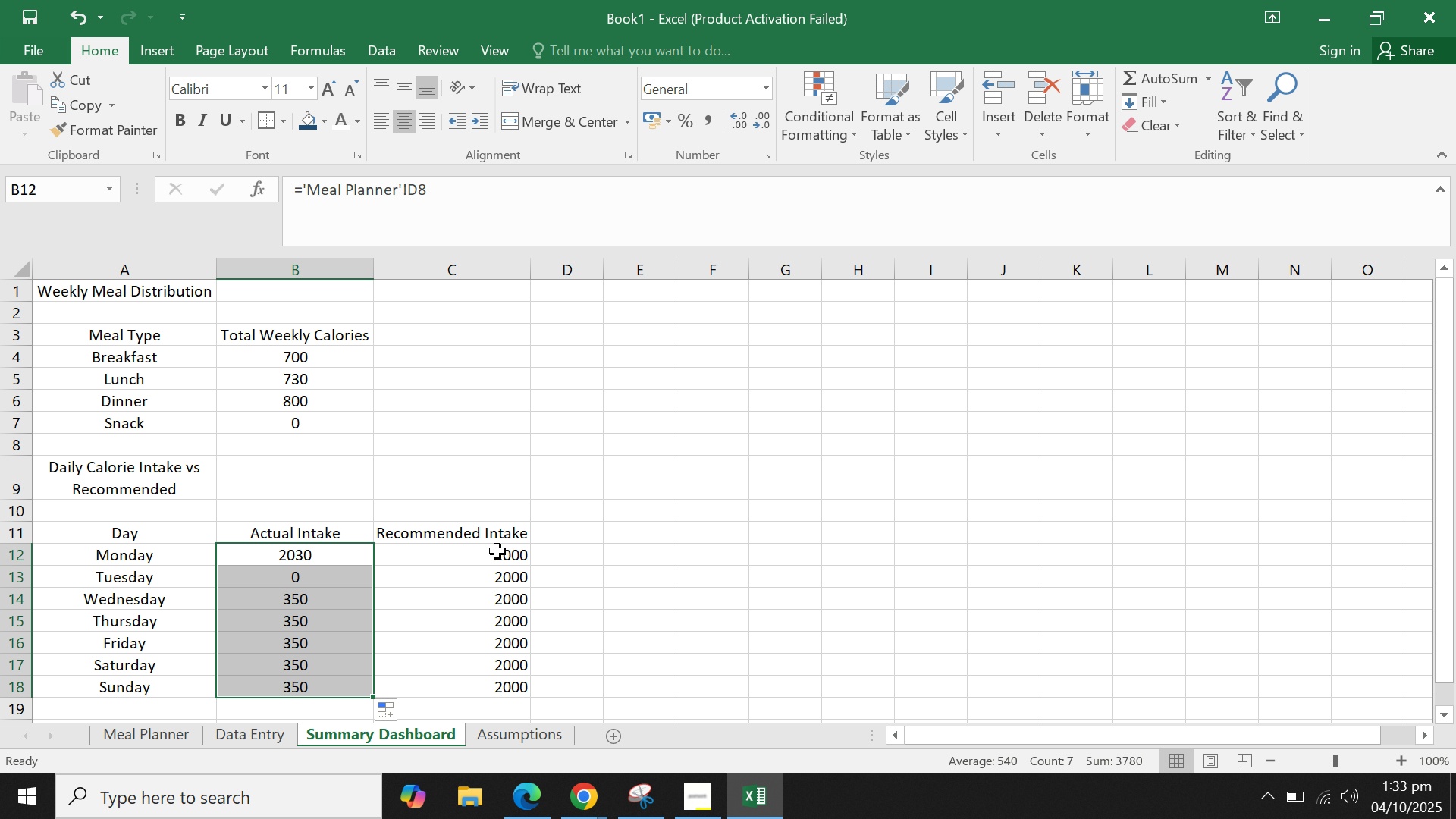 
double_click([774, 538])
 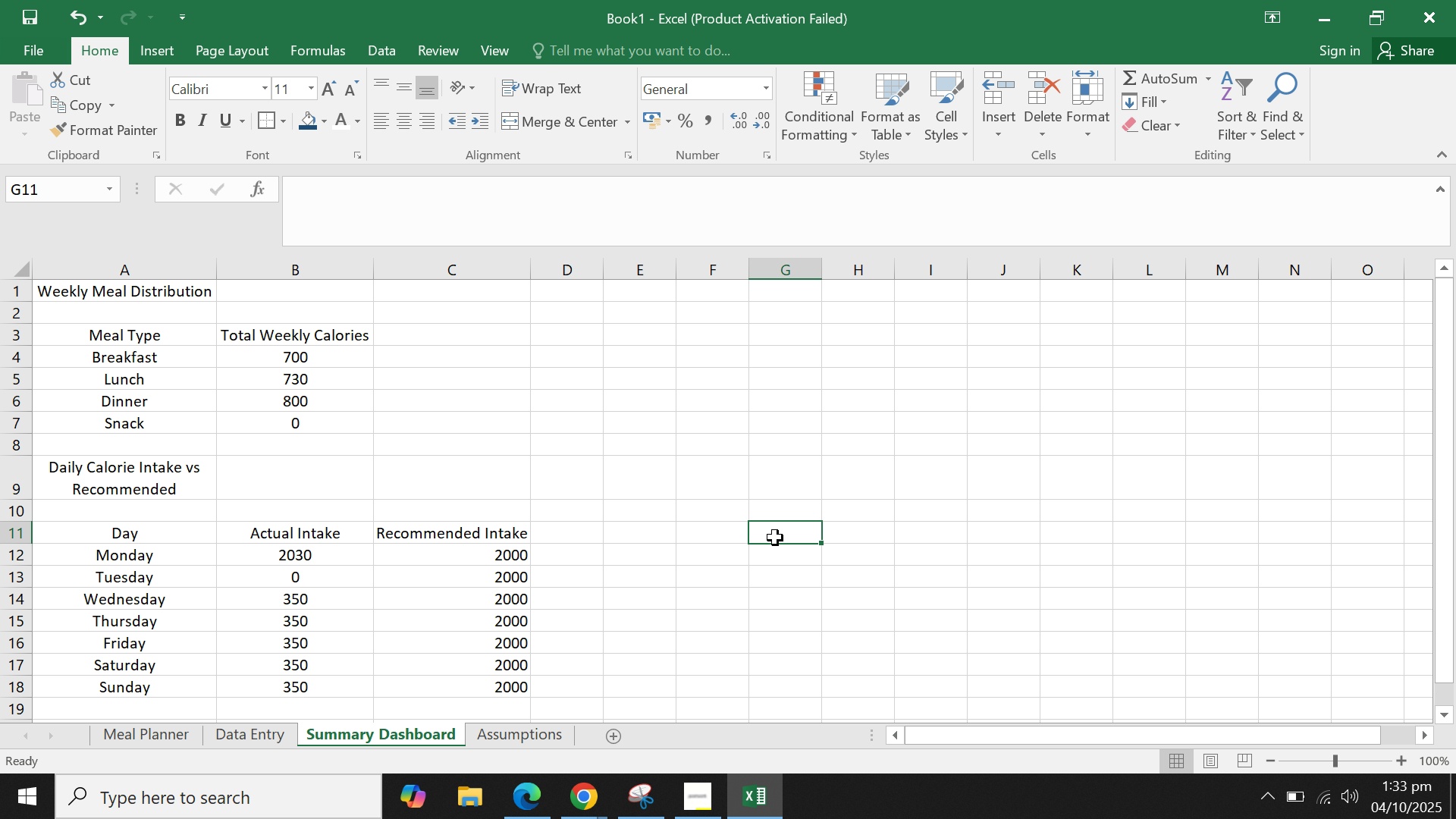 
scroll: coordinate [775, 538], scroll_direction: none, amount: 0.0
 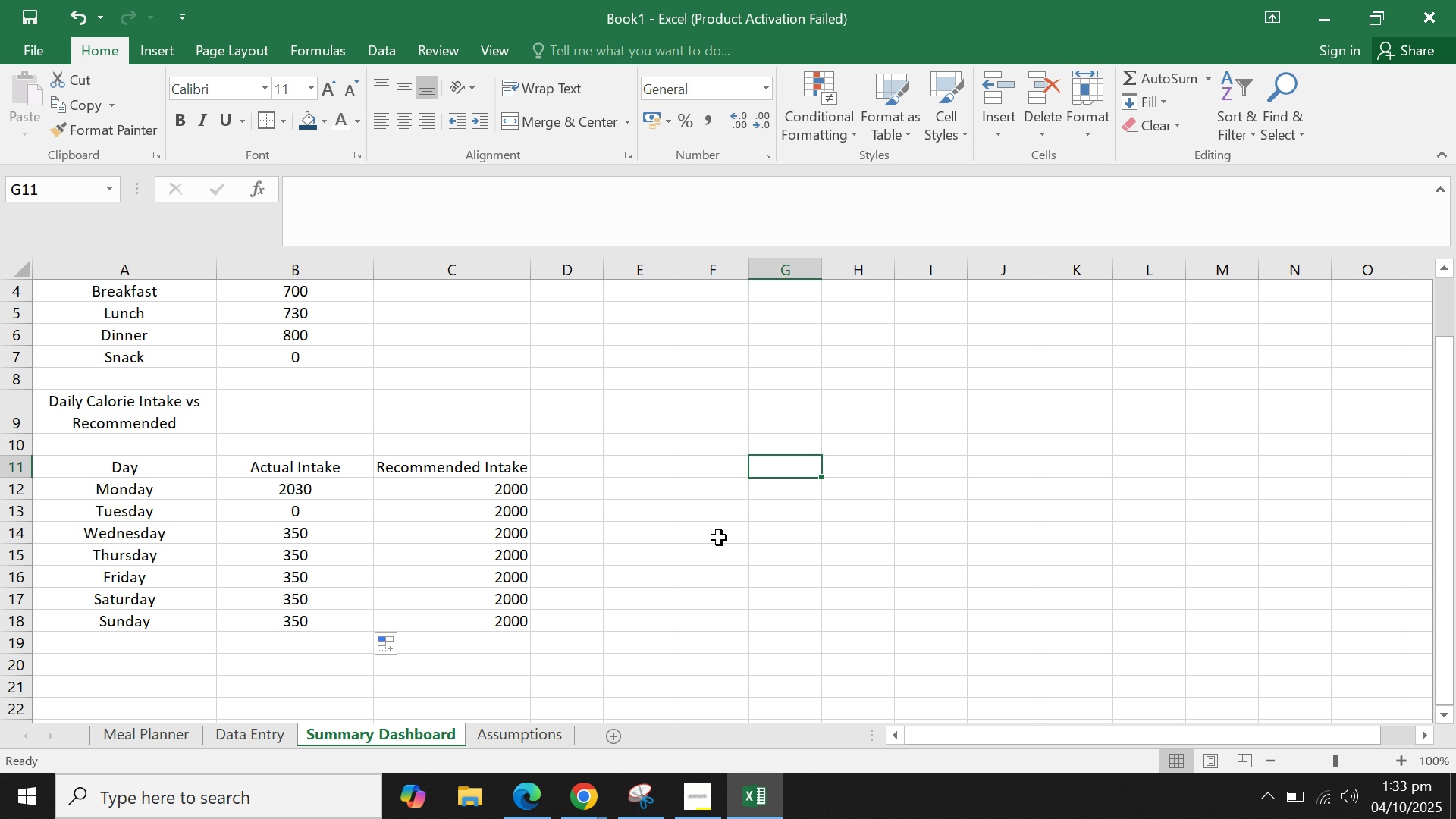 
scroll: coordinate [719, 528], scroll_direction: up, amount: 5.0
 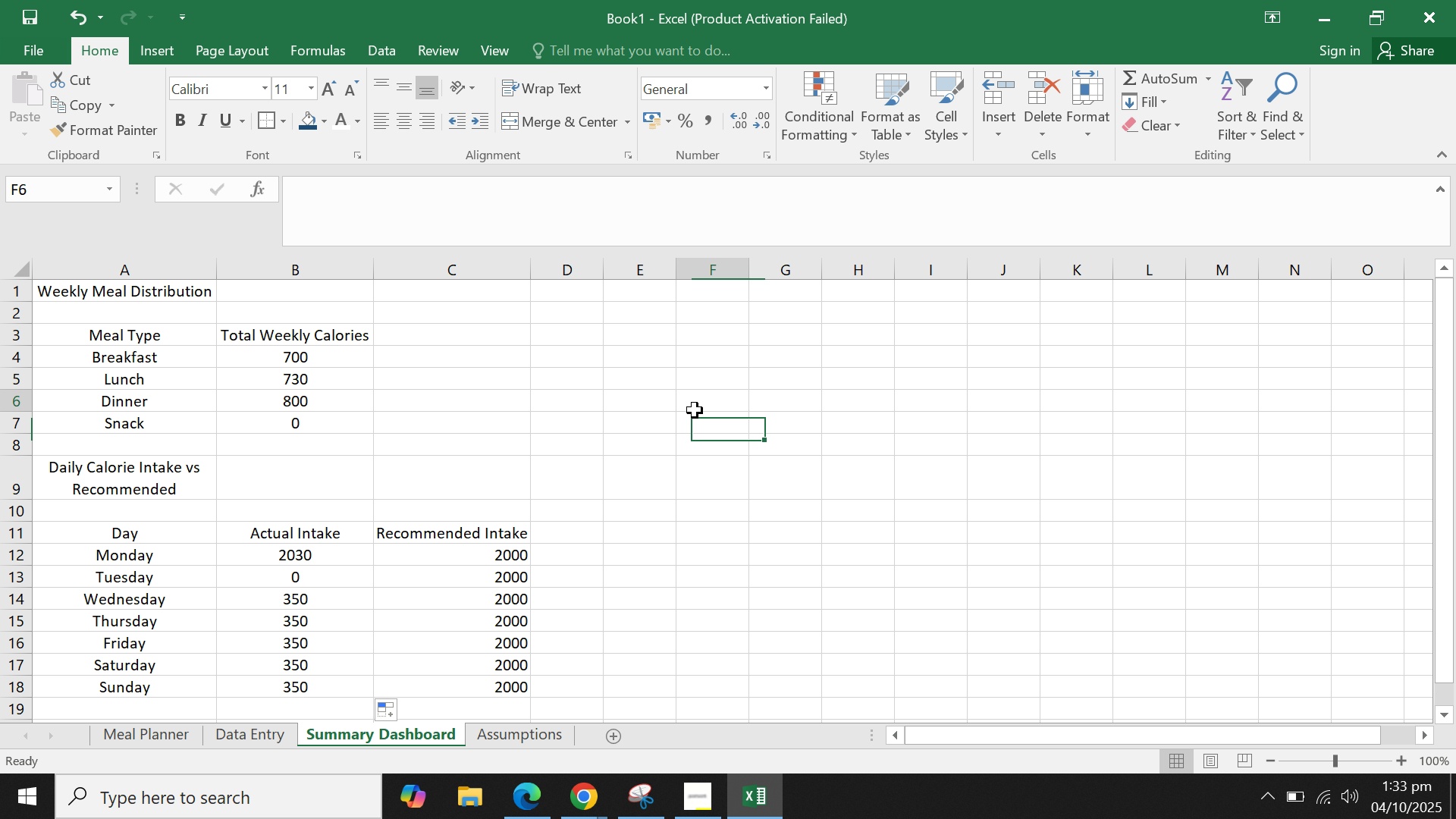 
left_click([695, 410])
 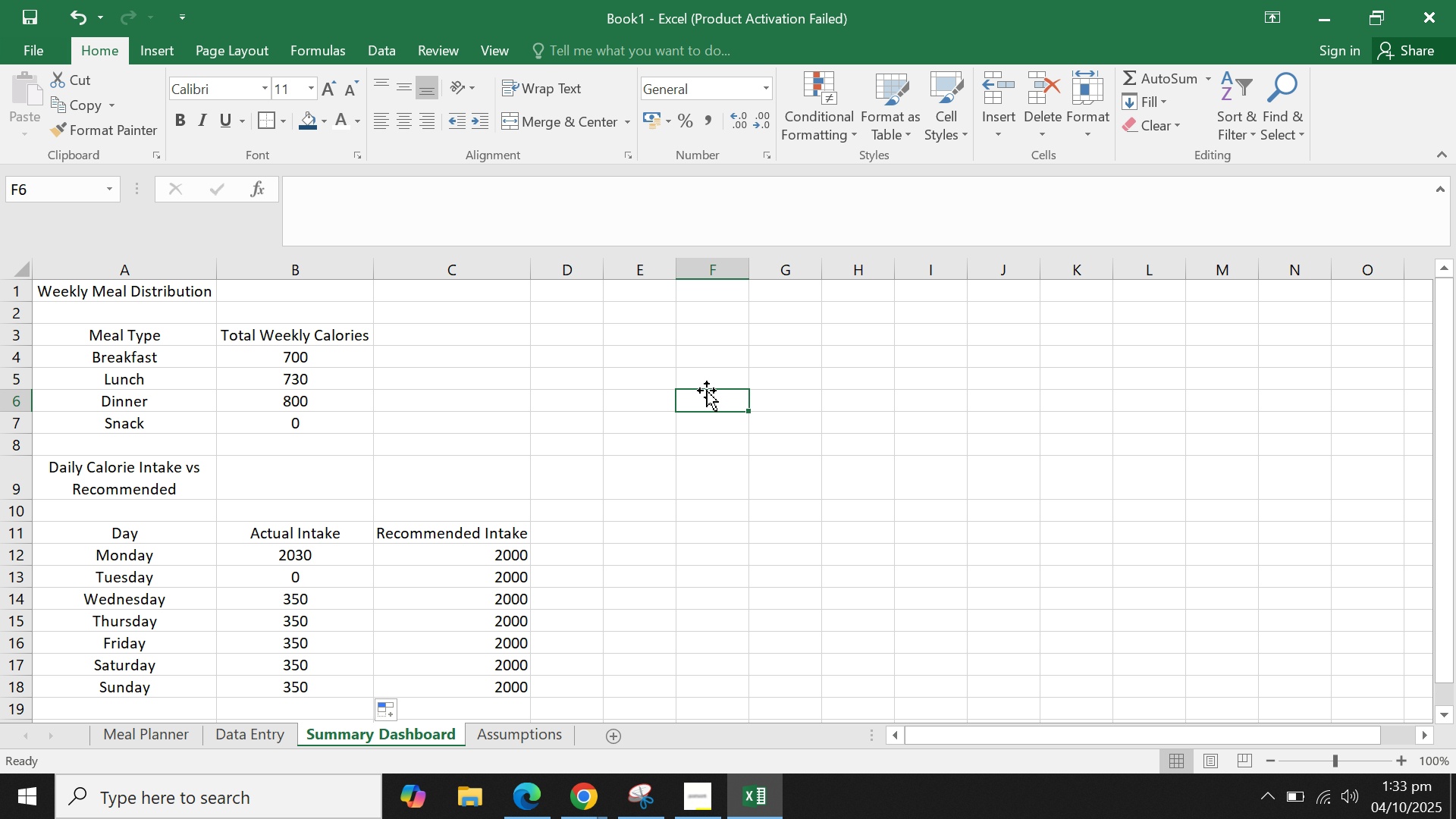 
wait(12.16)
 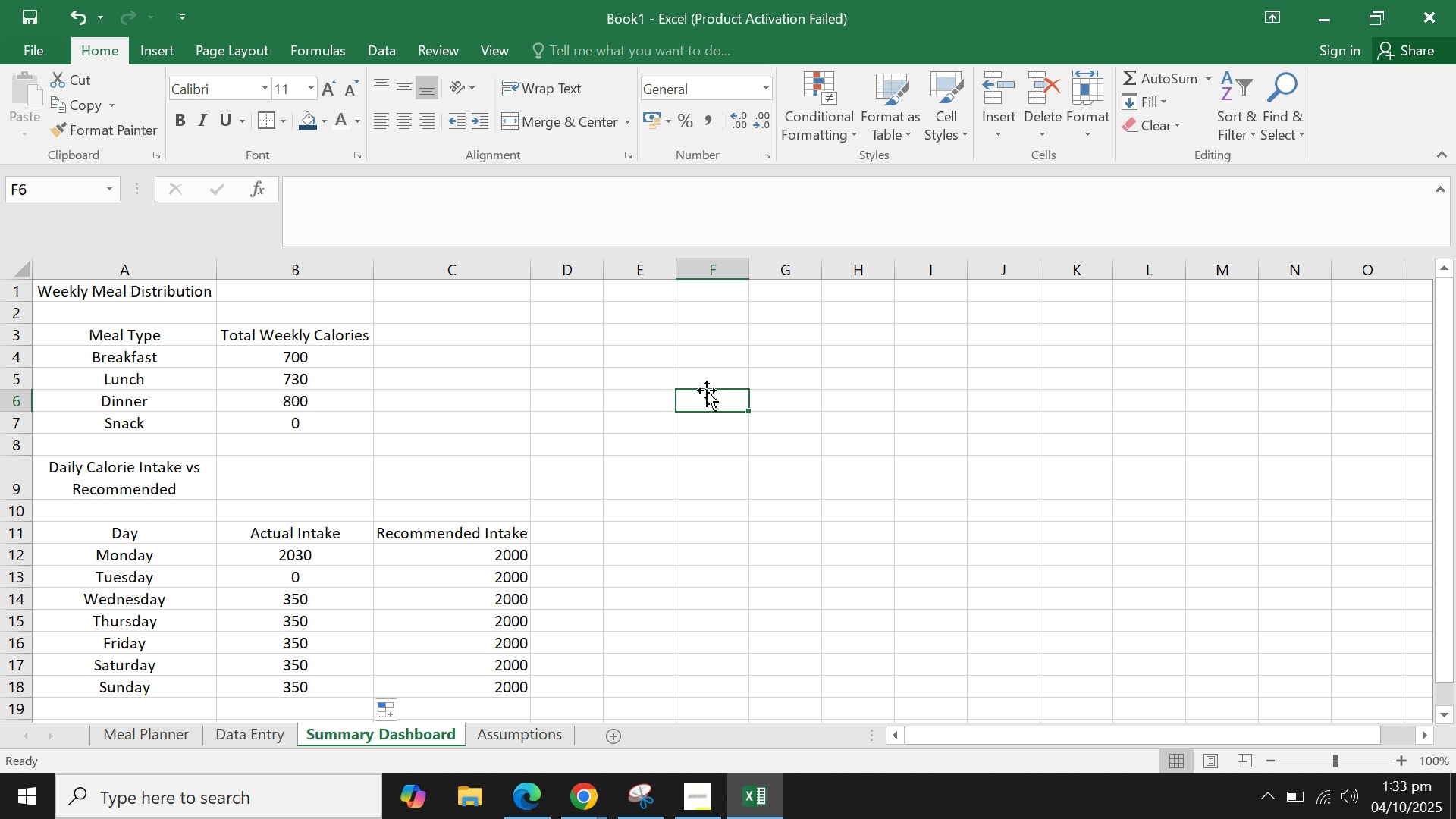 
left_click([469, 541])
 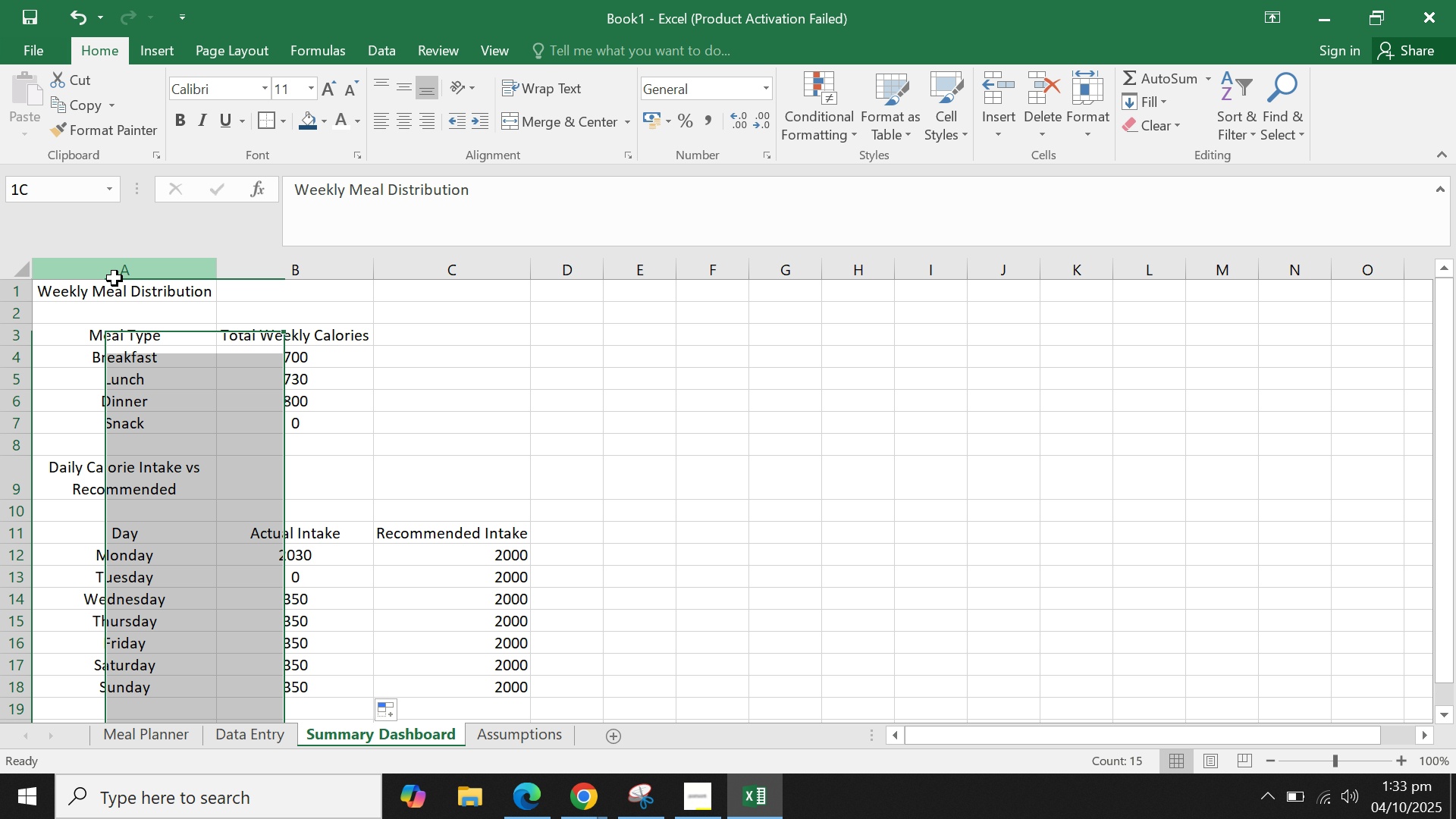 
wait(6.18)
 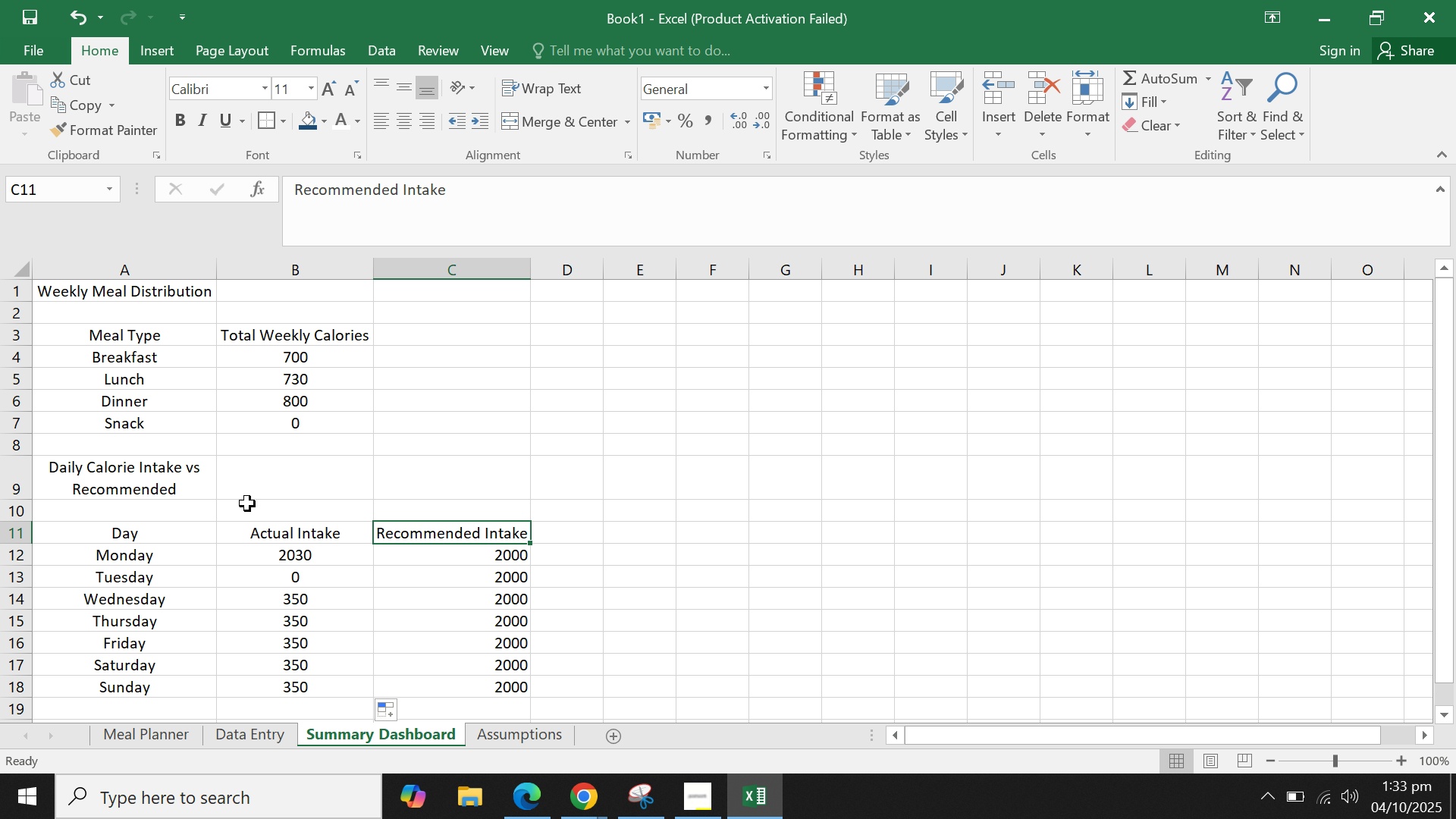 
left_click([208, 89])
 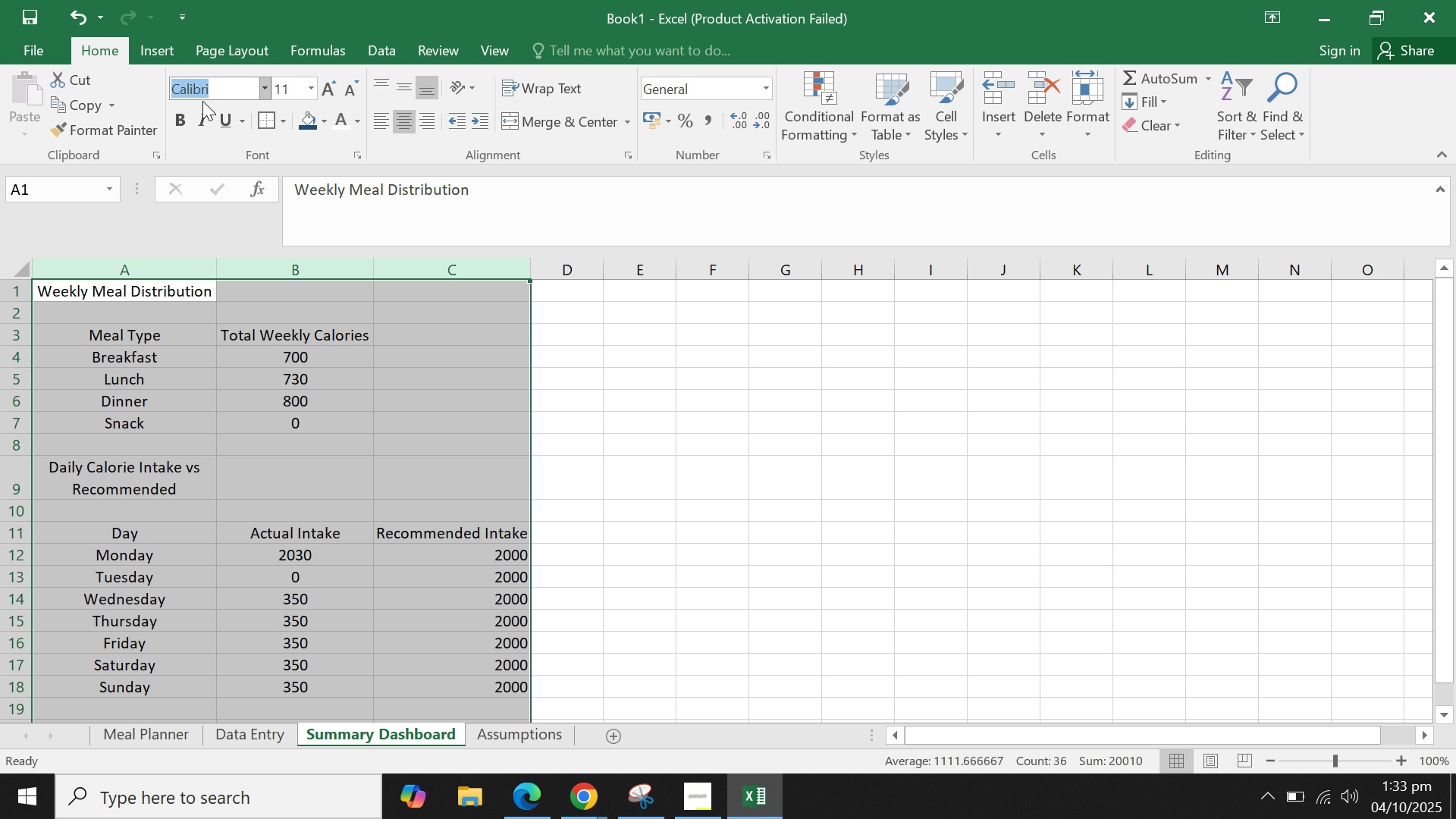 
type(ar)
 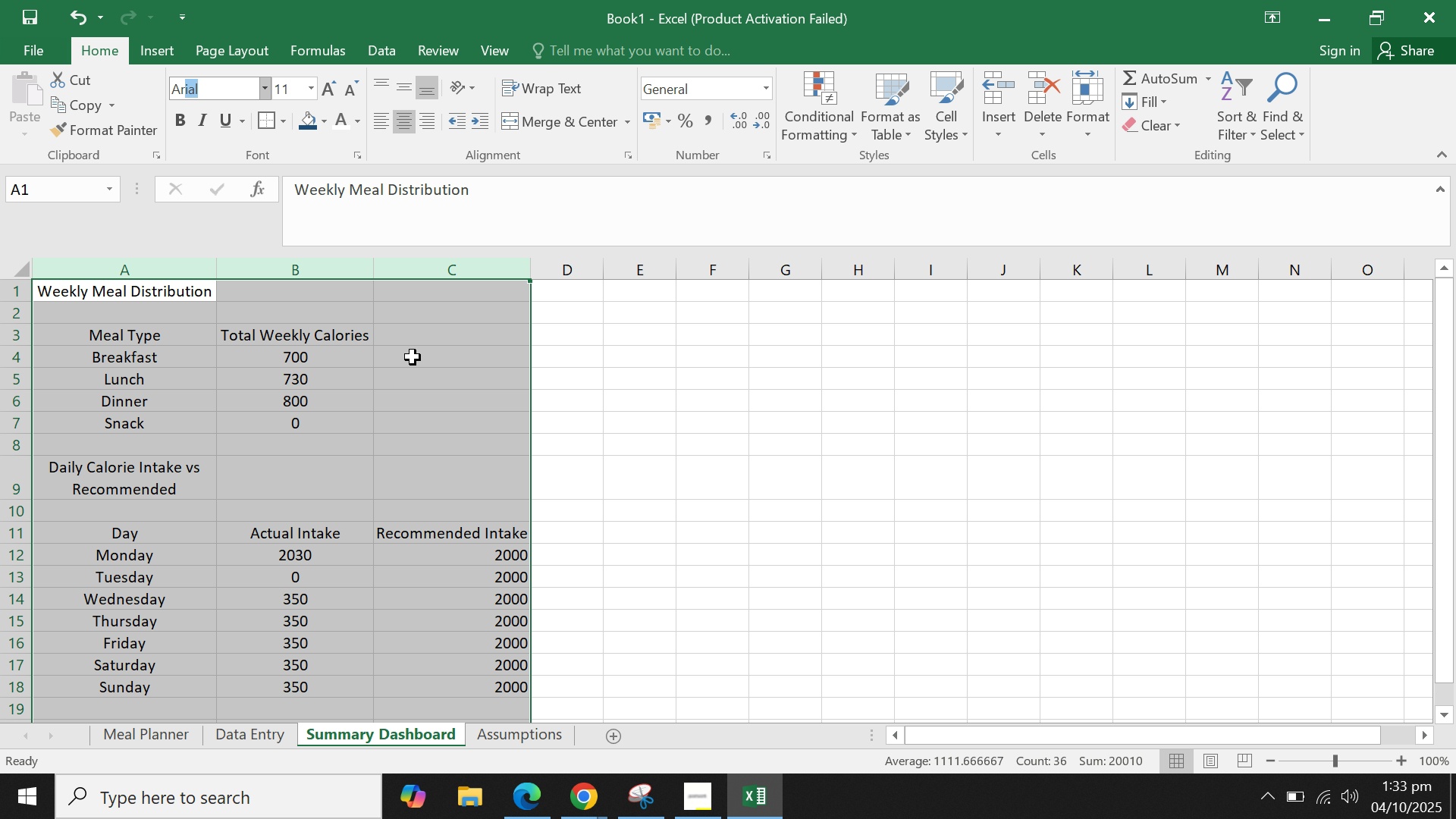 
key(Enter)
 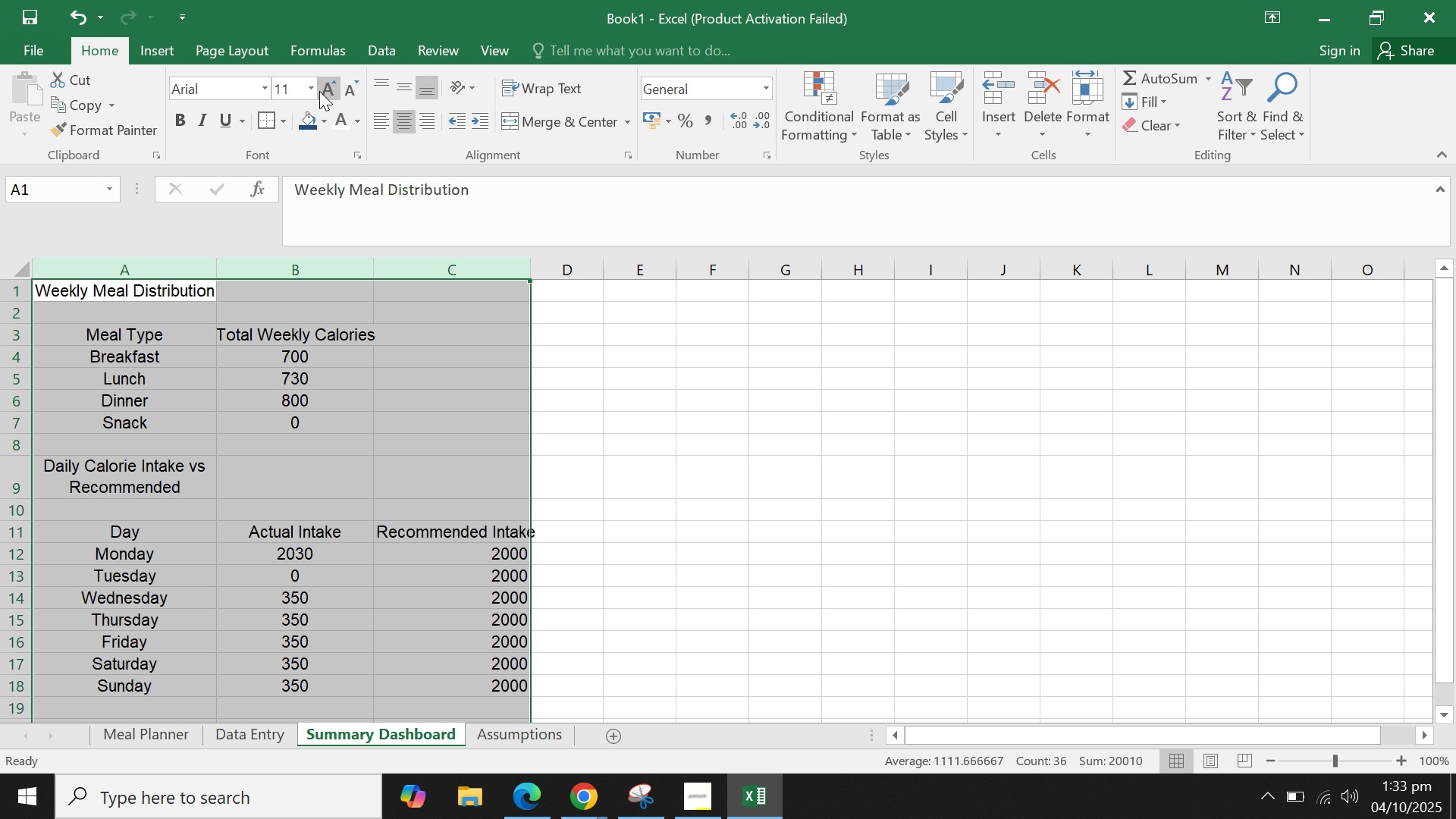 
left_click([311, 83])
 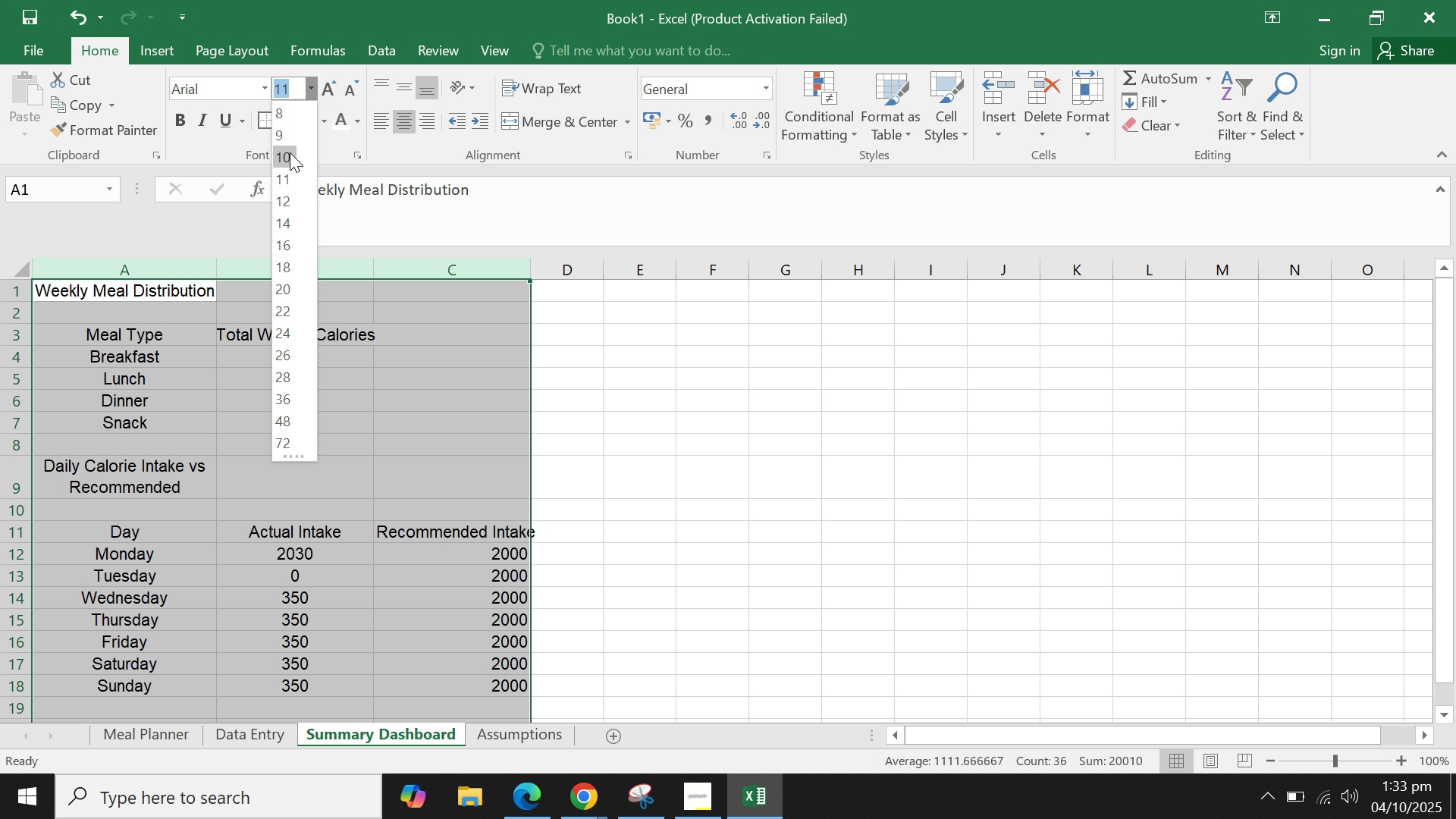 
left_click([290, 151])
 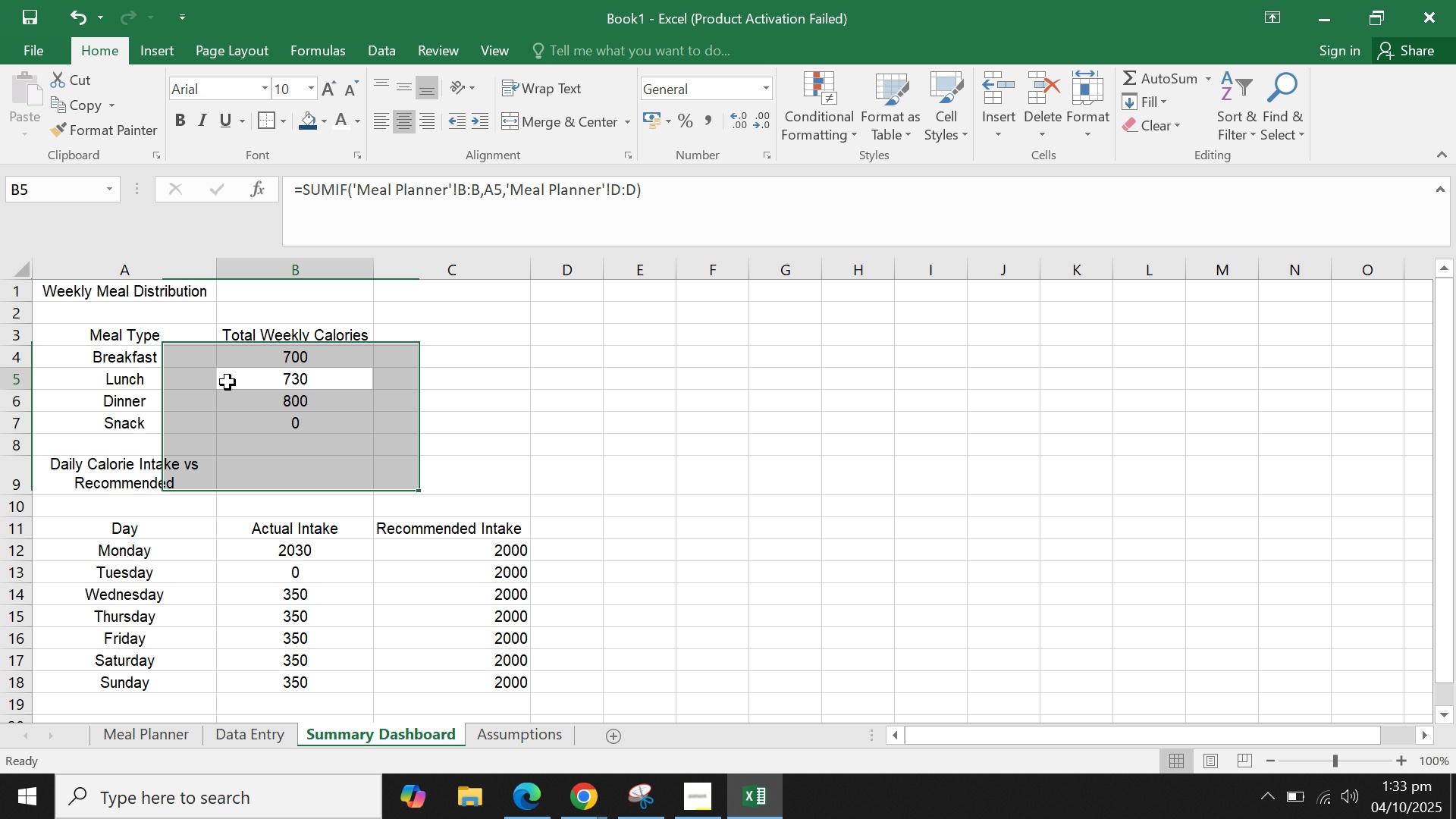 
left_click([228, 382])
 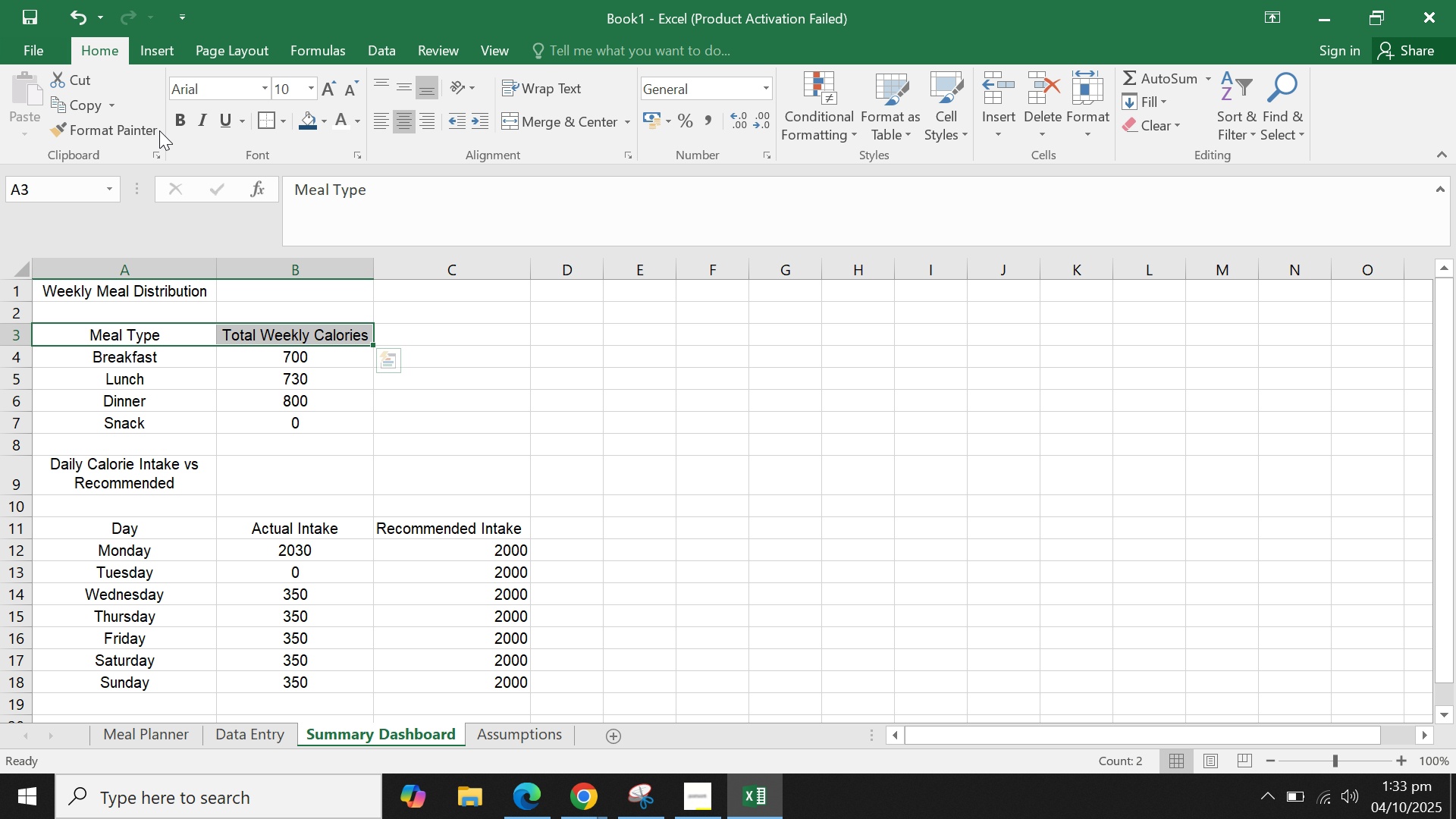 
left_click([190, 118])
 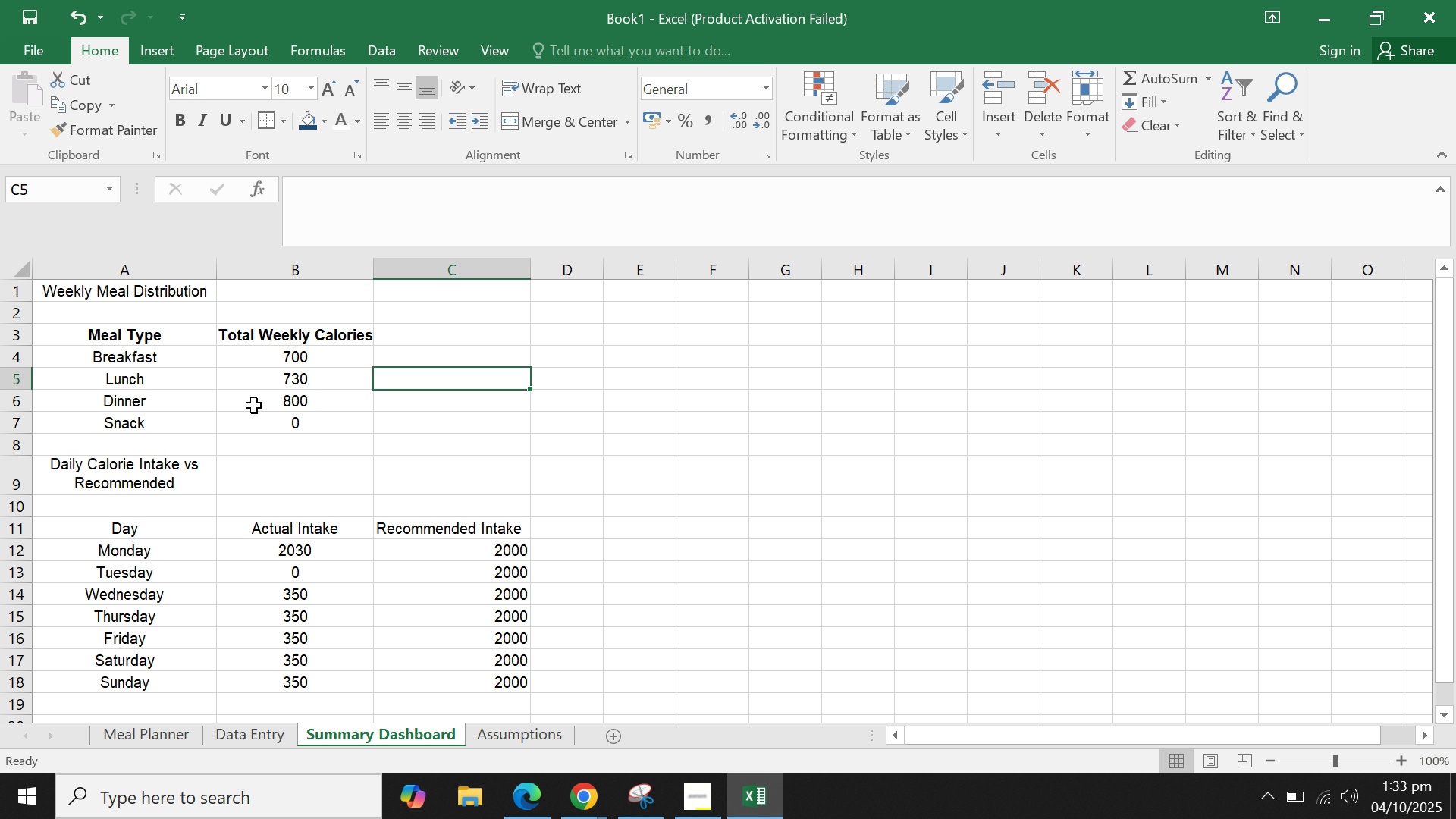 
double_click([254, 407])
 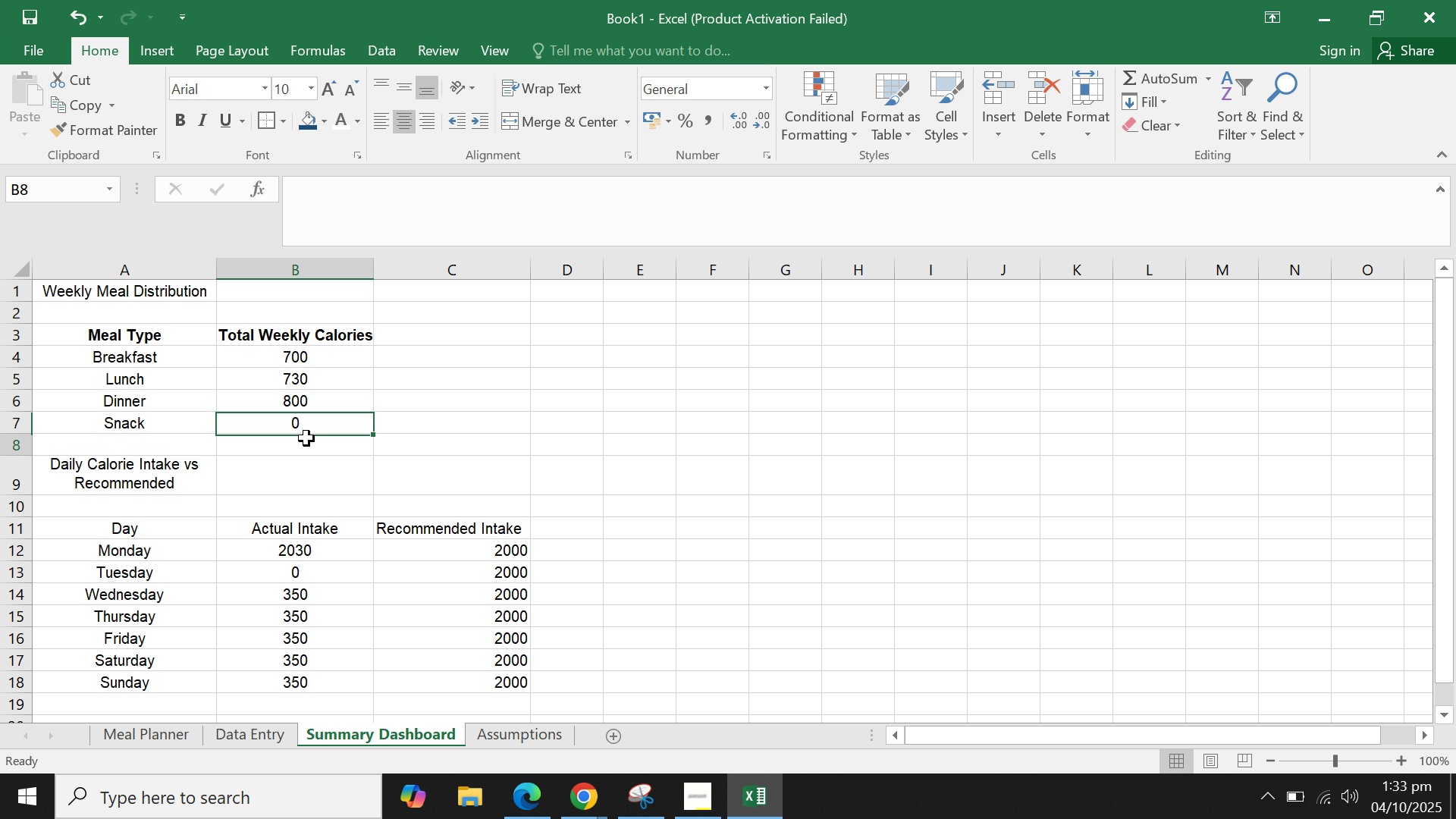 
triple_click([306, 438])
 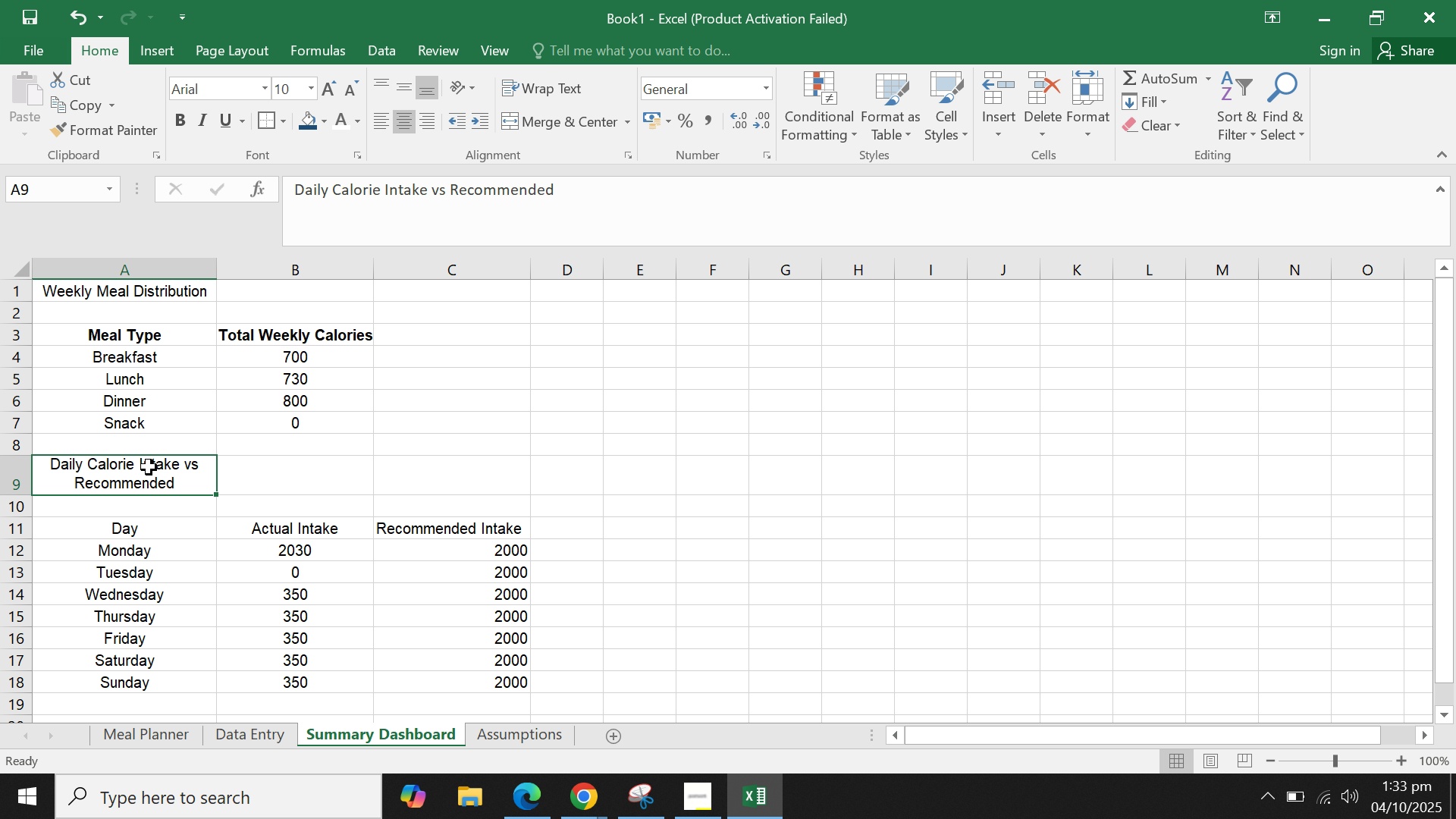 
triple_click([149, 467])
 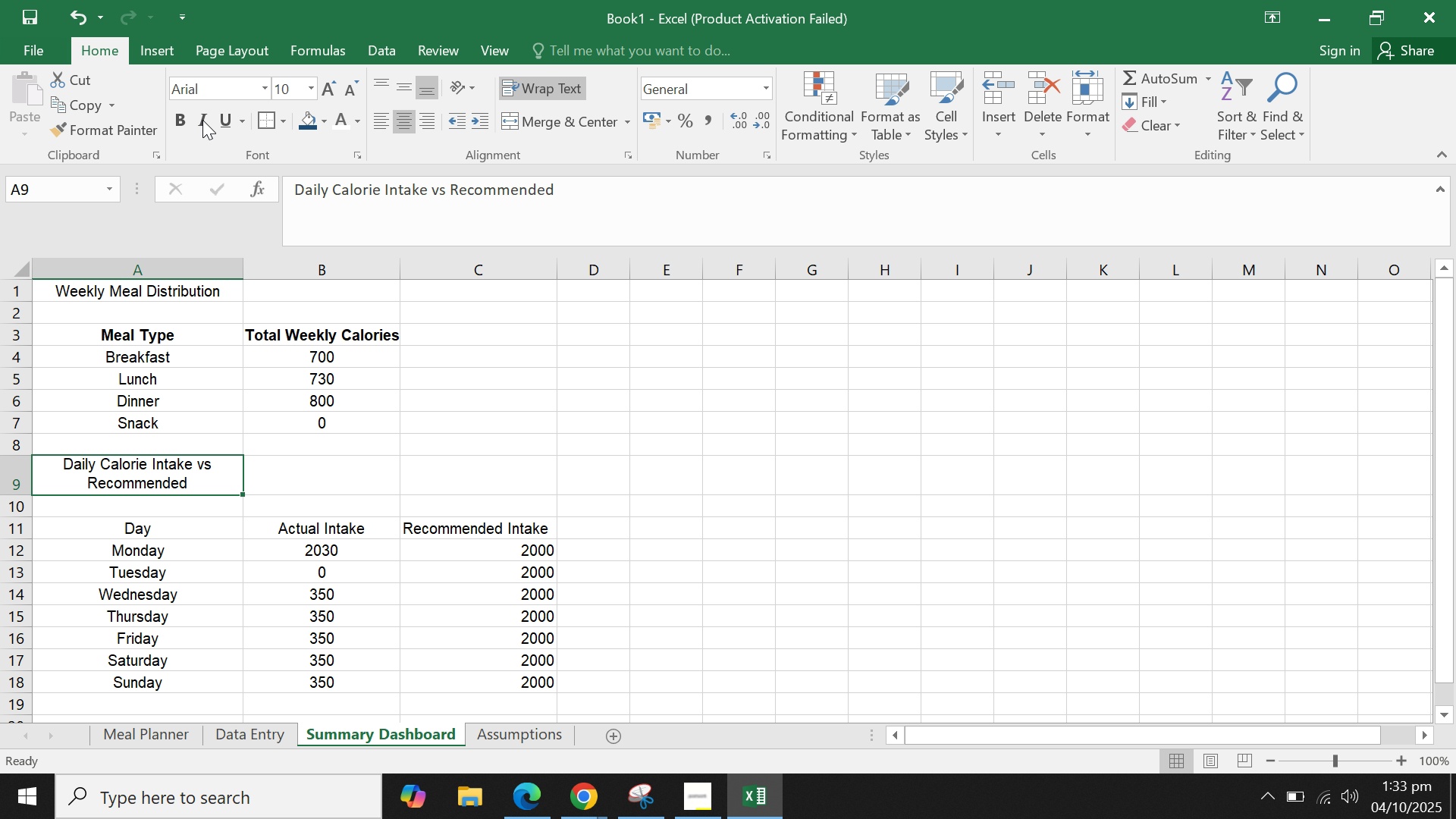 
left_click([187, 121])
 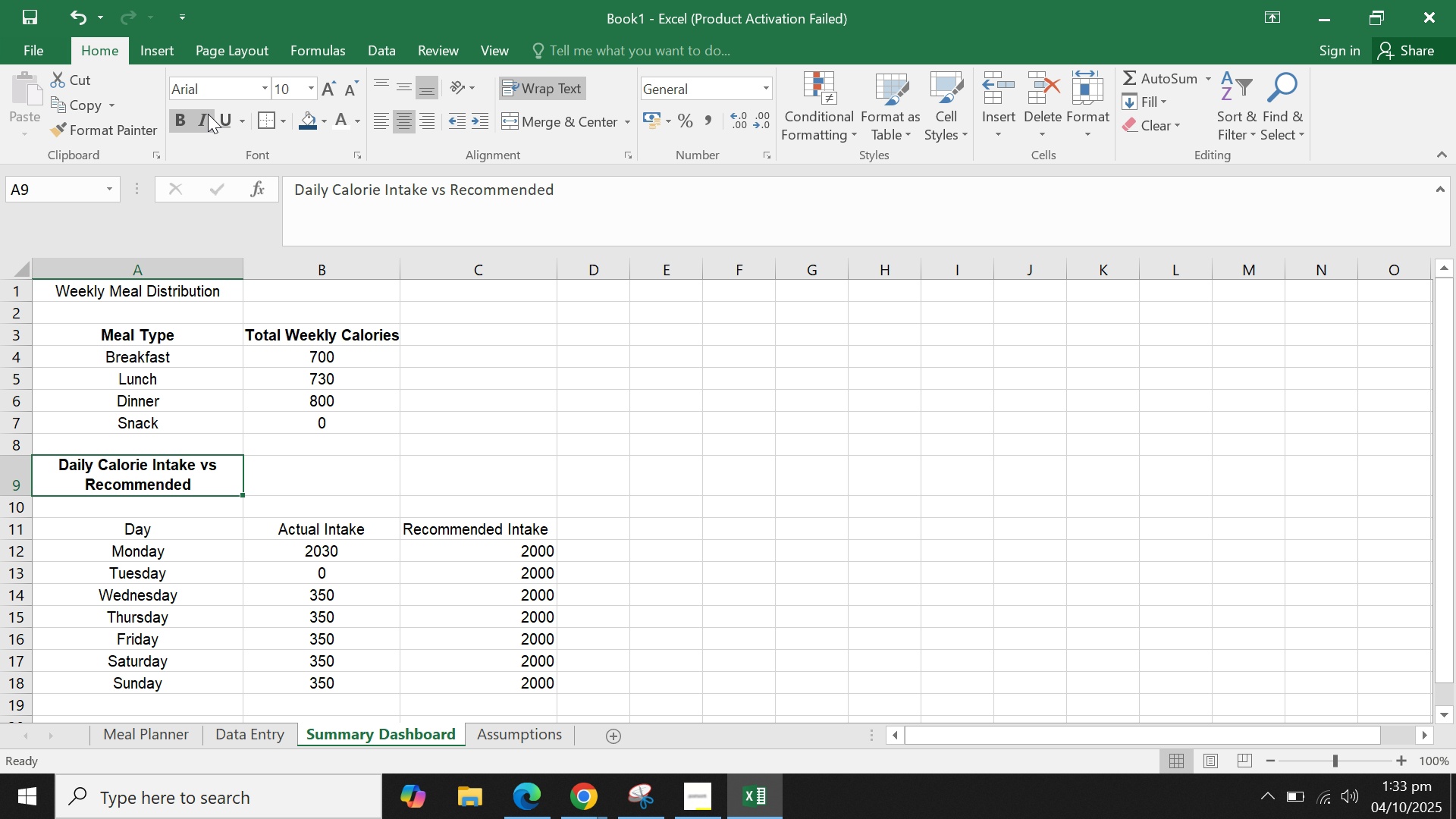 
left_click([208, 114])
 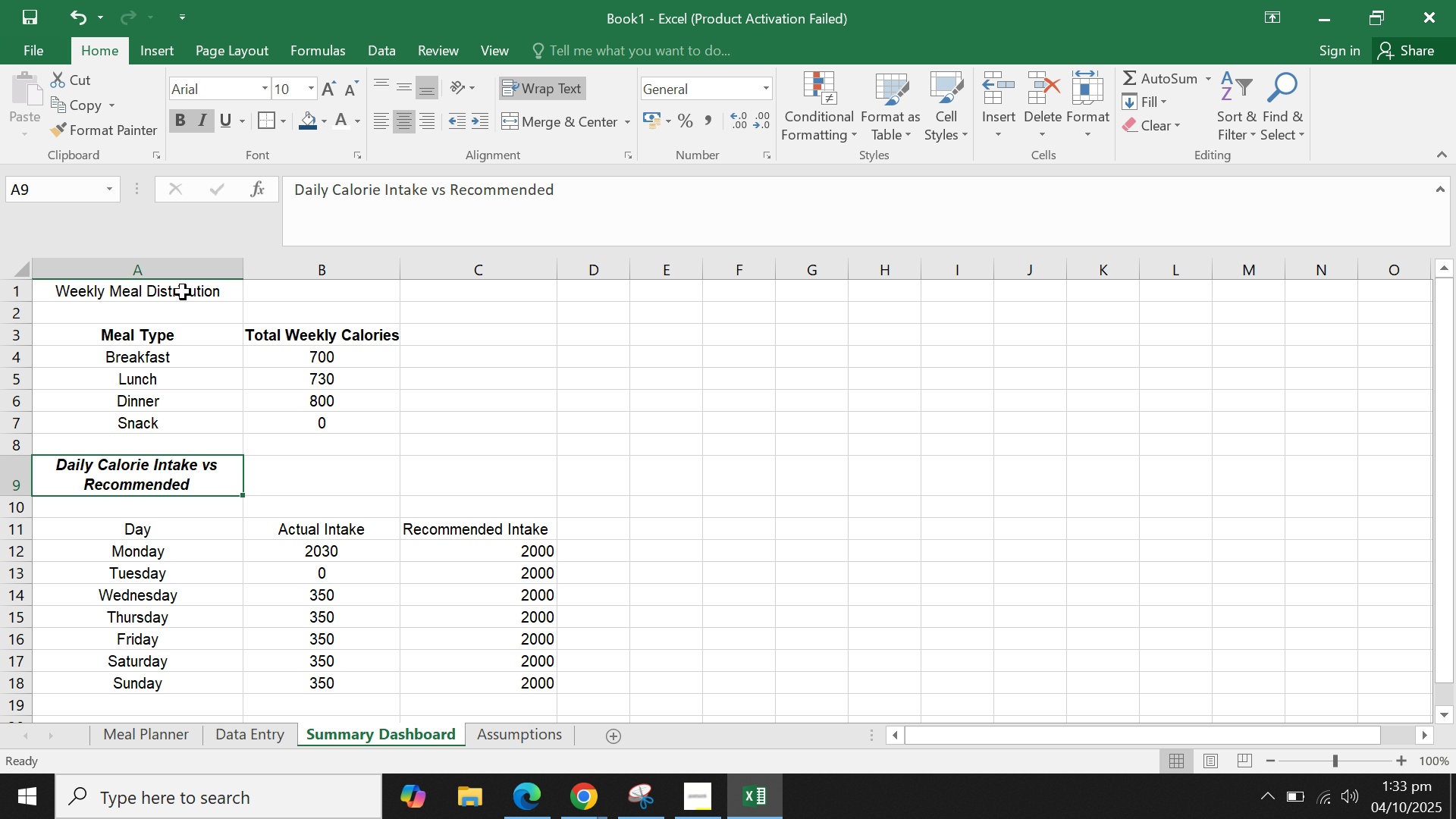 
left_click([183, 284])
 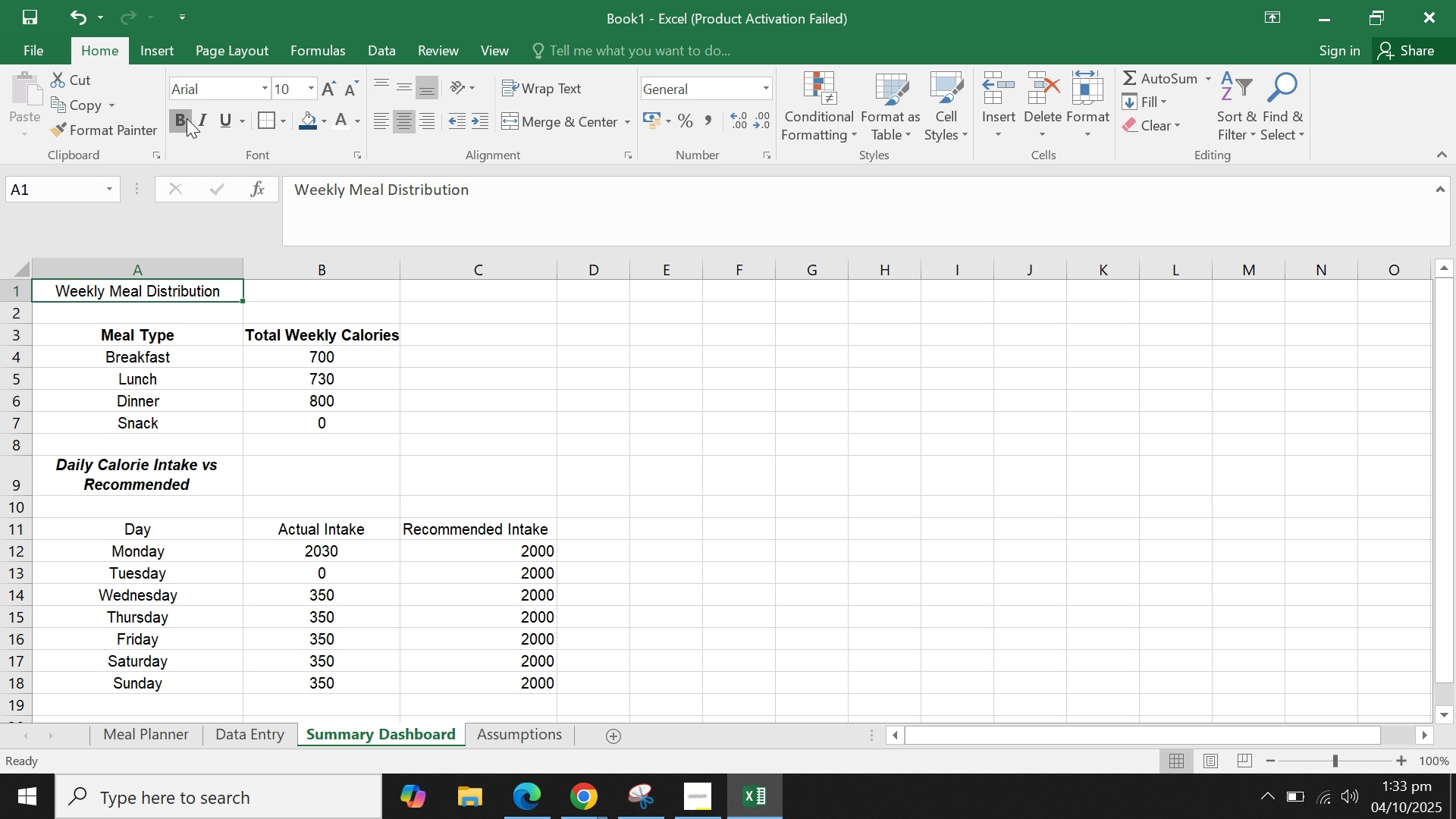 
left_click([187, 118])
 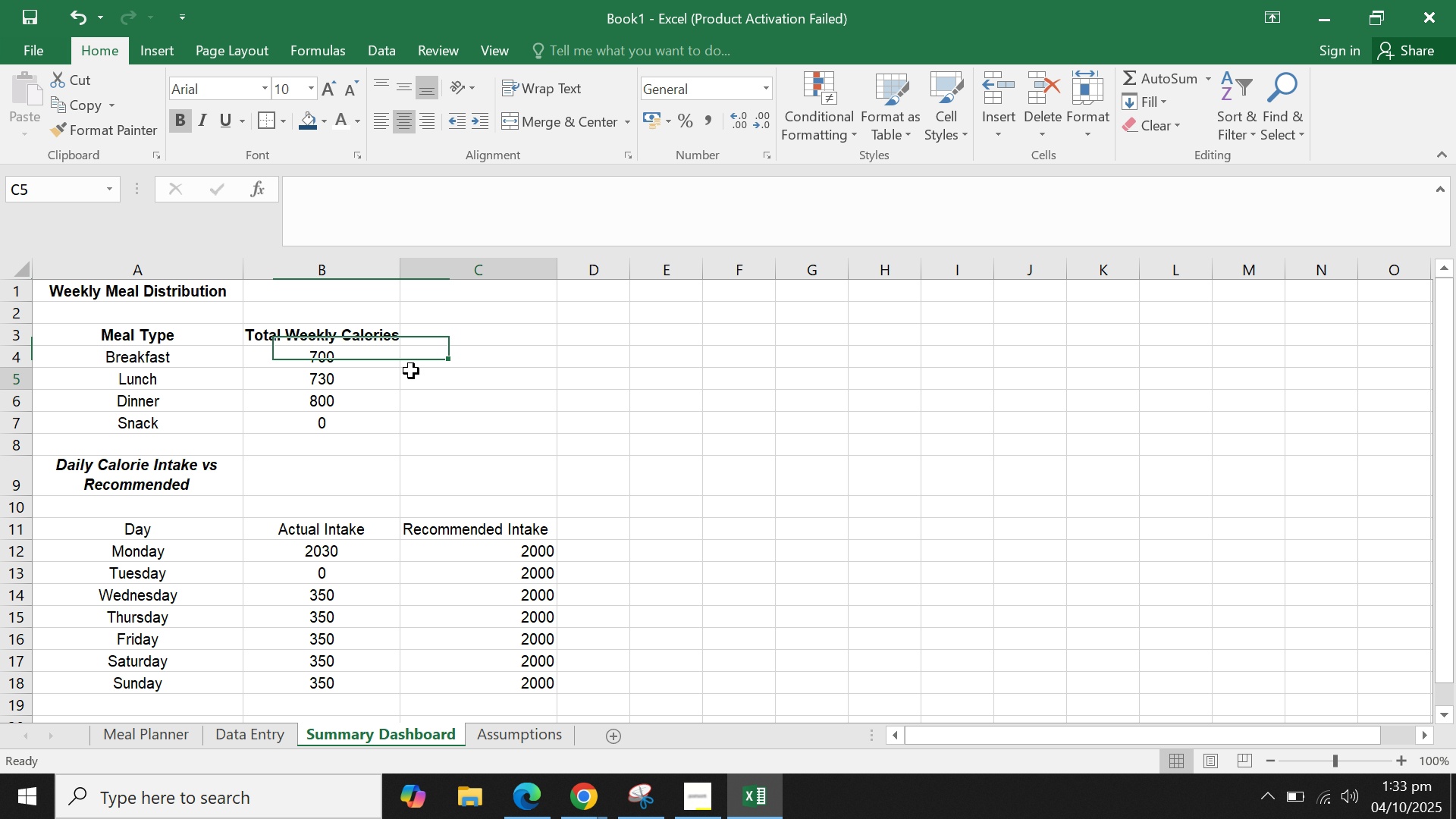 
scroll: coordinate [564, 375], scroll_direction: none, amount: 0.0
 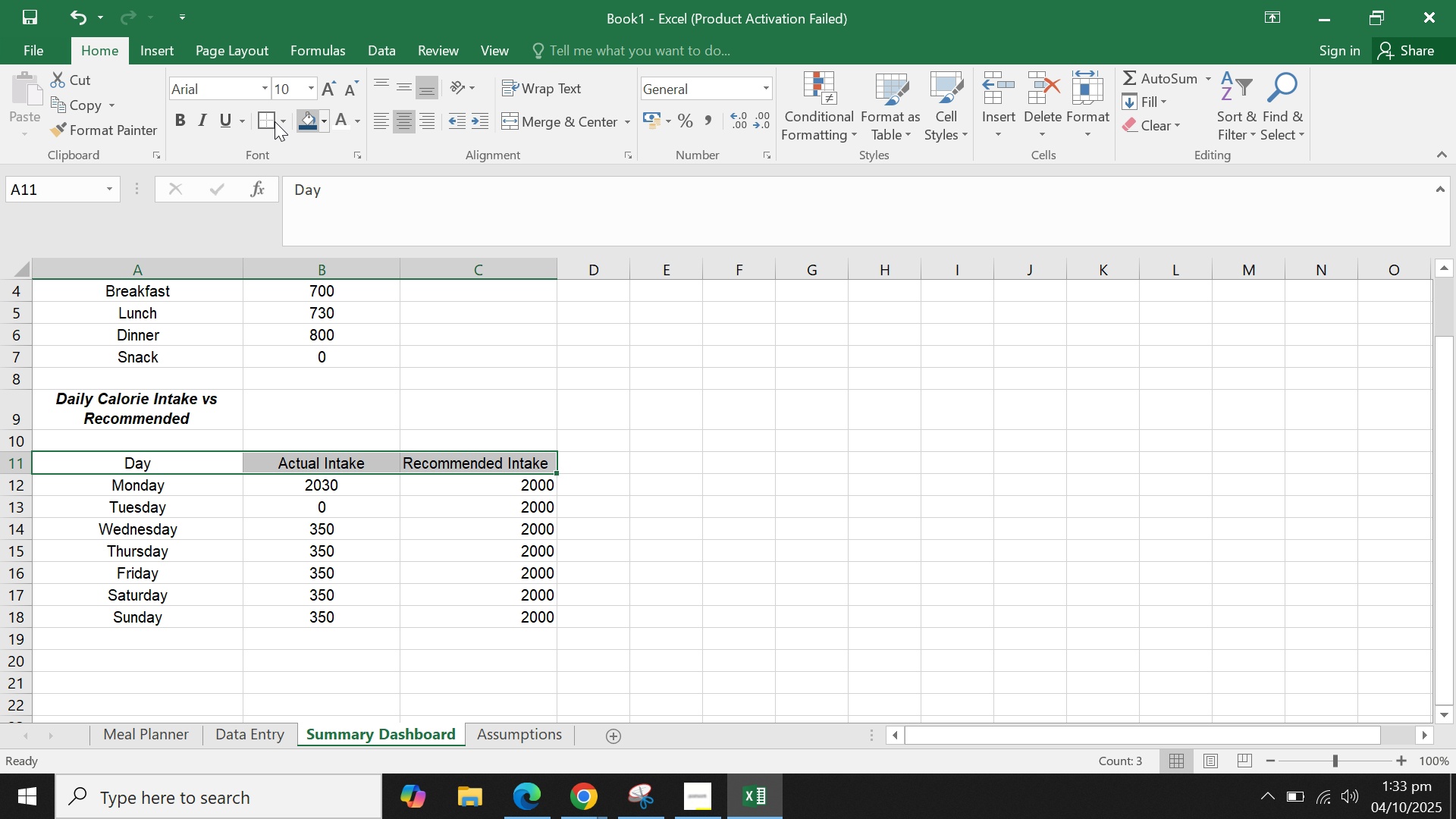 
left_click([185, 120])
 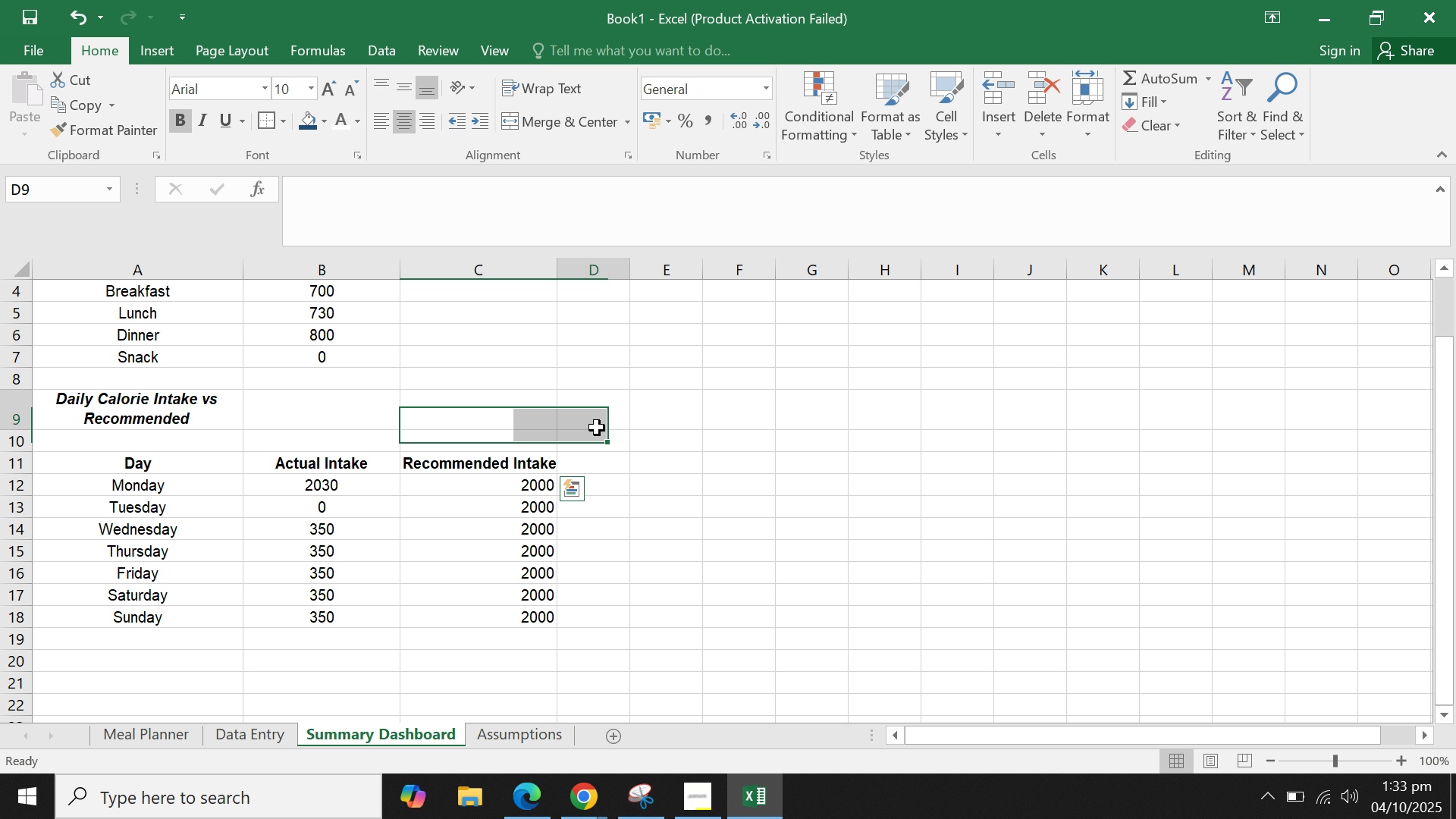 
left_click([597, 428])
 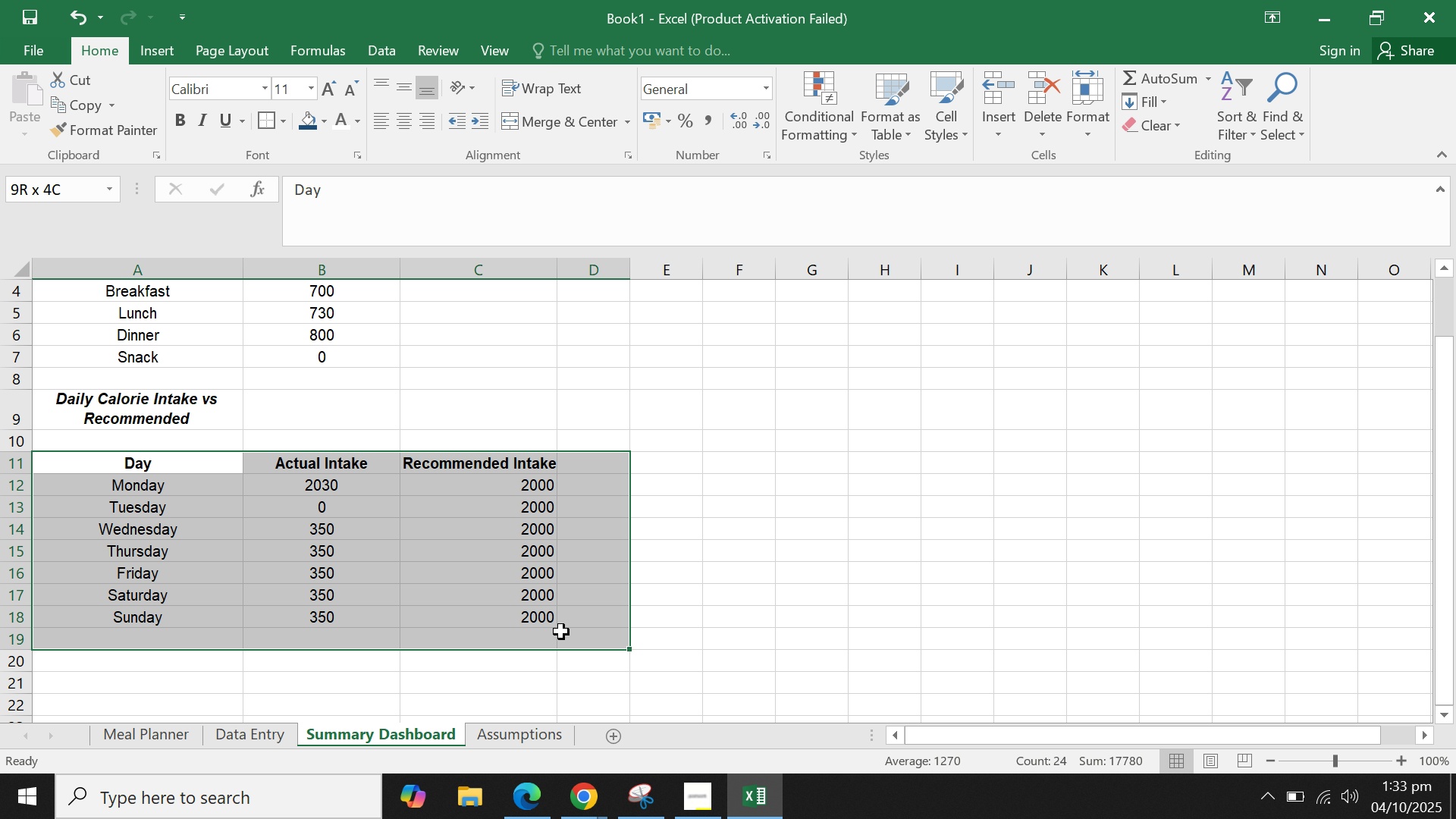 
left_click([636, 538])
 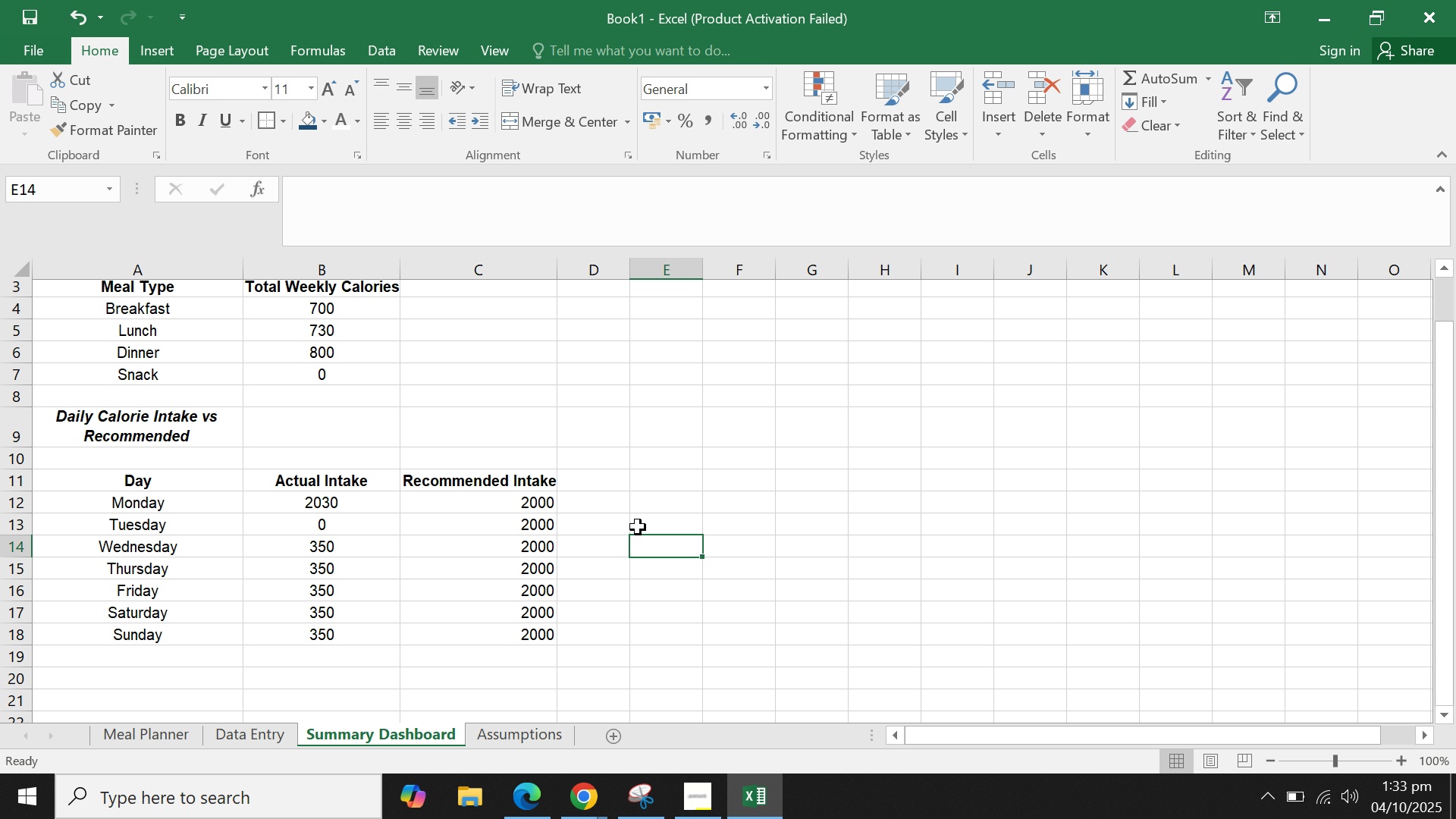 
scroll: coordinate [628, 527], scroll_direction: up, amount: 6.0
 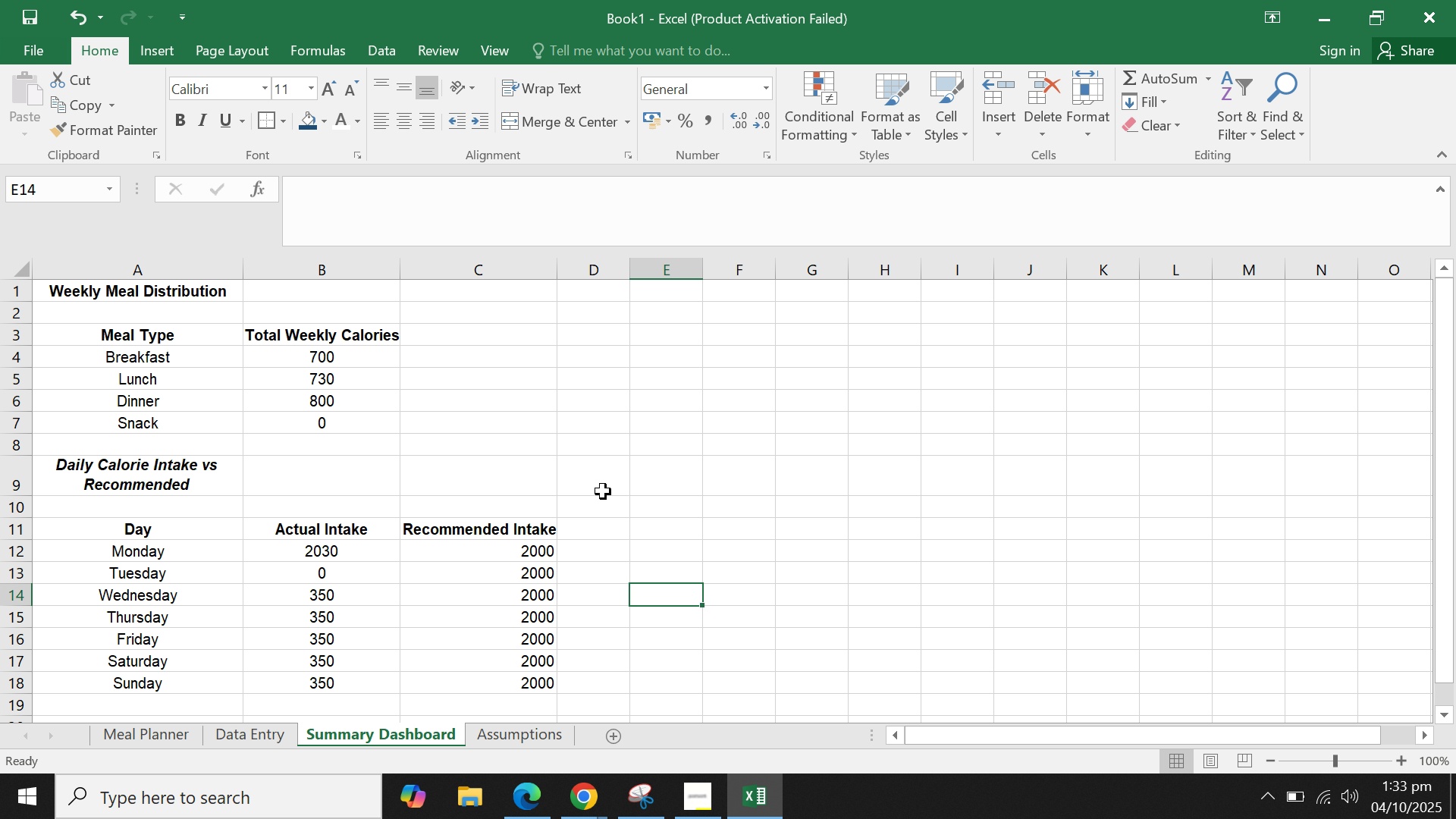 
left_click([603, 491])
 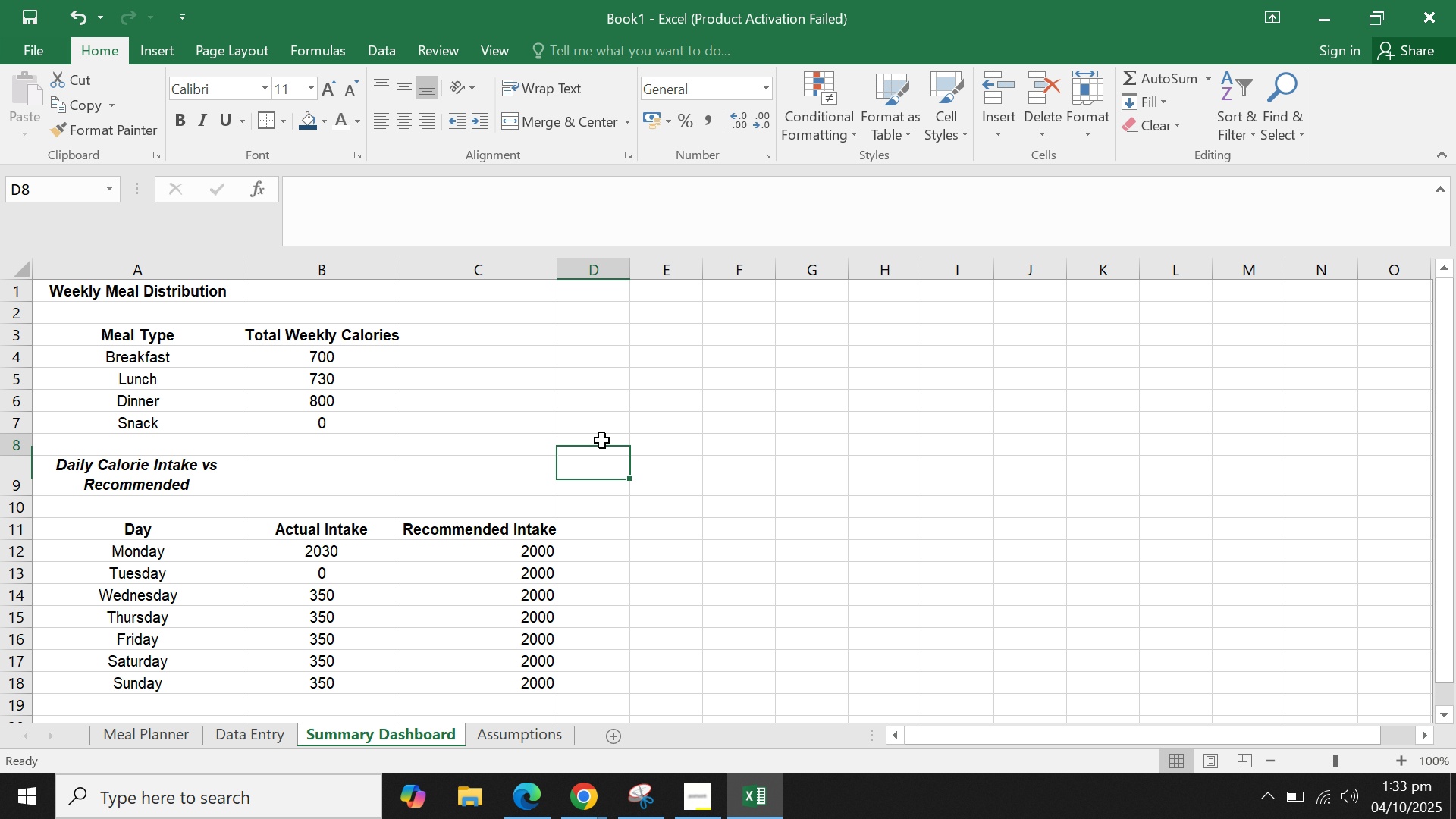 
left_click([602, 441])
 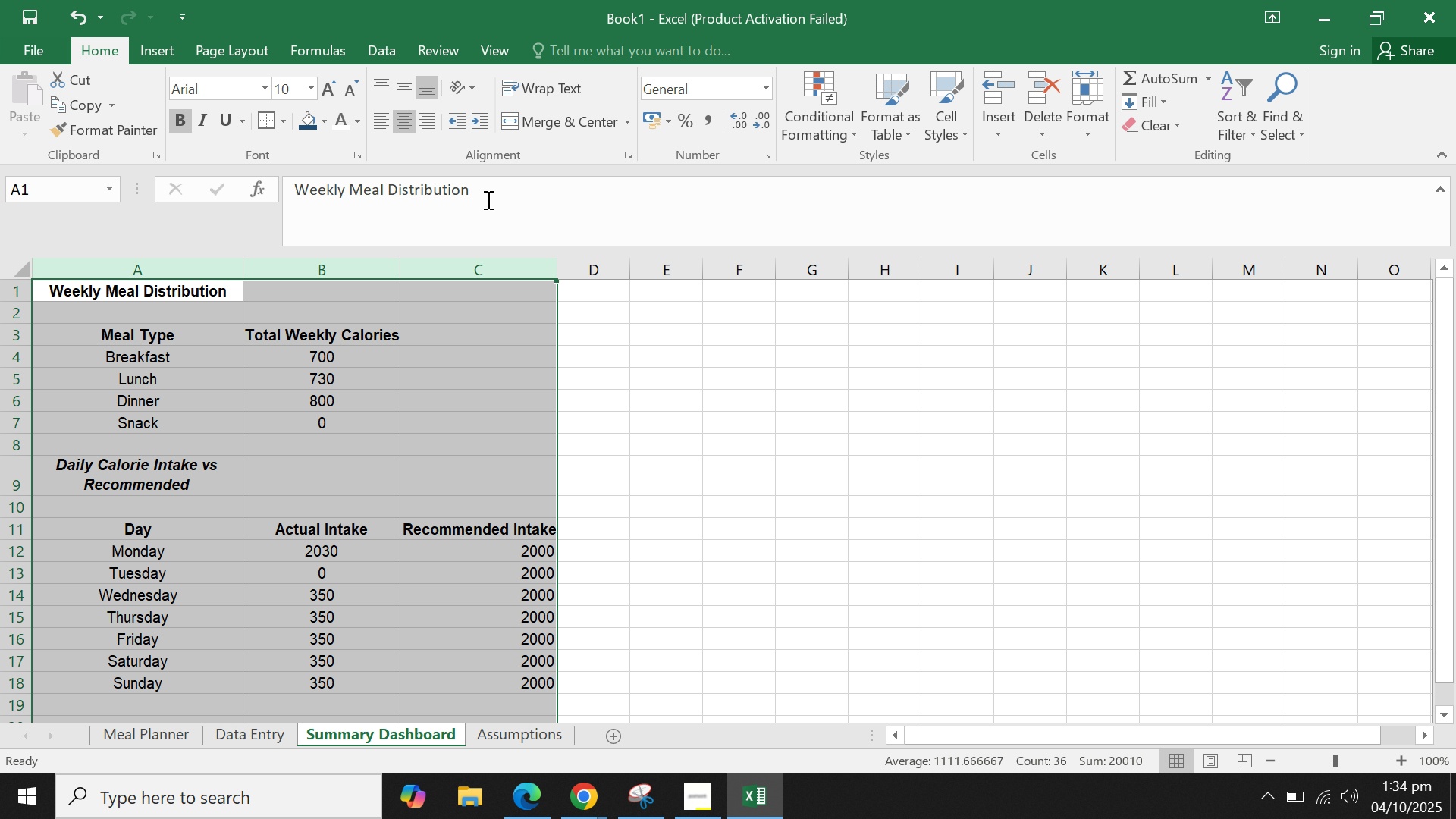 
left_click([381, 131])
 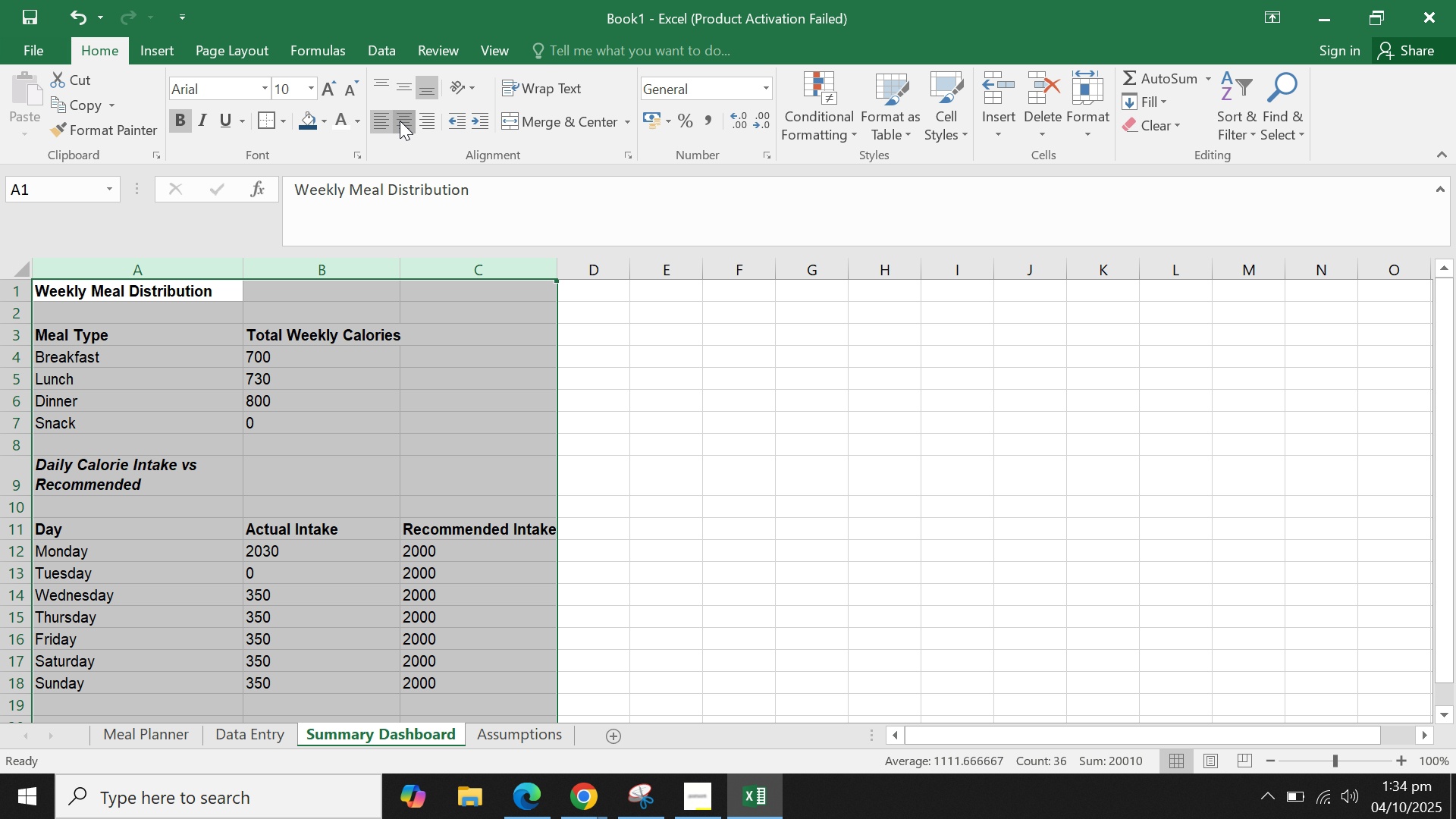 
left_click([400, 121])
 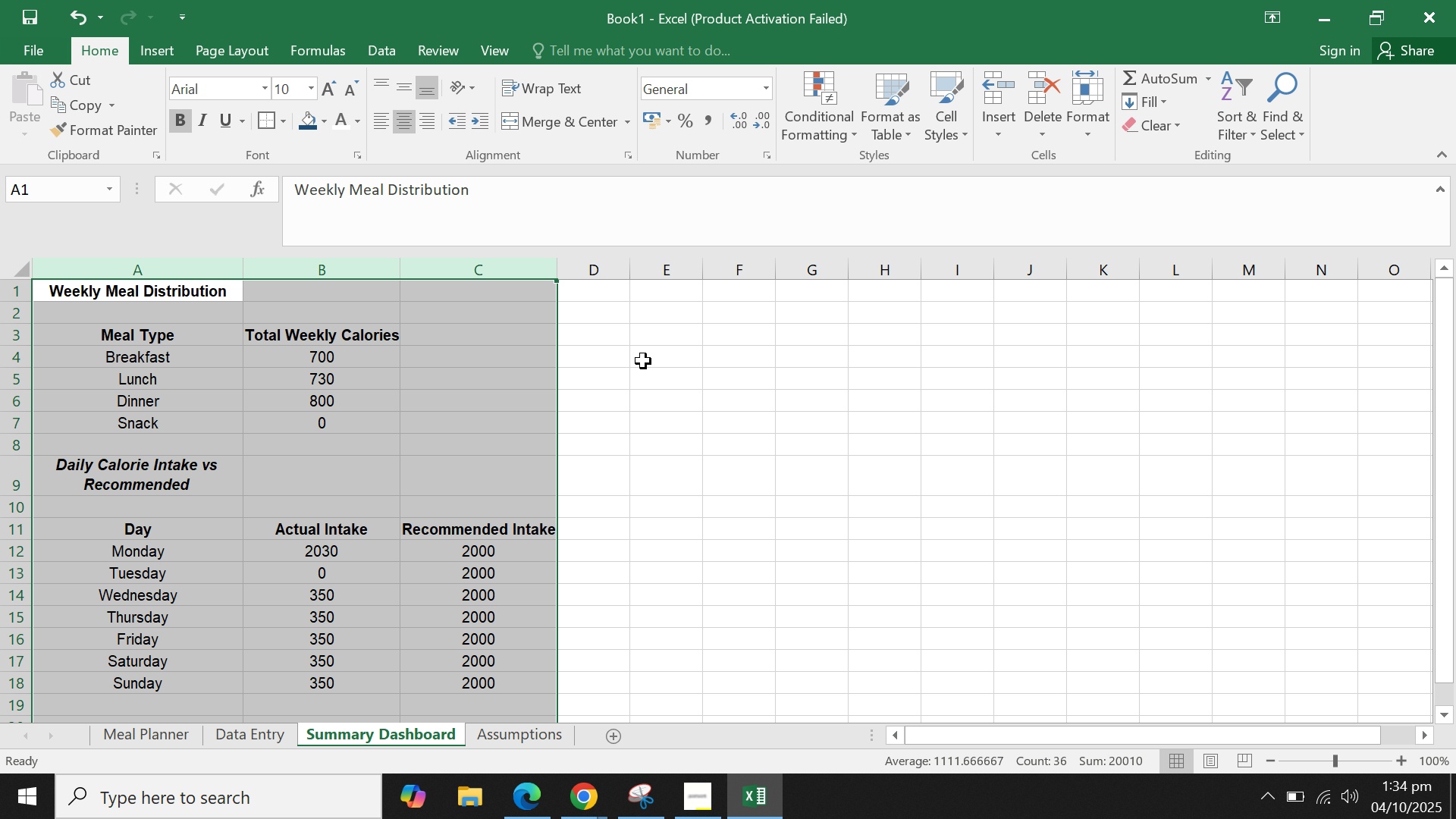 
left_click([645, 362])
 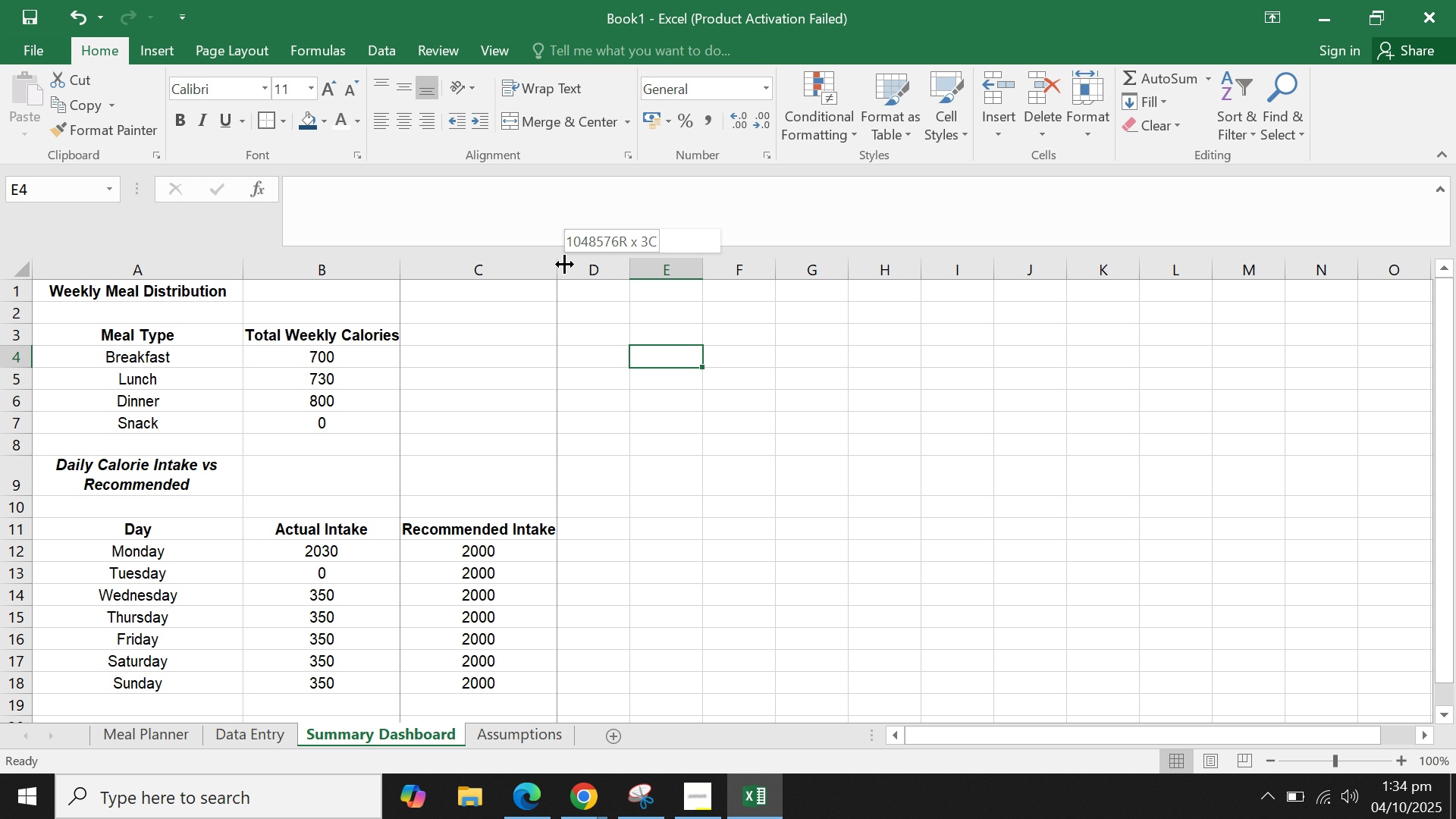 
double_click([564, 264])
 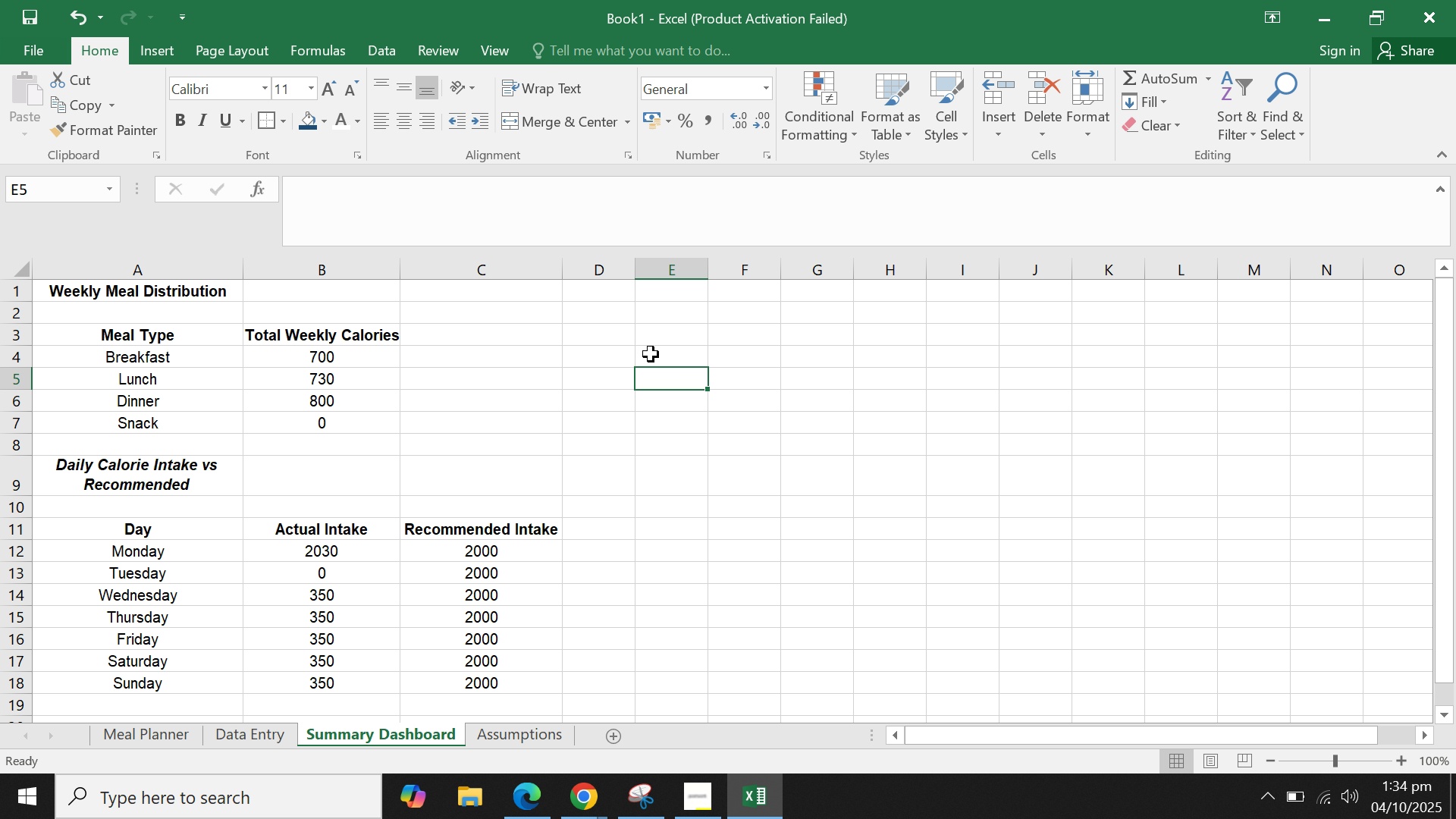 
double_click([651, 355])
 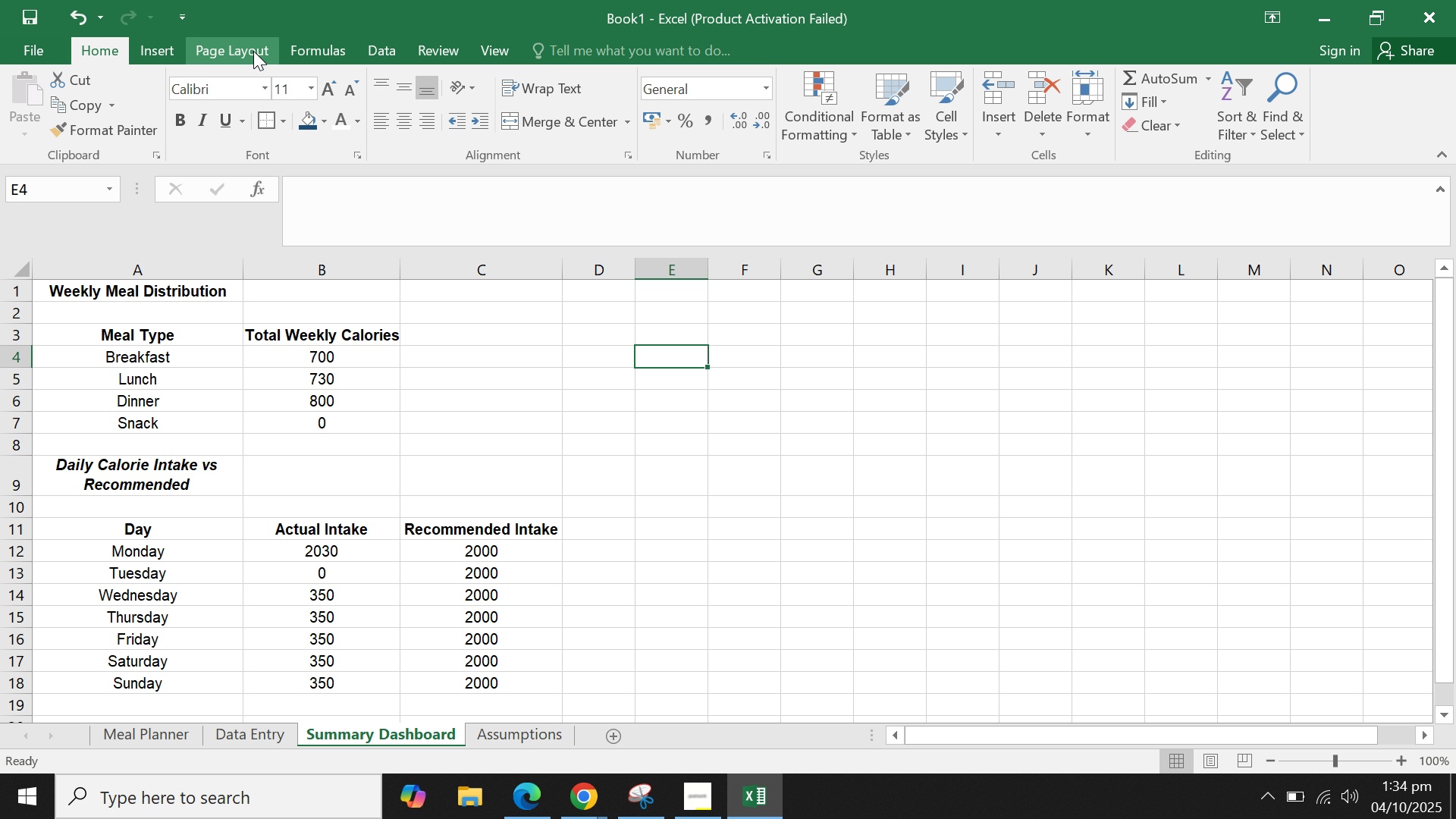 
wait(6.44)
 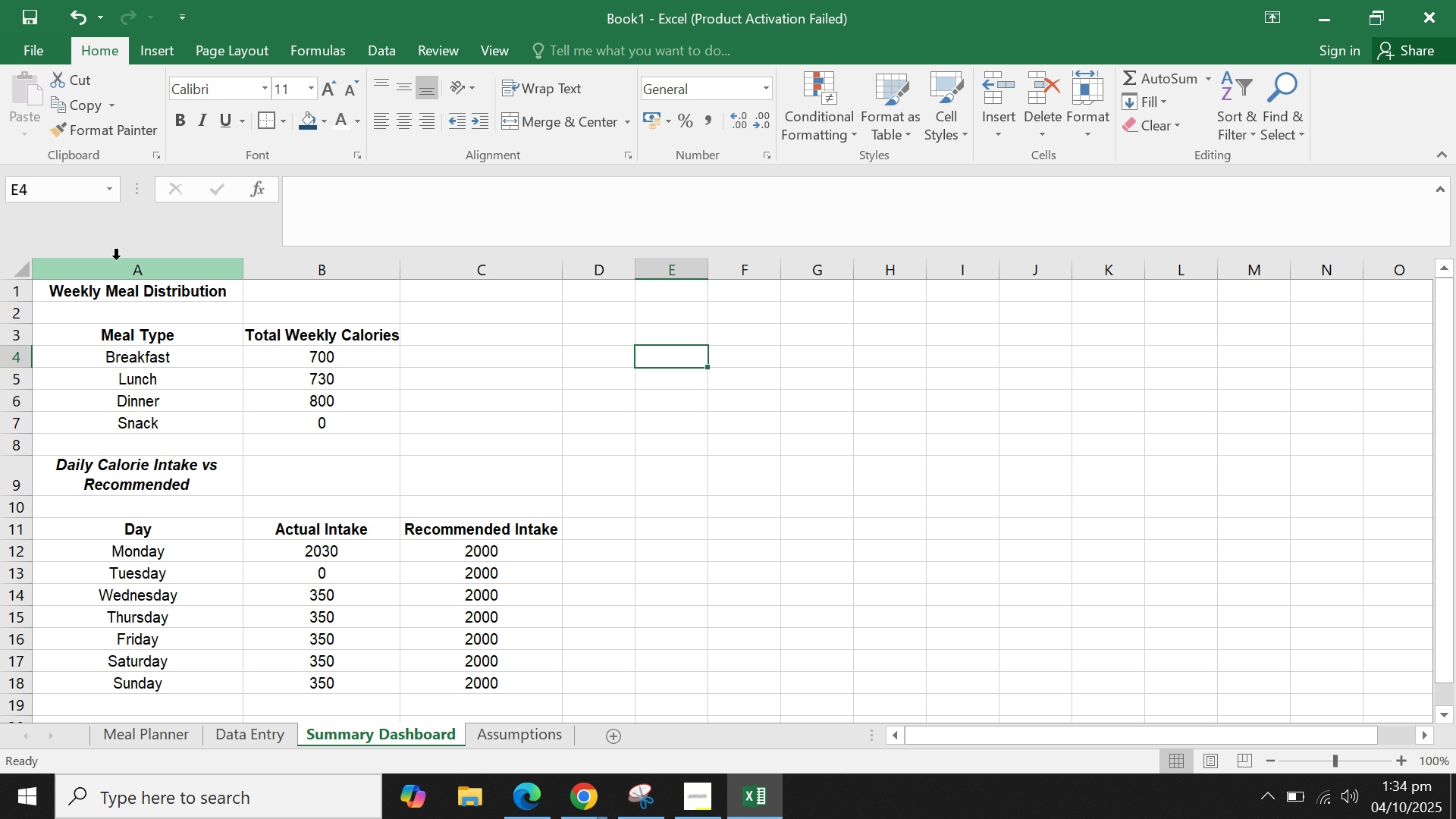 
left_click([504, 52])
 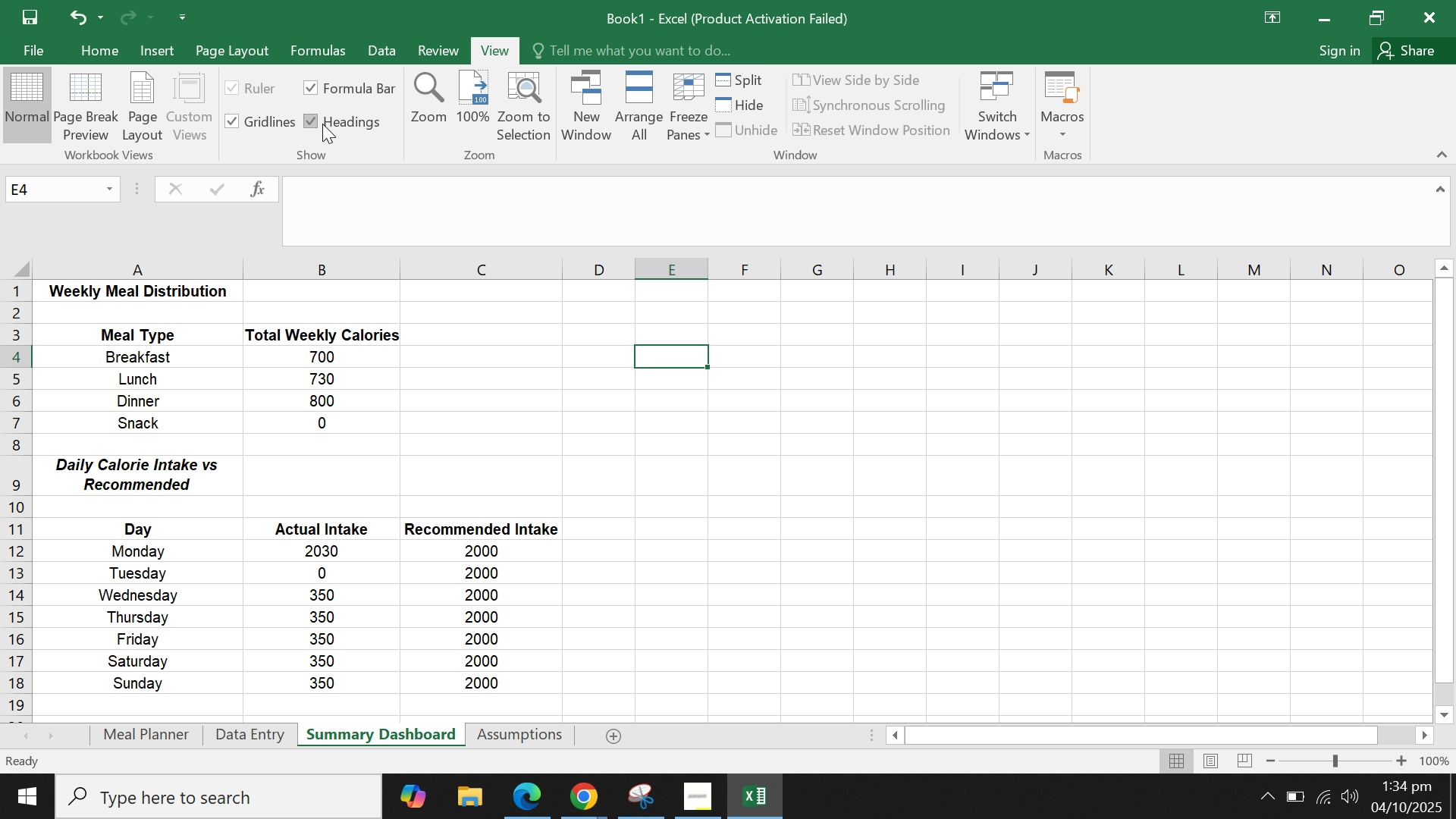 
left_click([281, 123])
 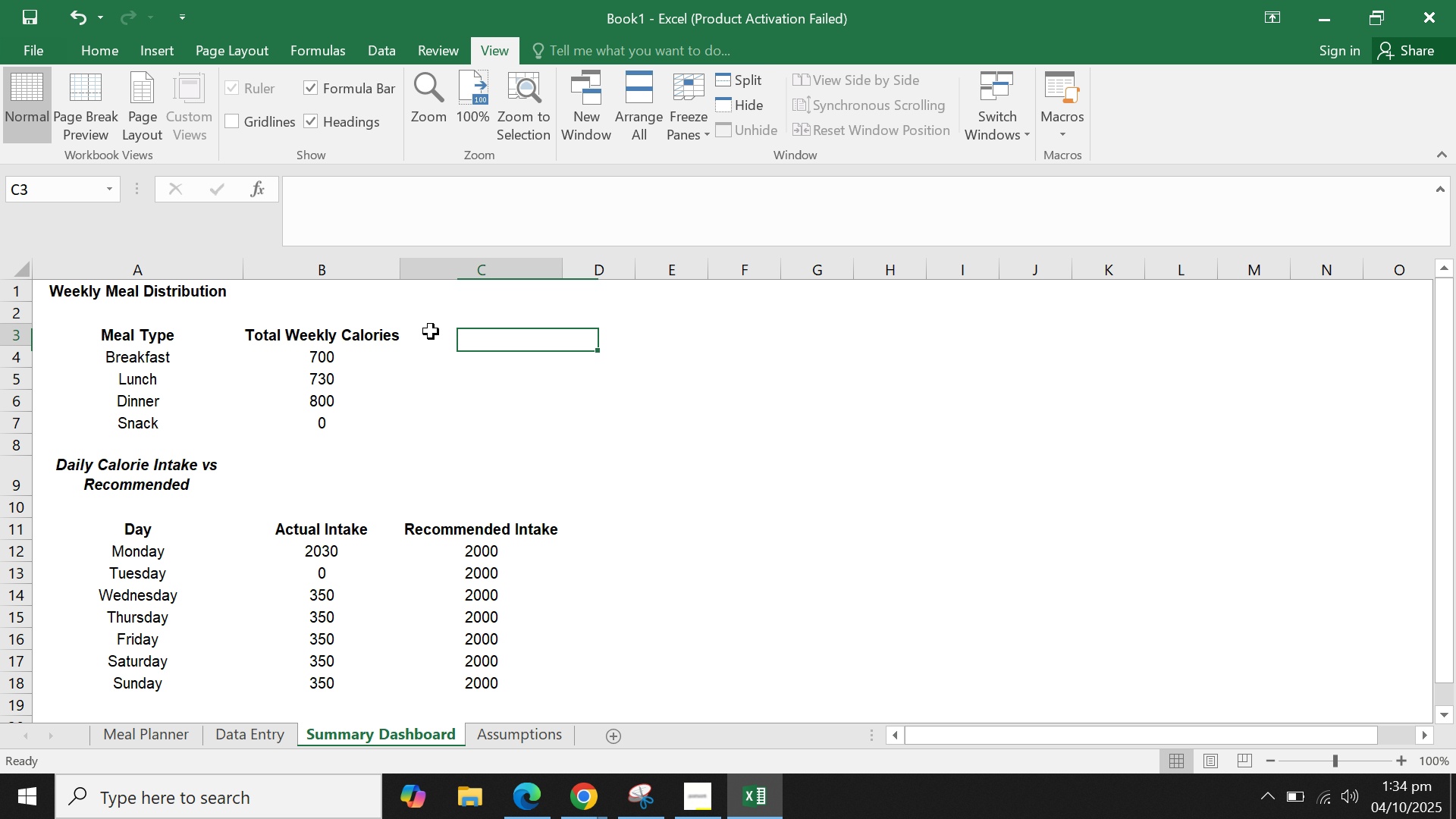 
left_click([431, 331])
 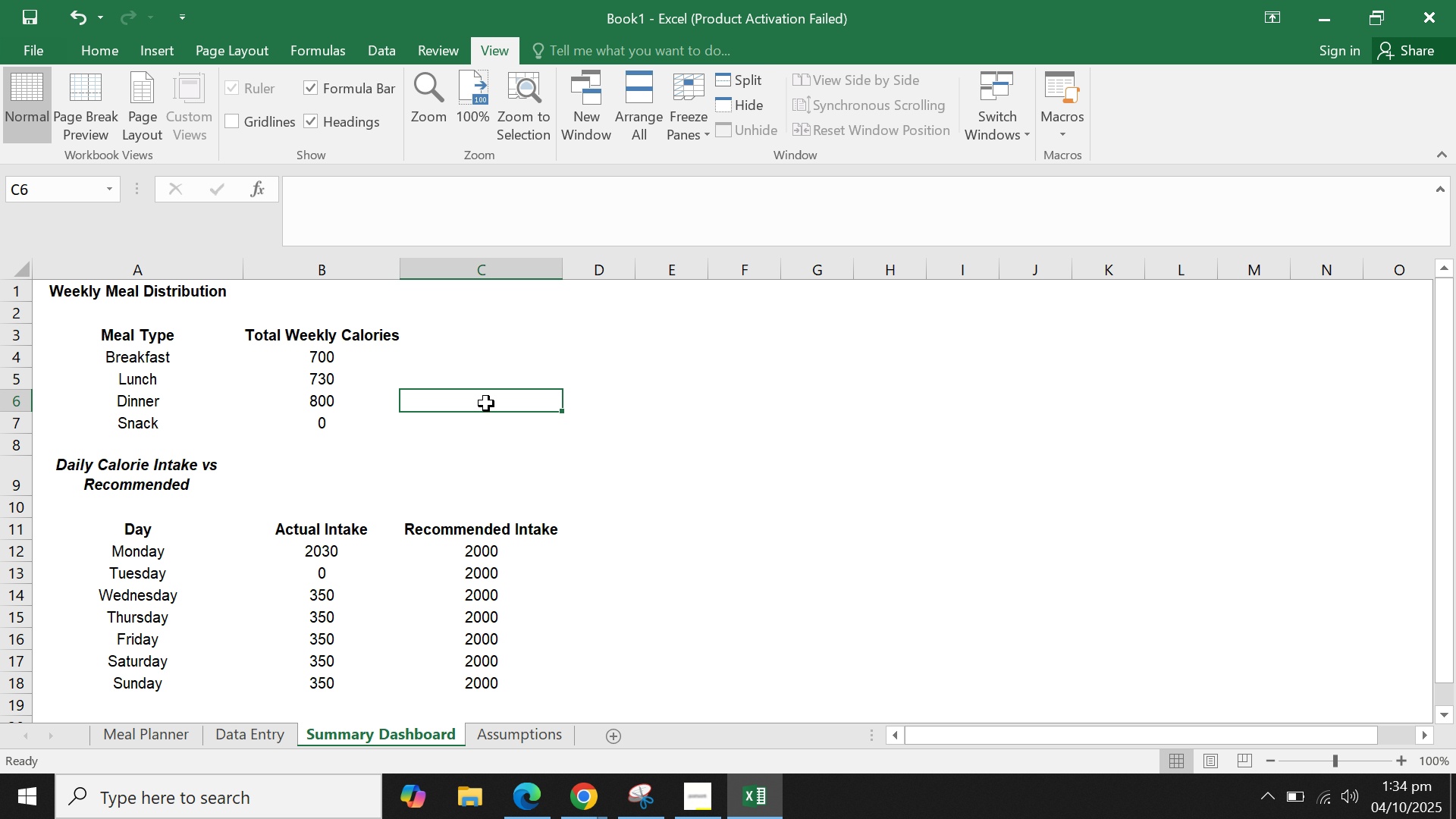 
double_click([458, 423])
 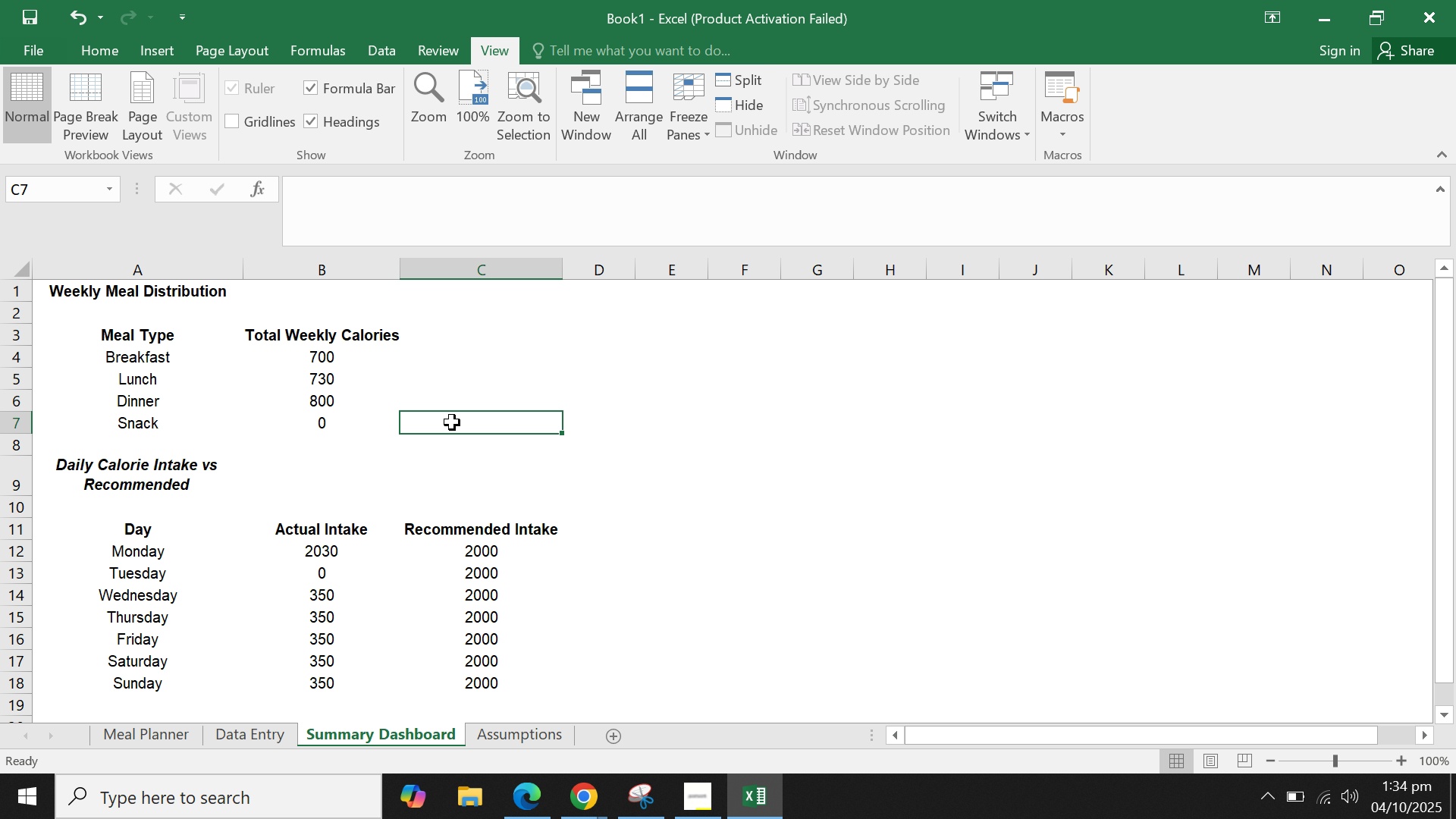 
scroll: coordinate [452, 422], scroll_direction: none, amount: 0.0
 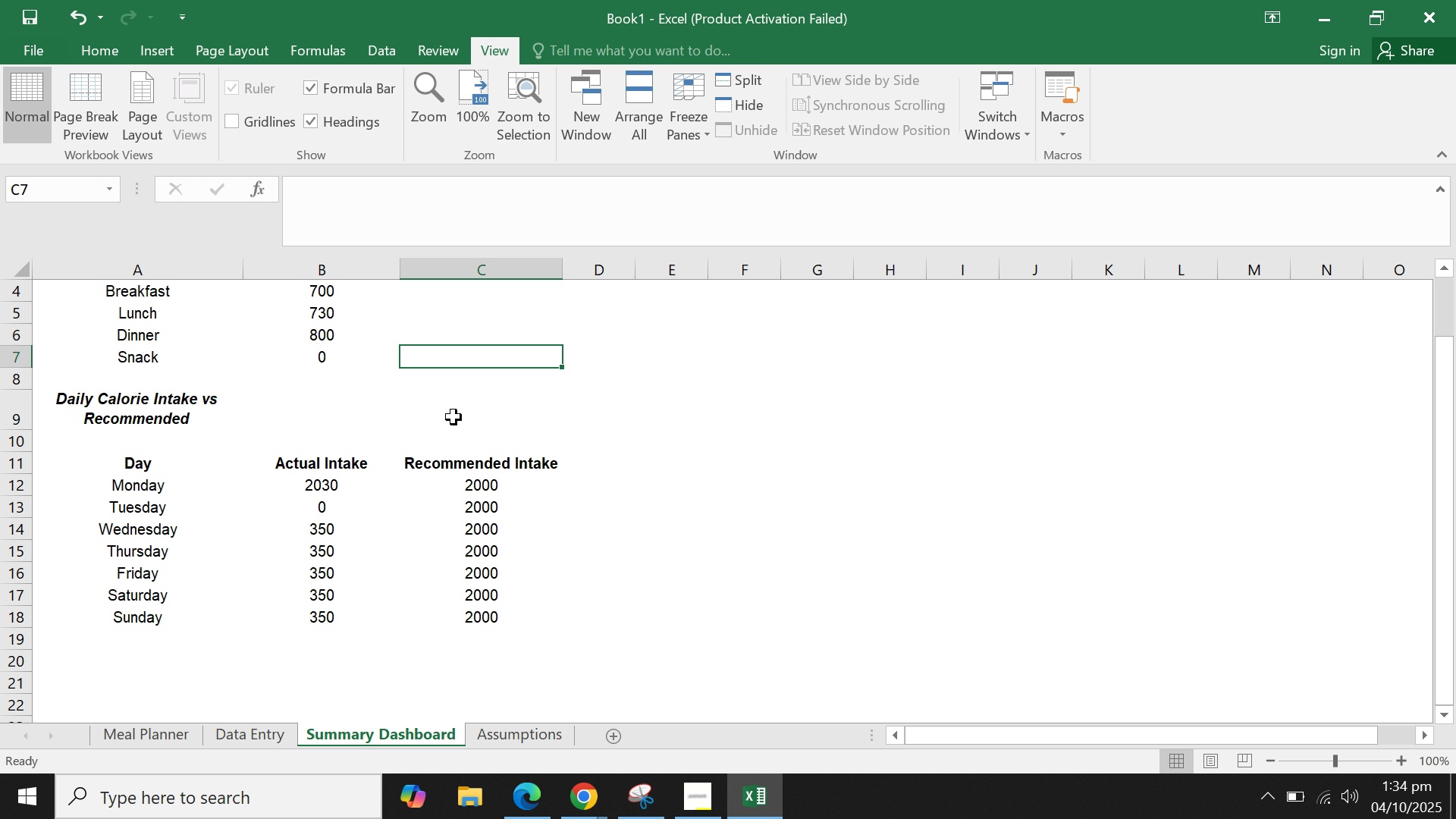 
scroll: coordinate [457, 410], scroll_direction: up, amount: 3.0
 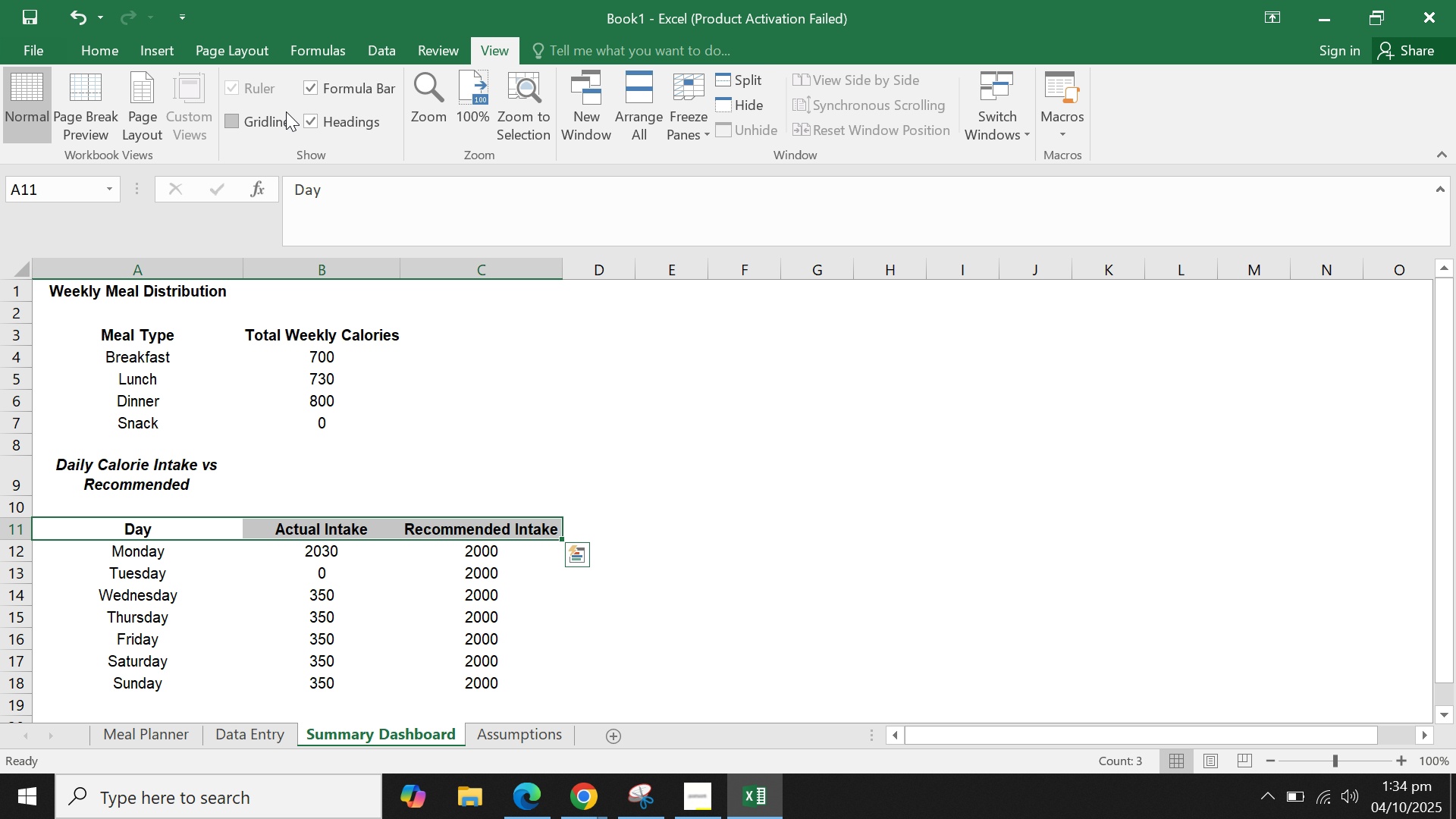 
left_click([494, 421])
 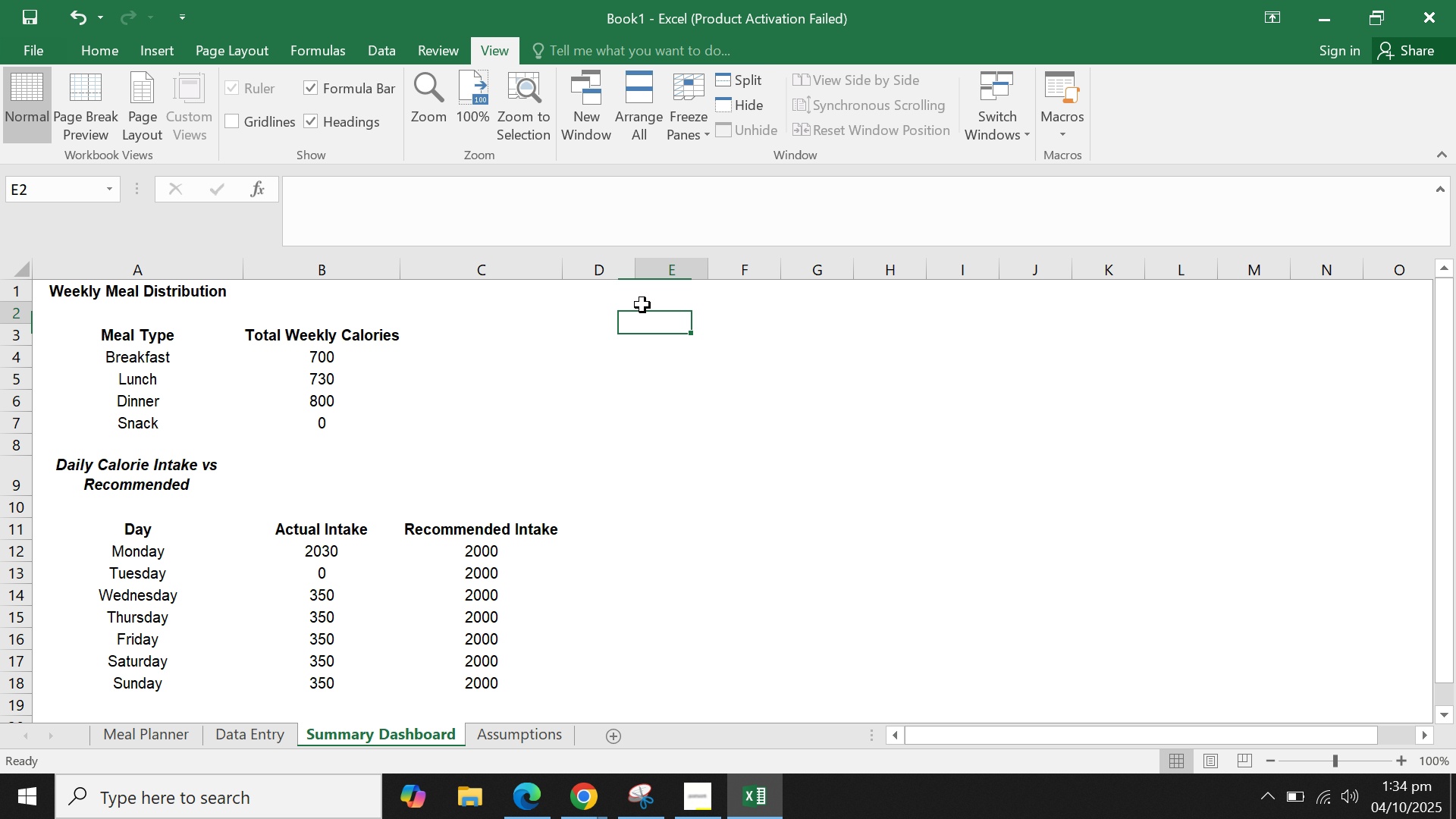 
triple_click([642, 305])
 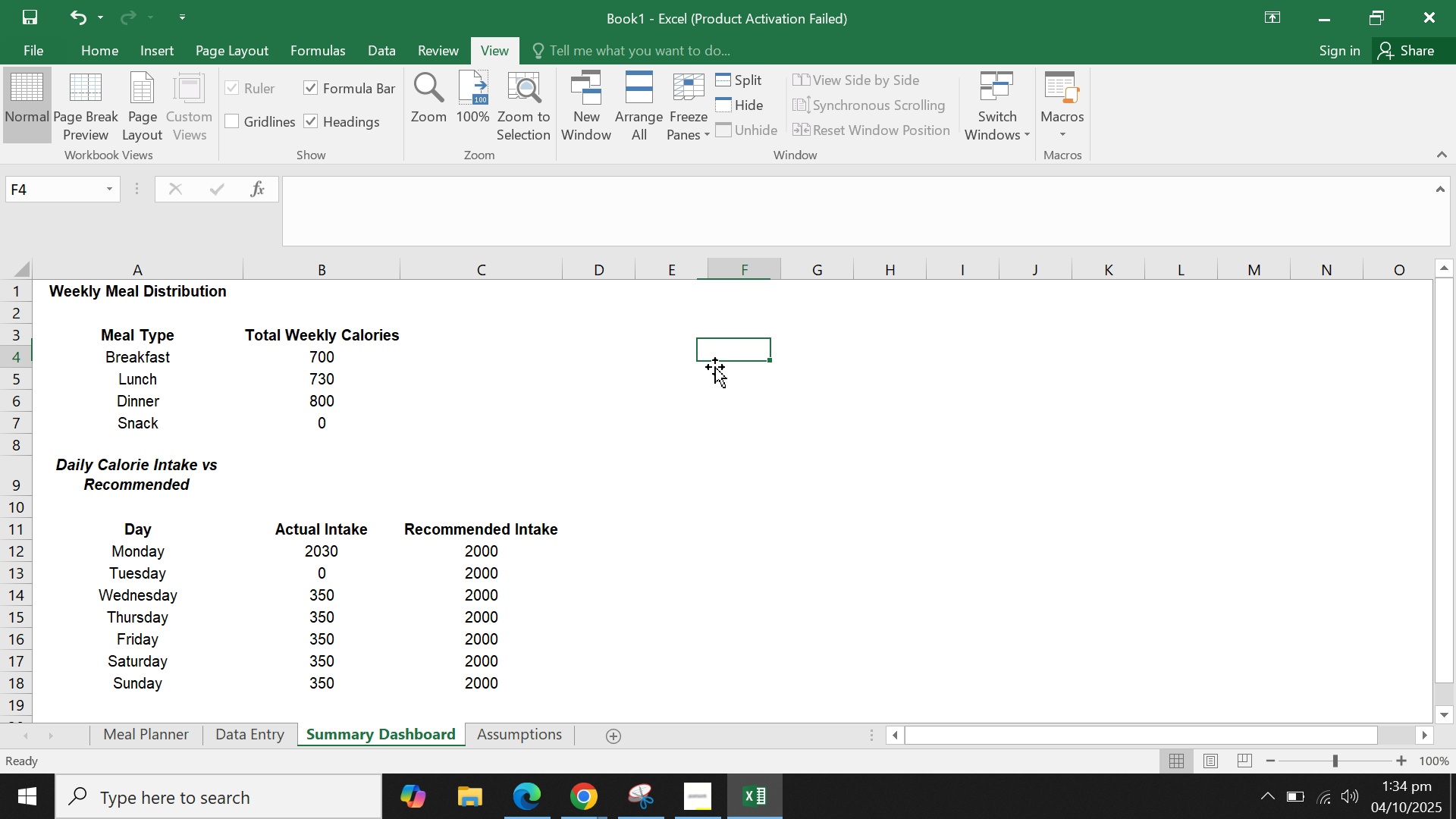 
double_click([721, 334])
 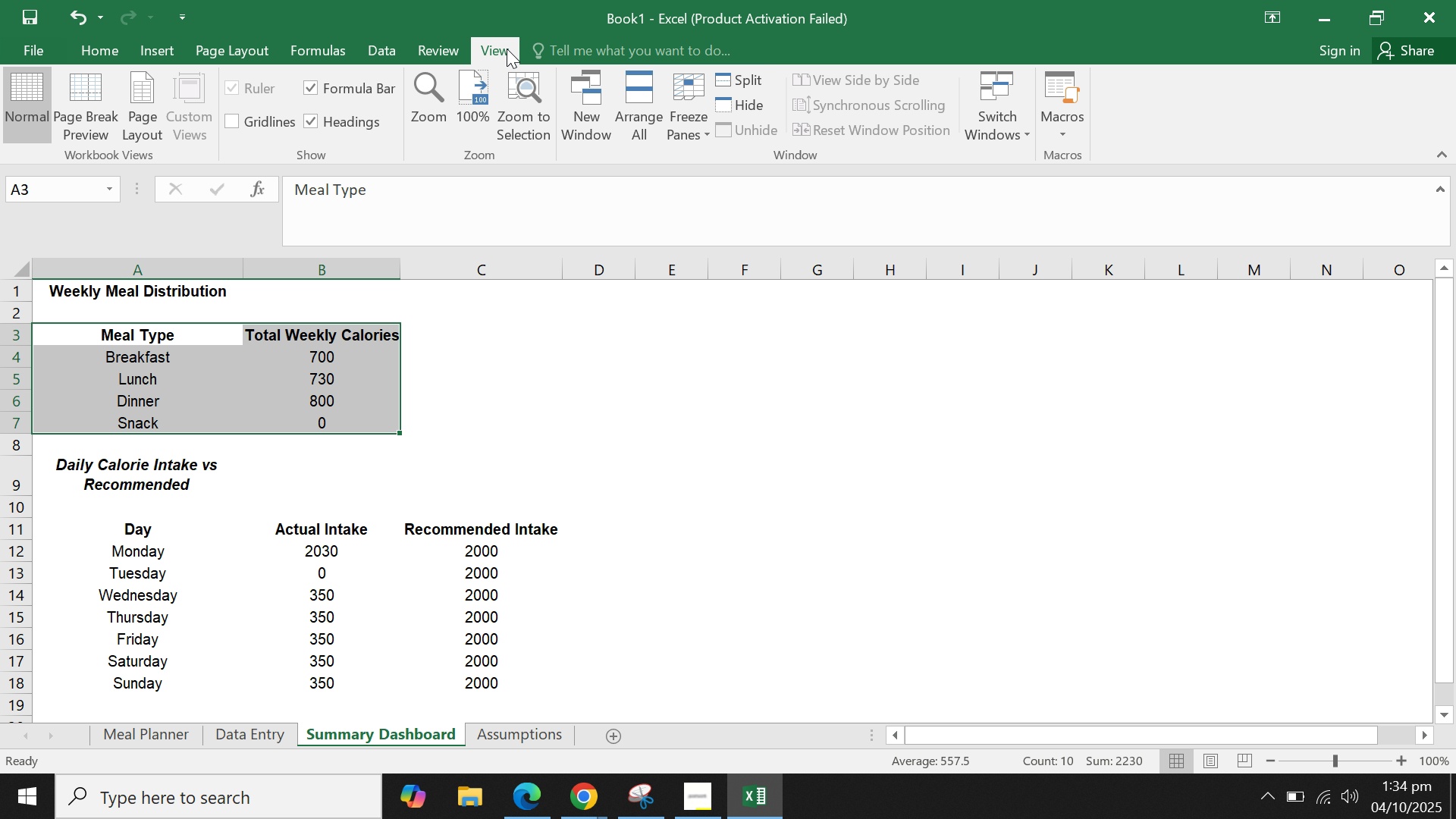 
wait(6.12)
 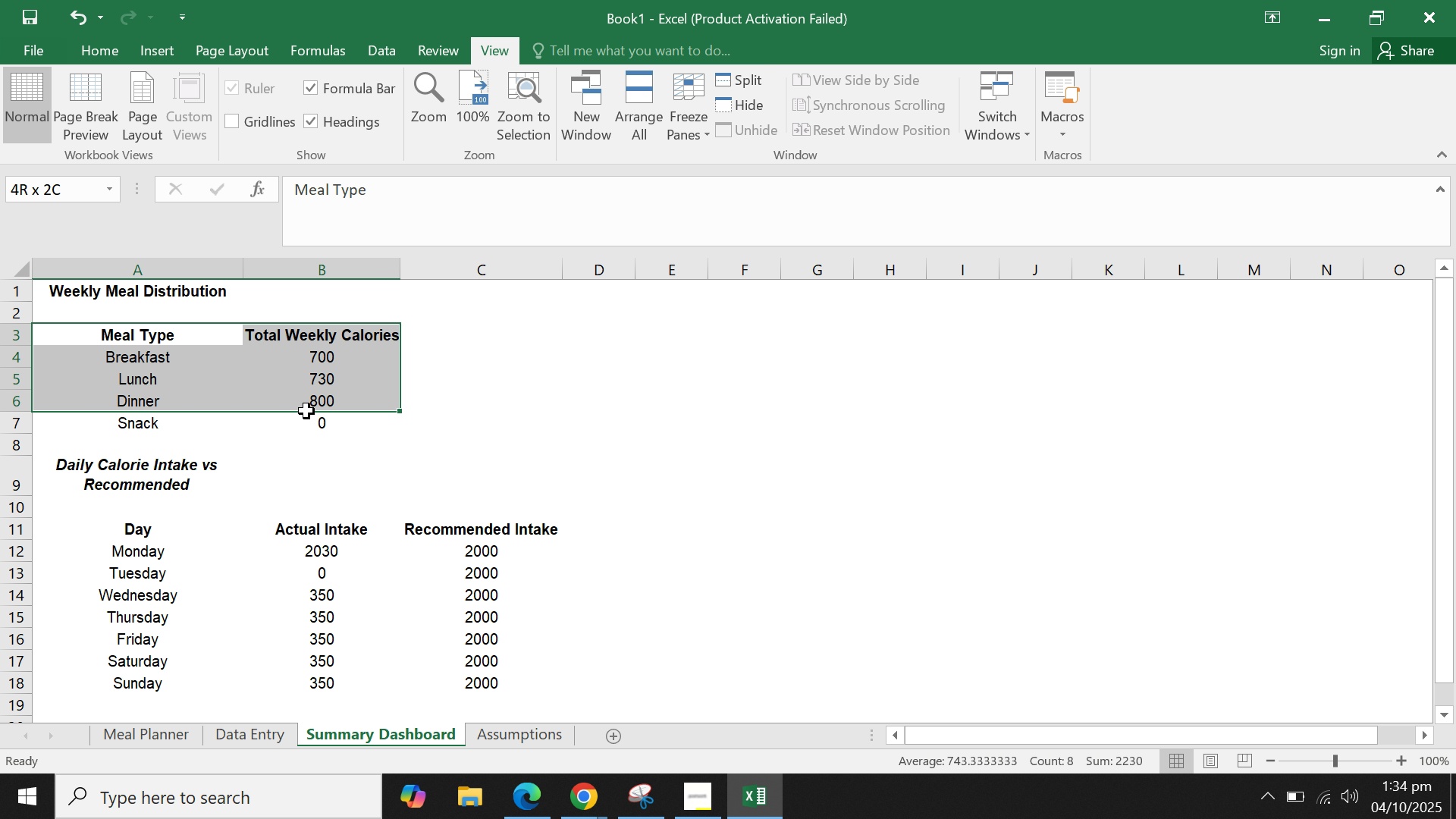 
left_click([116, 61])
 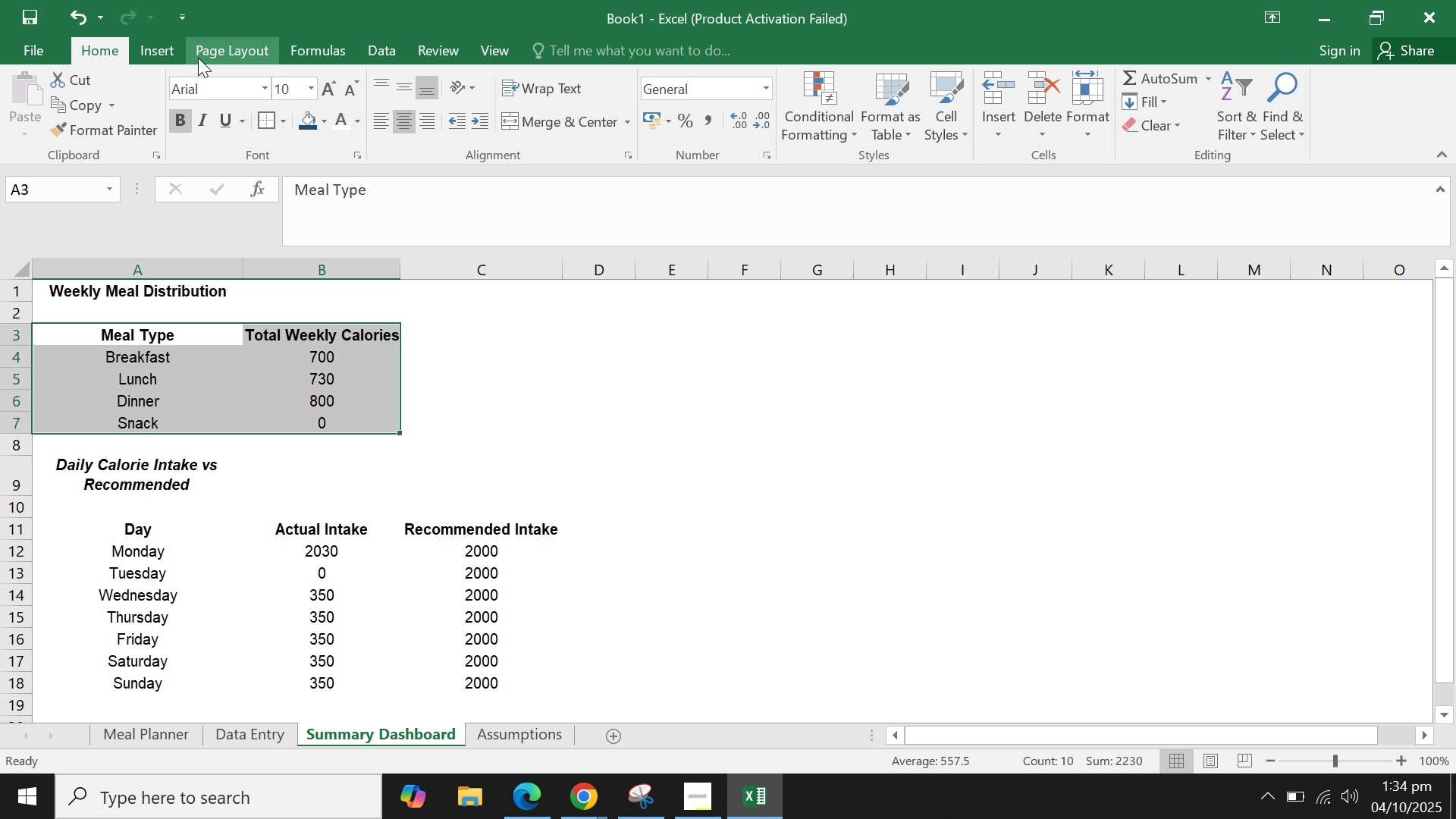 
mouse_move([318, 47])
 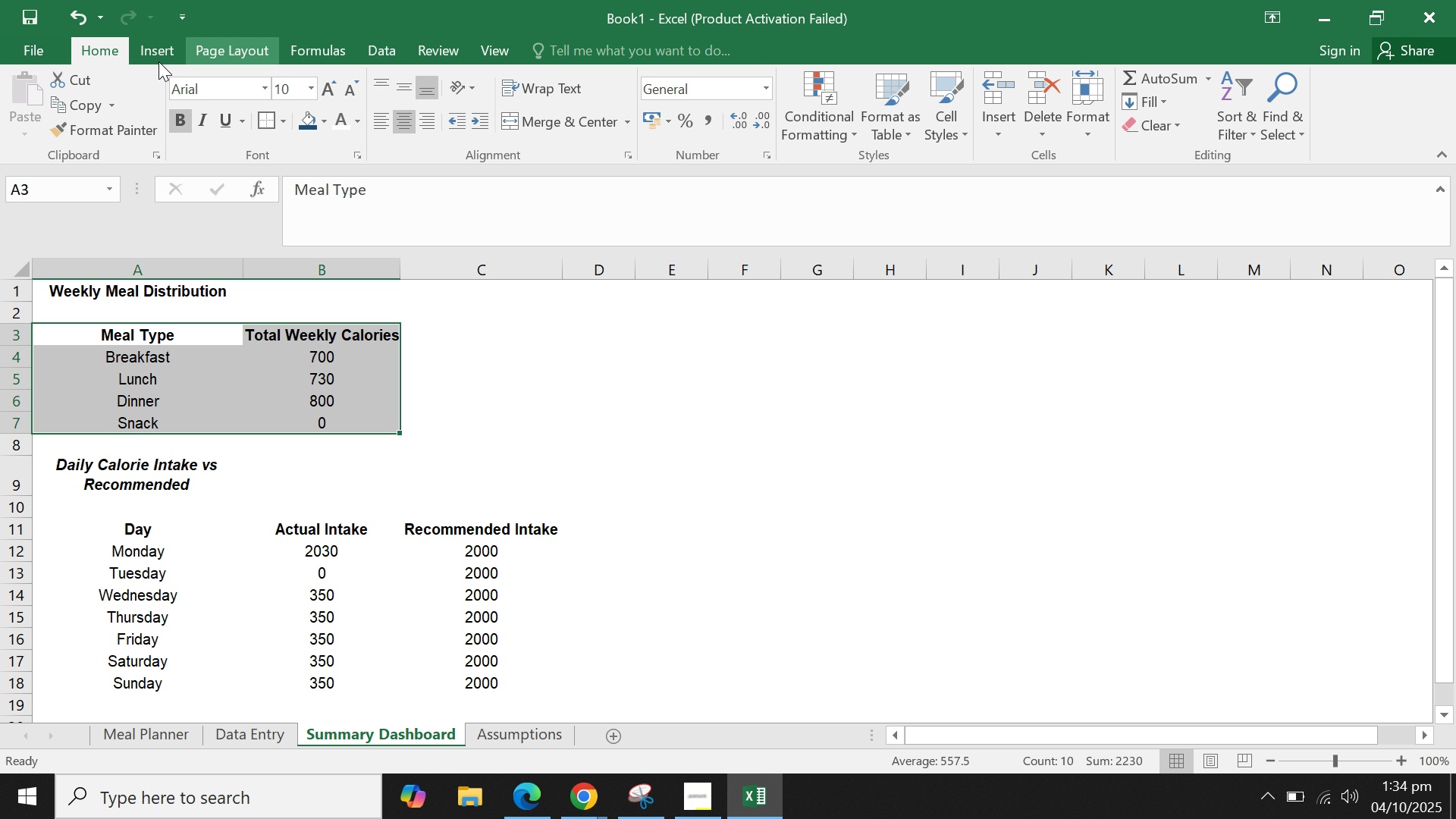 
double_click([158, 57])
 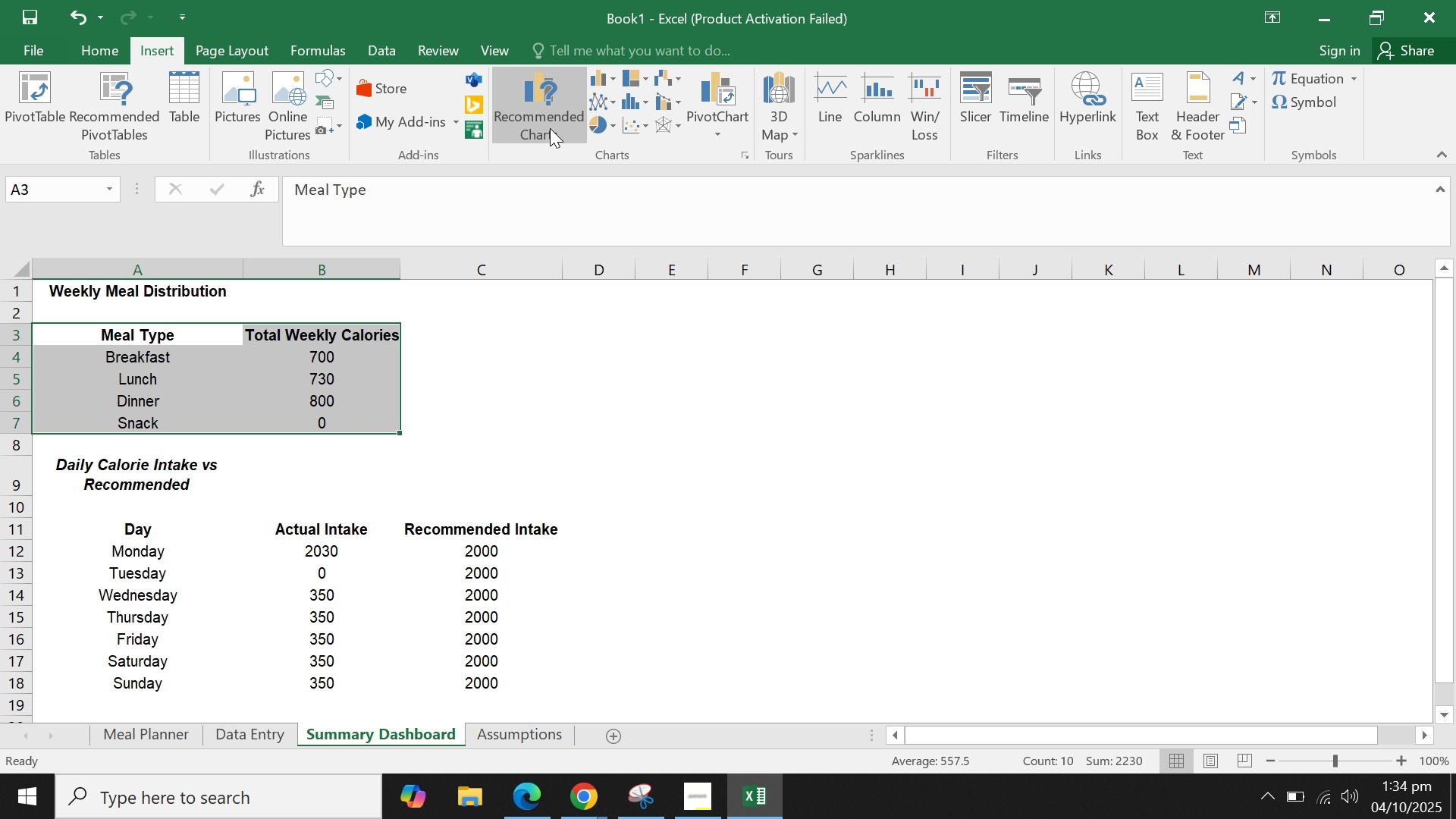 
left_click([617, 124])
 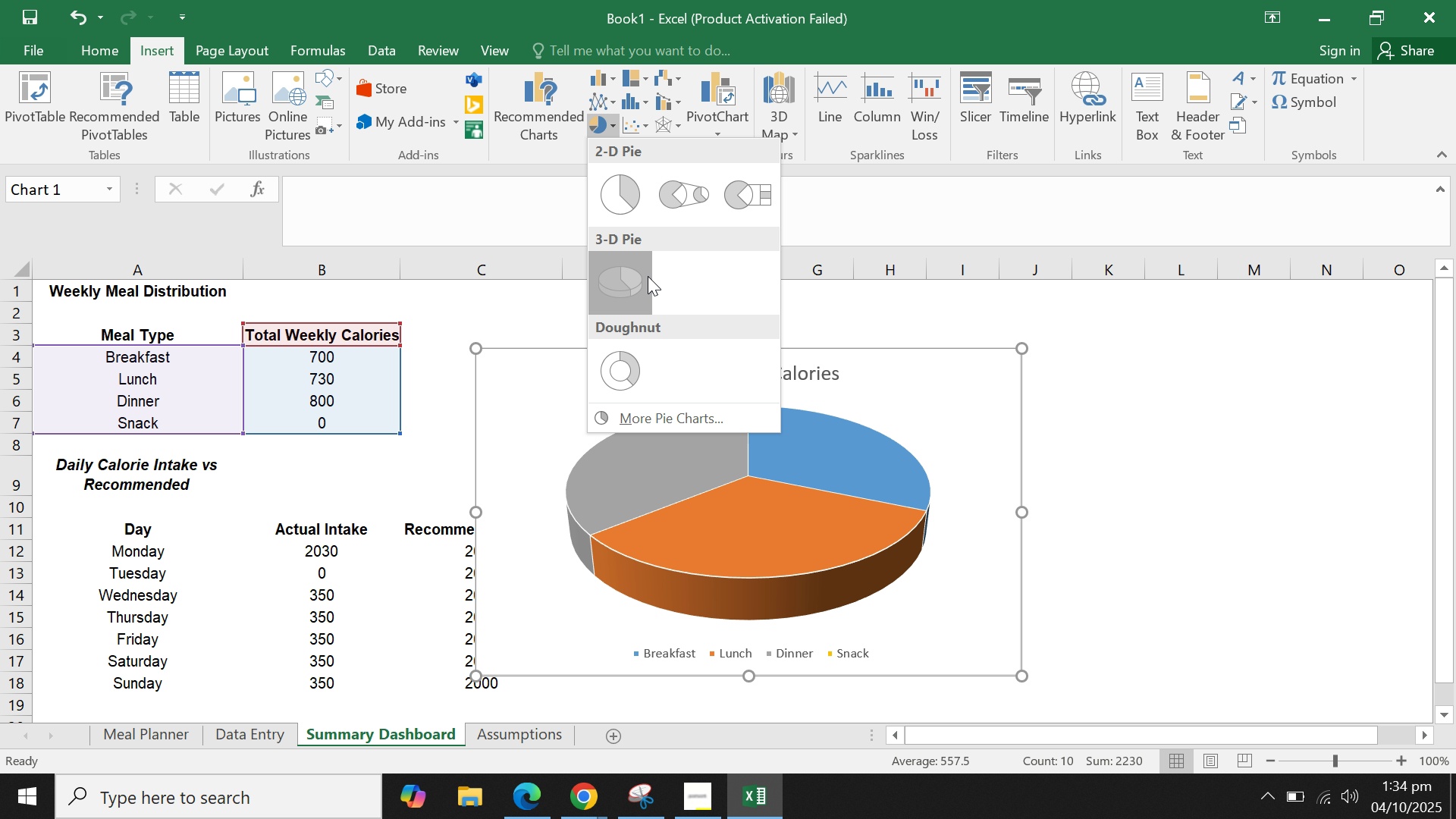 
left_click([648, 276])
 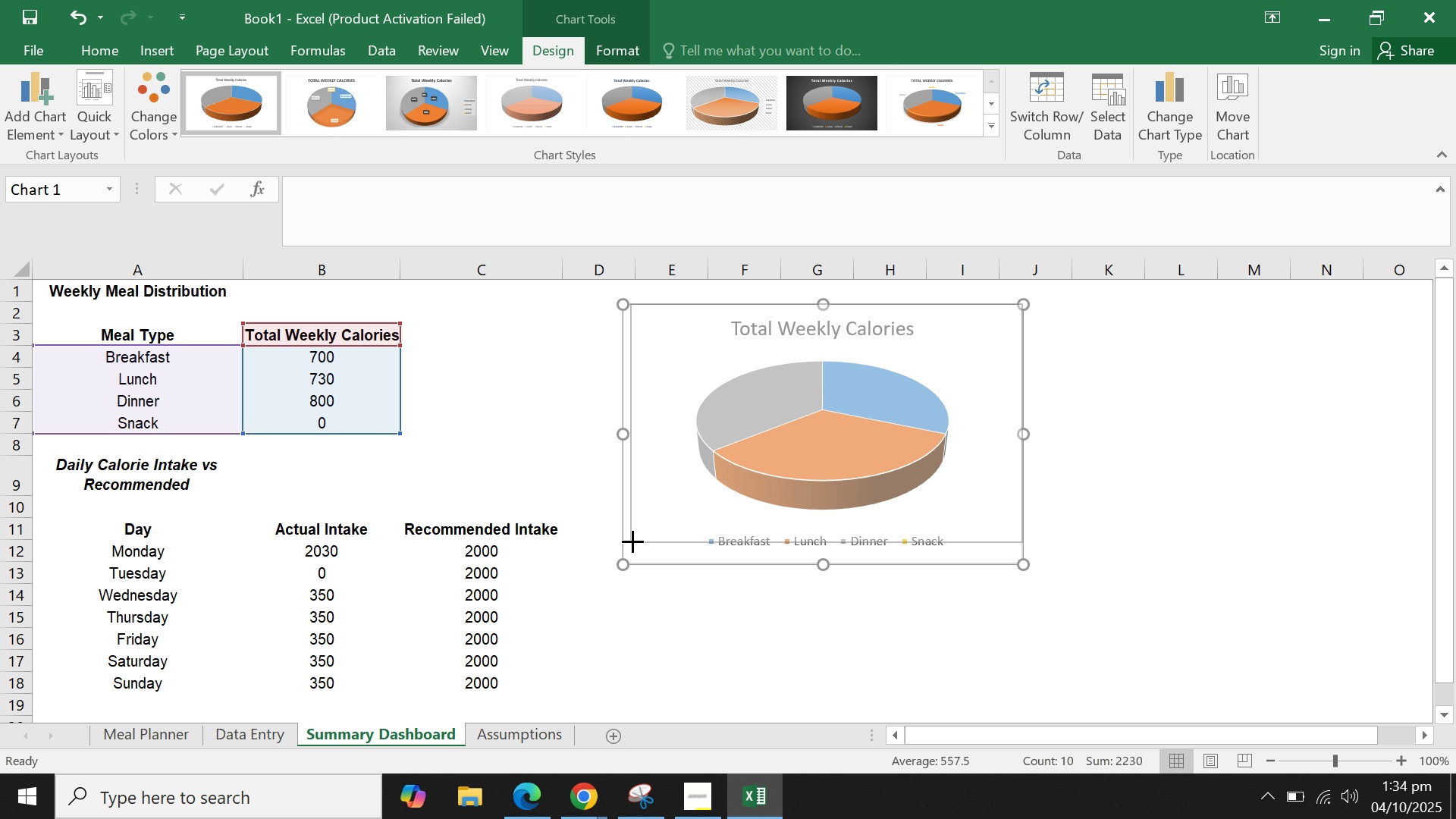 
wait(15.22)
 